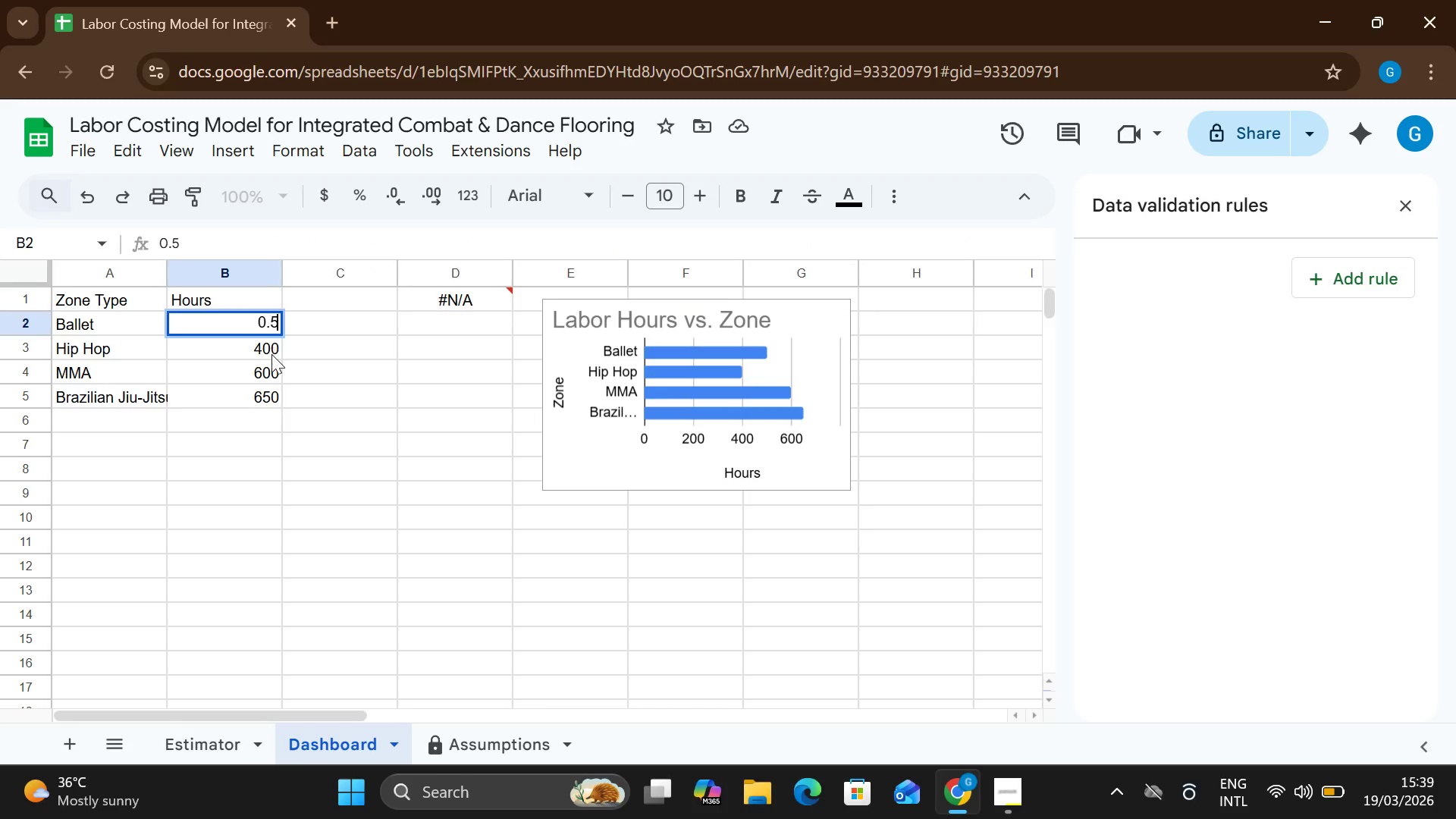 
double_click([271, 354])
 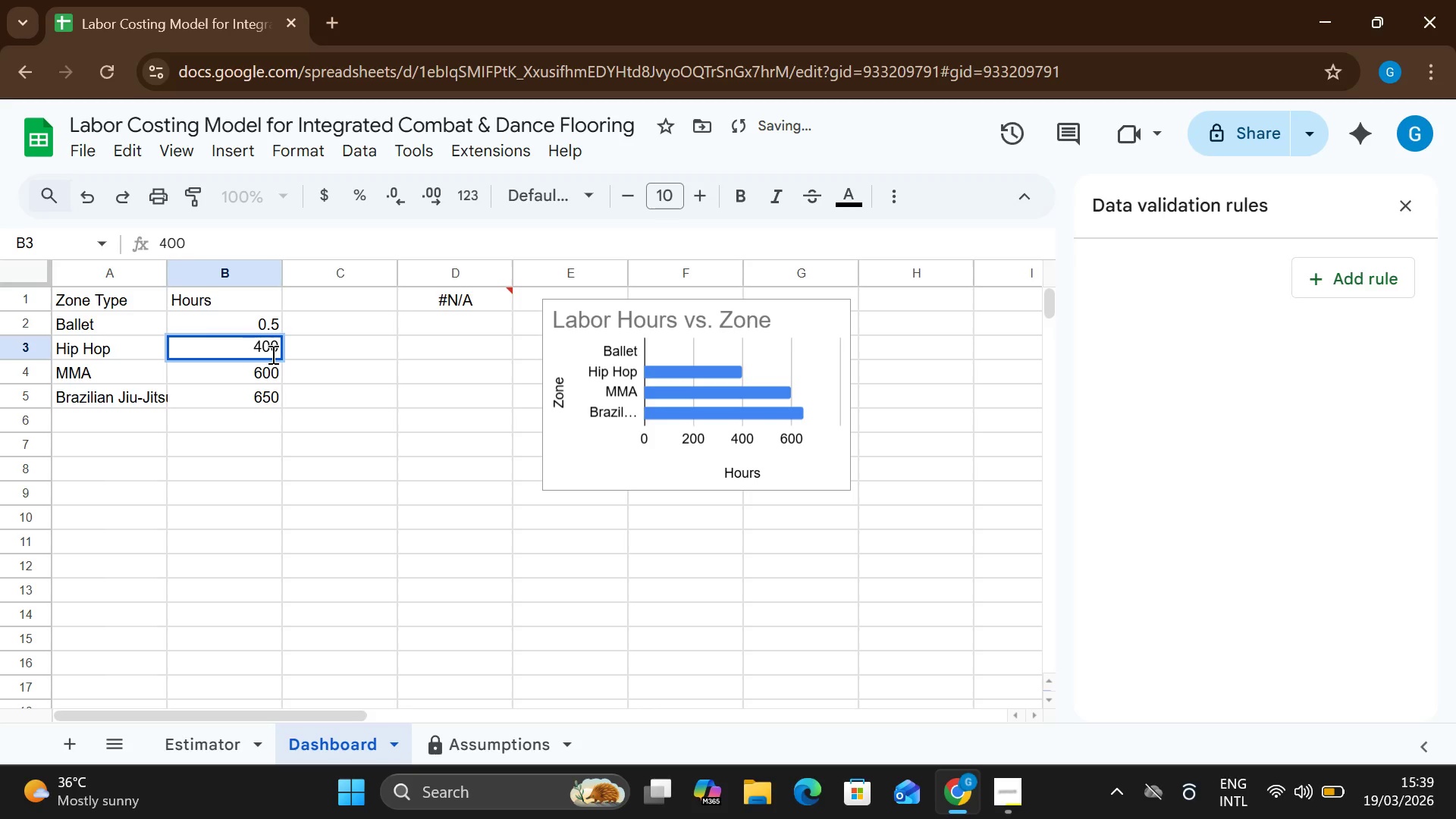 
key(Backspace)
 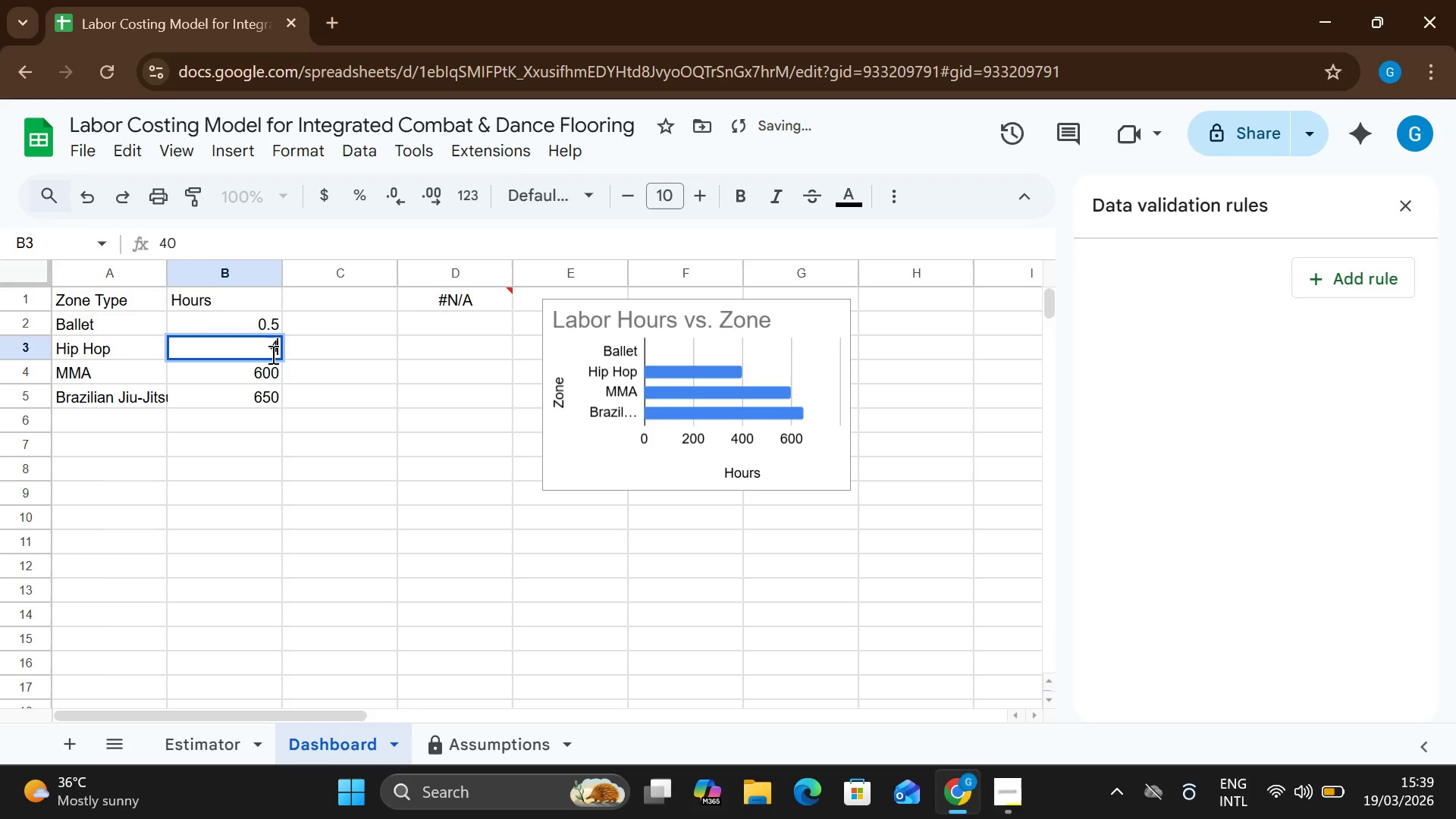 
key(Backspace)
 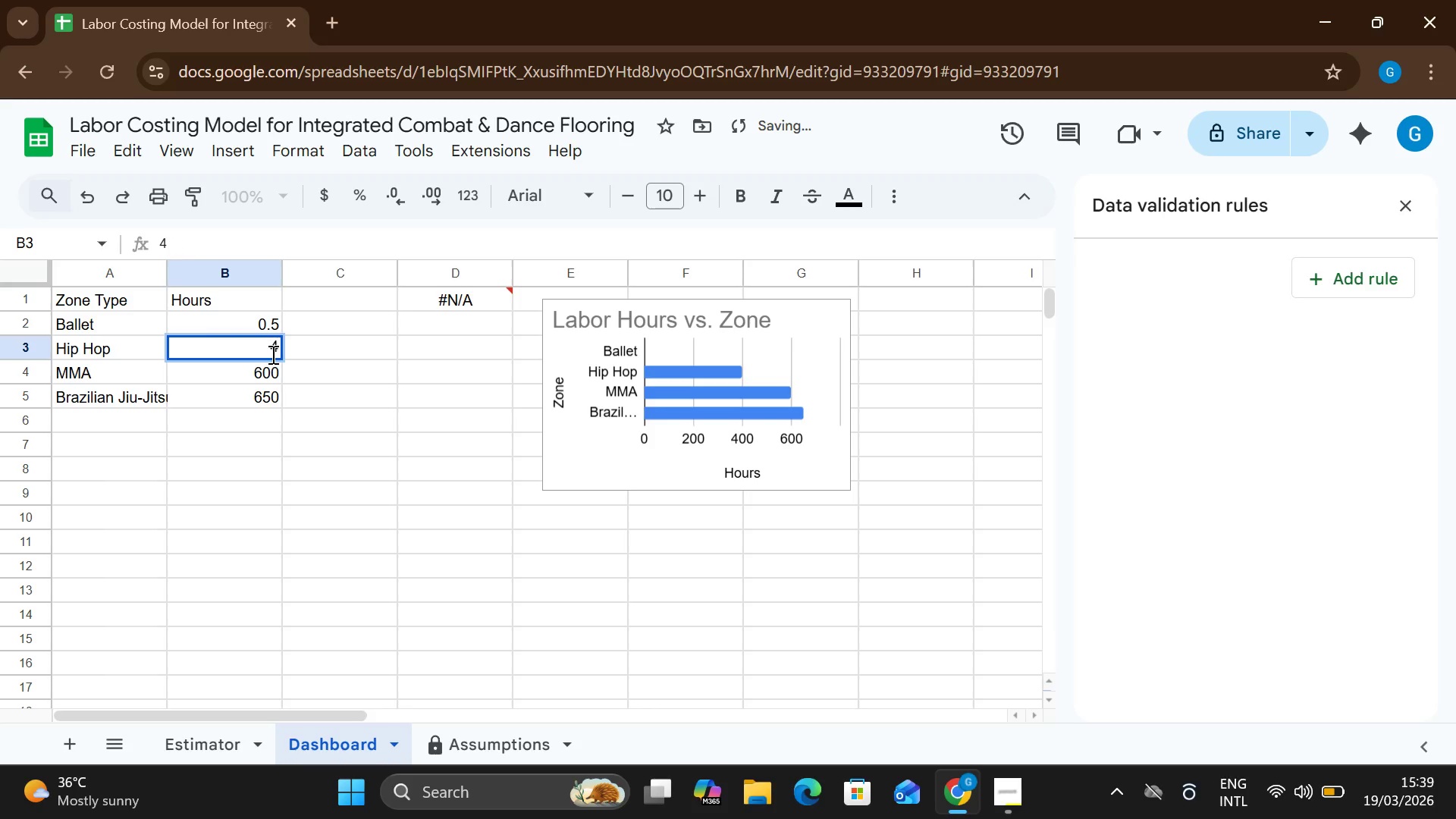 
key(Backspace)
 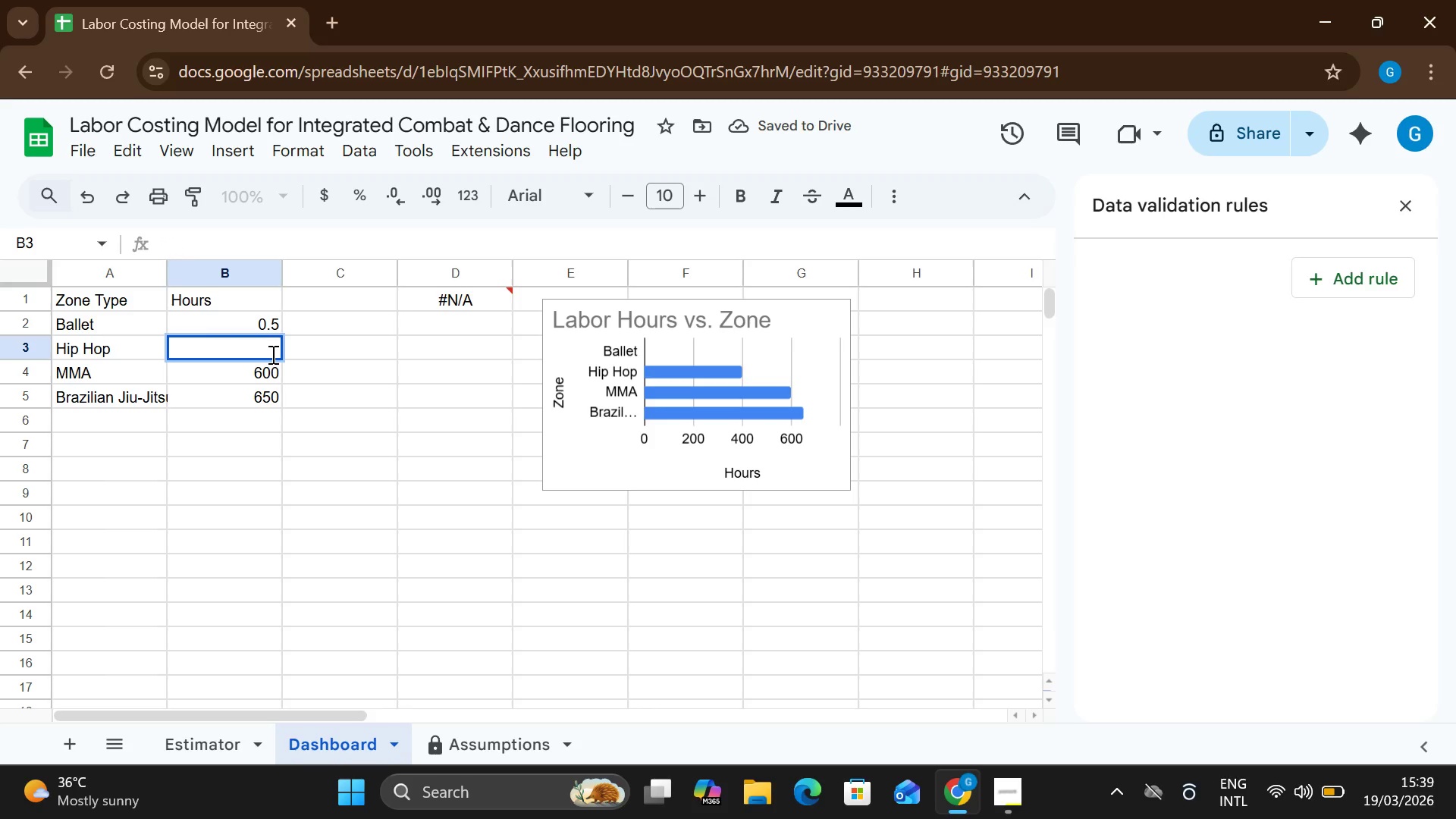 
key(0)
 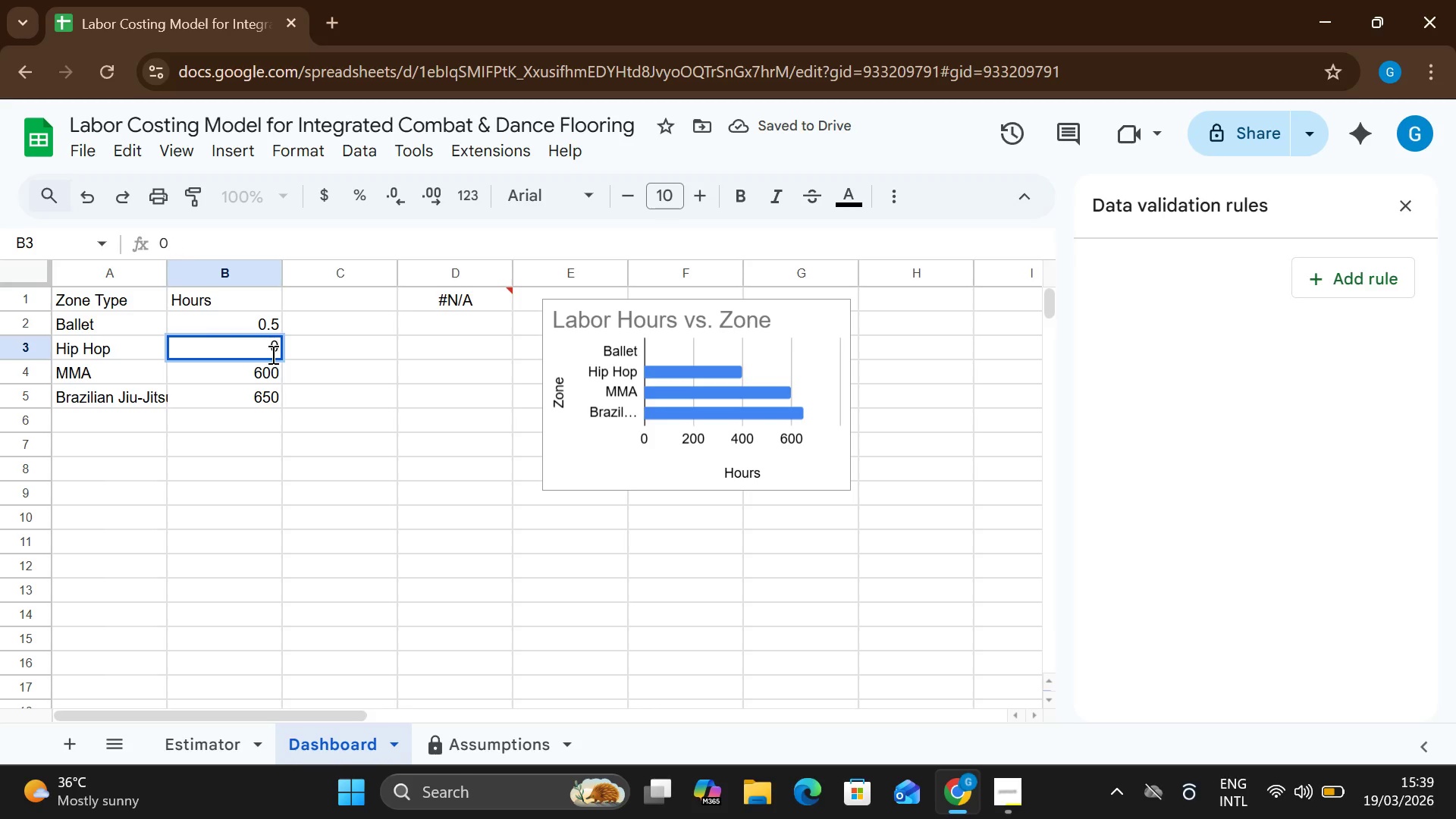 
key(Period)
 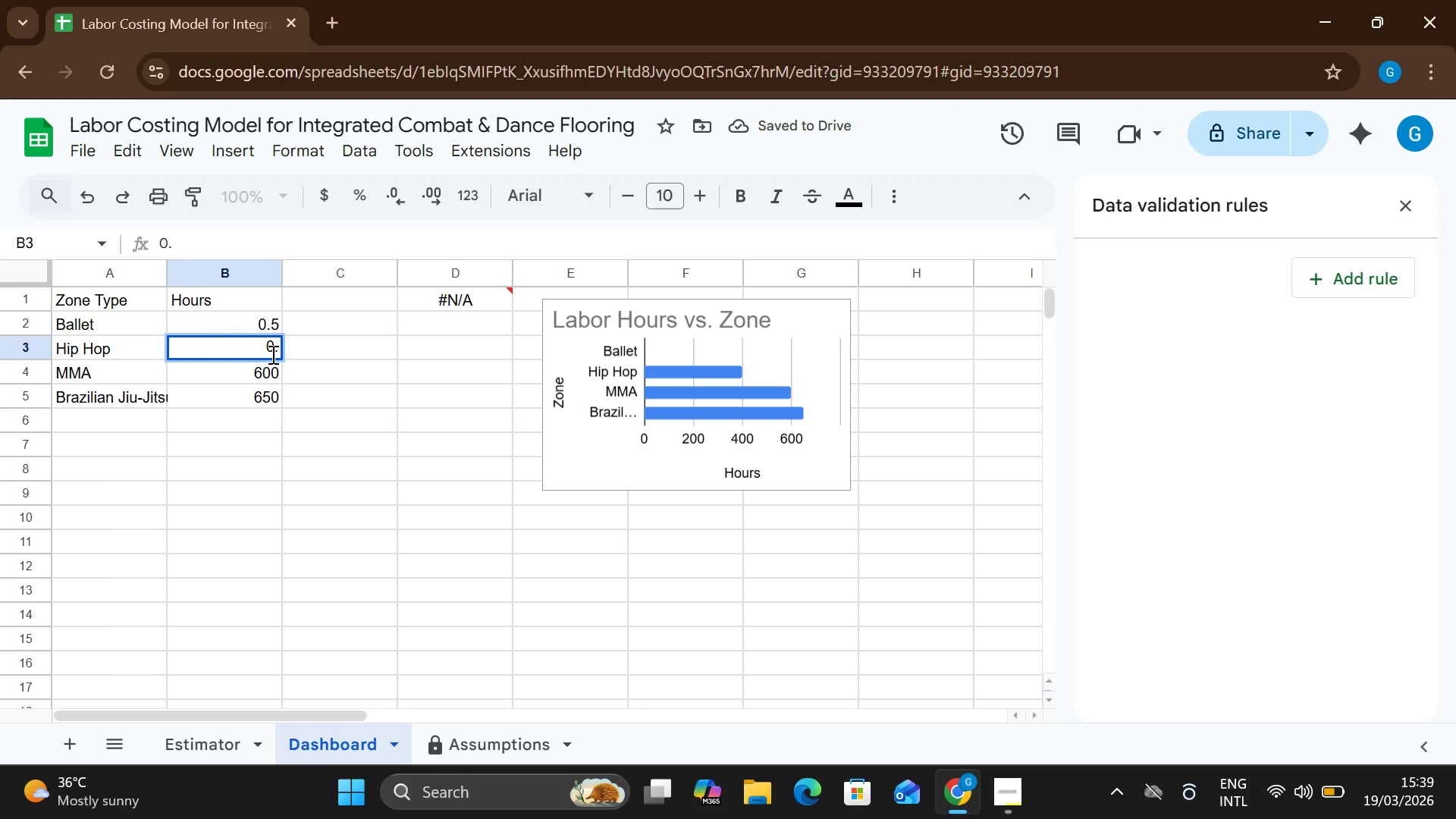 
key(4)
 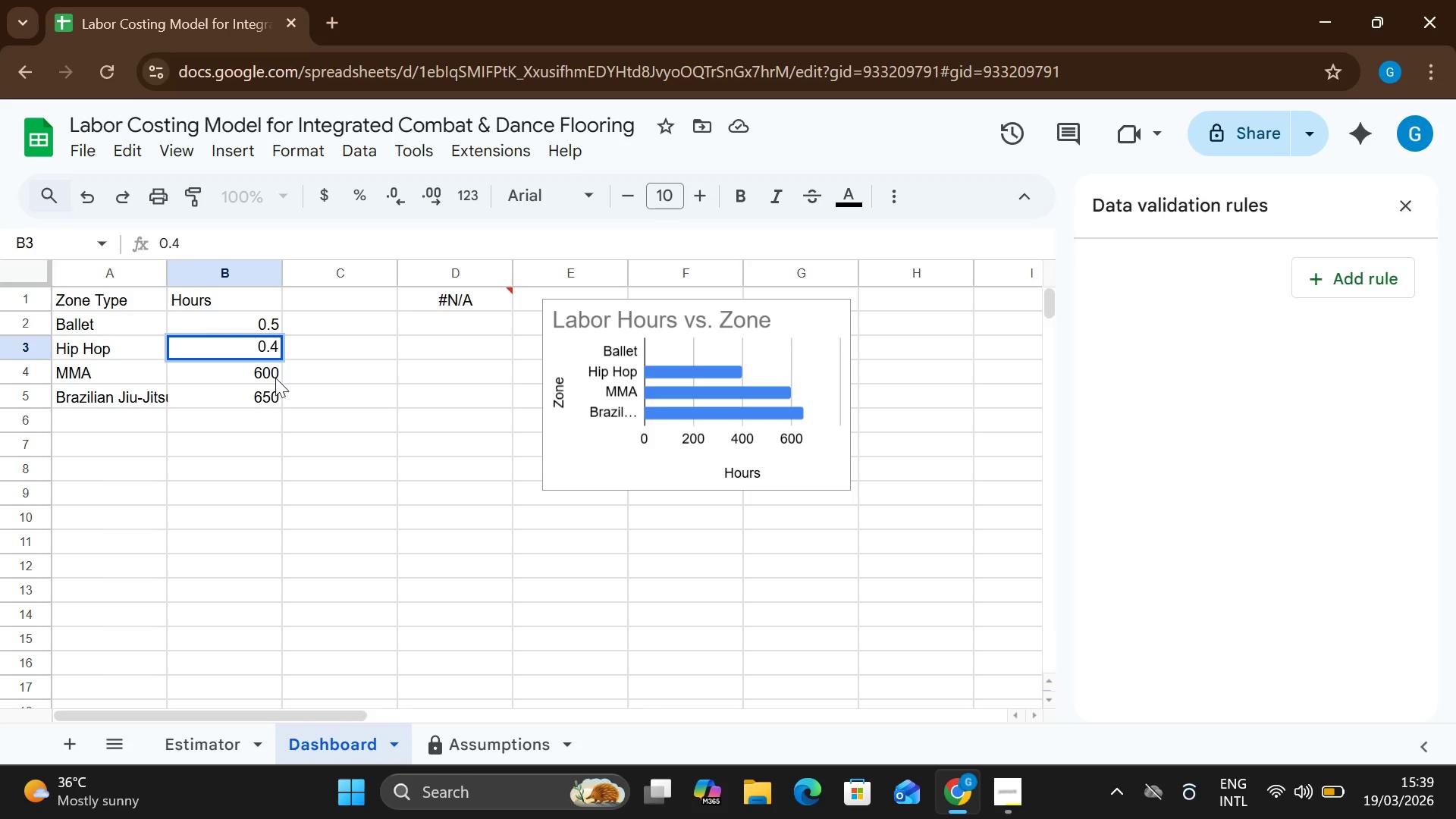 
double_click([275, 378])
 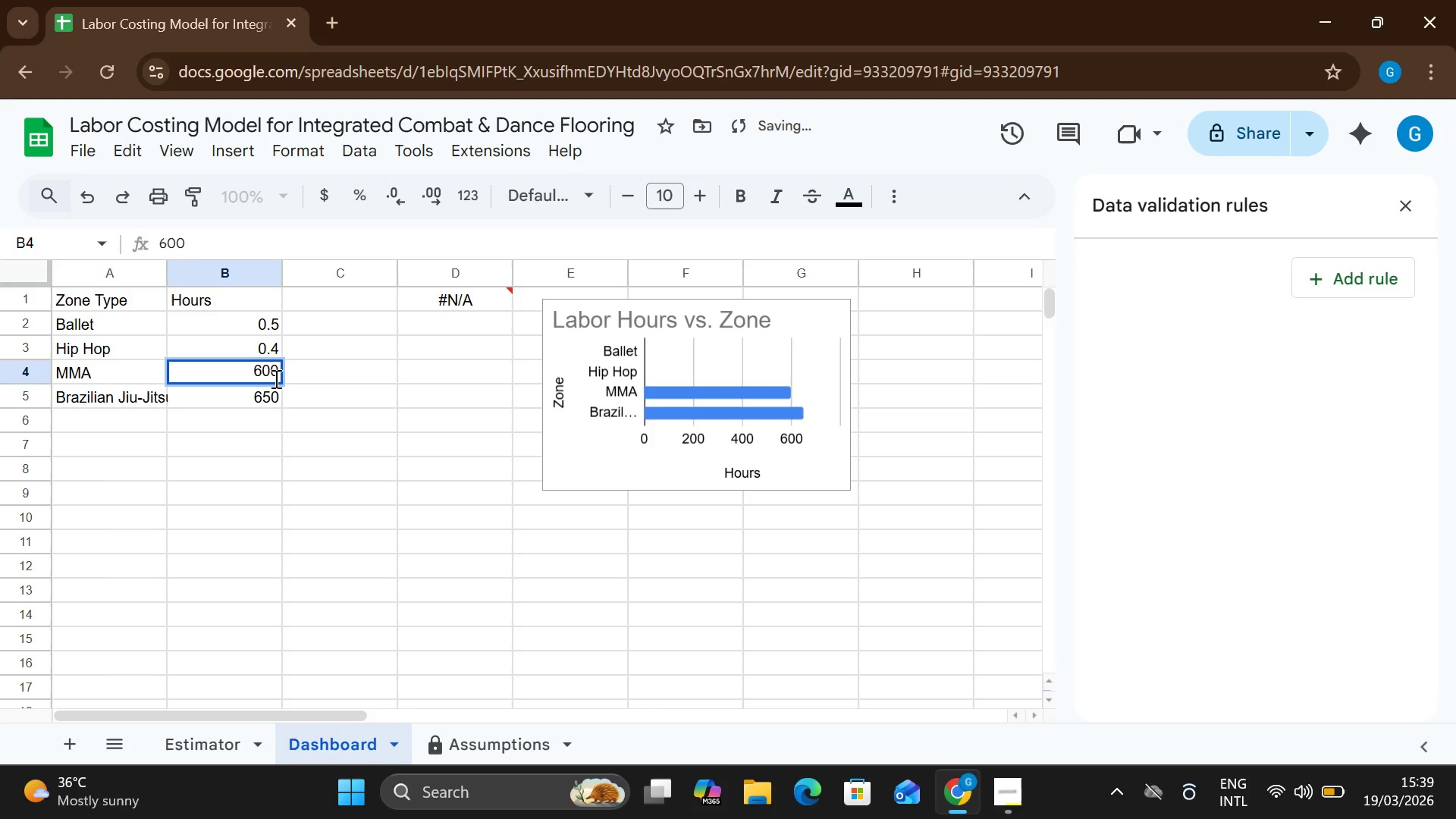 
key(Backspace)
 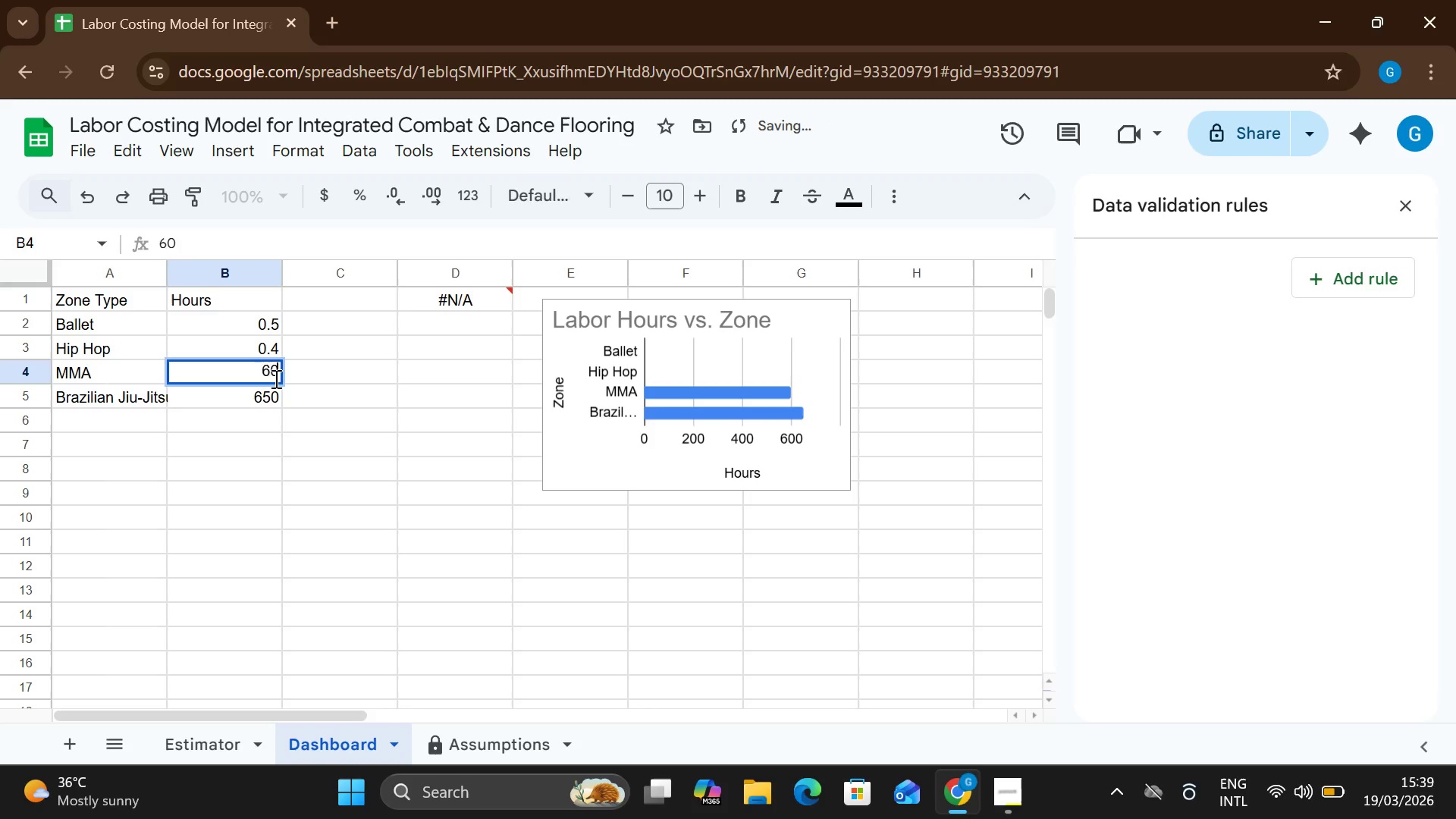 
key(Backspace)
 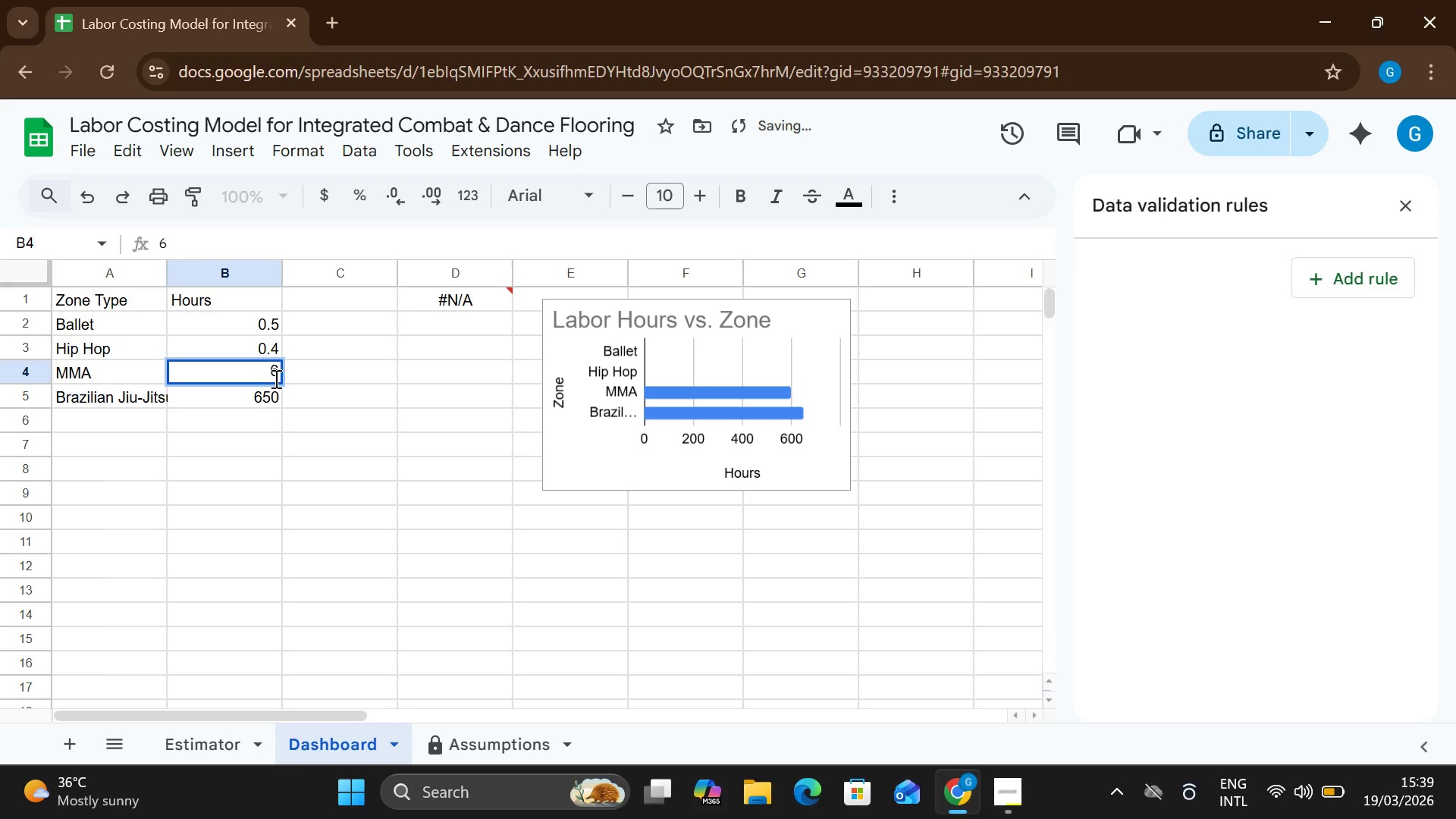 
key(Backspace)
 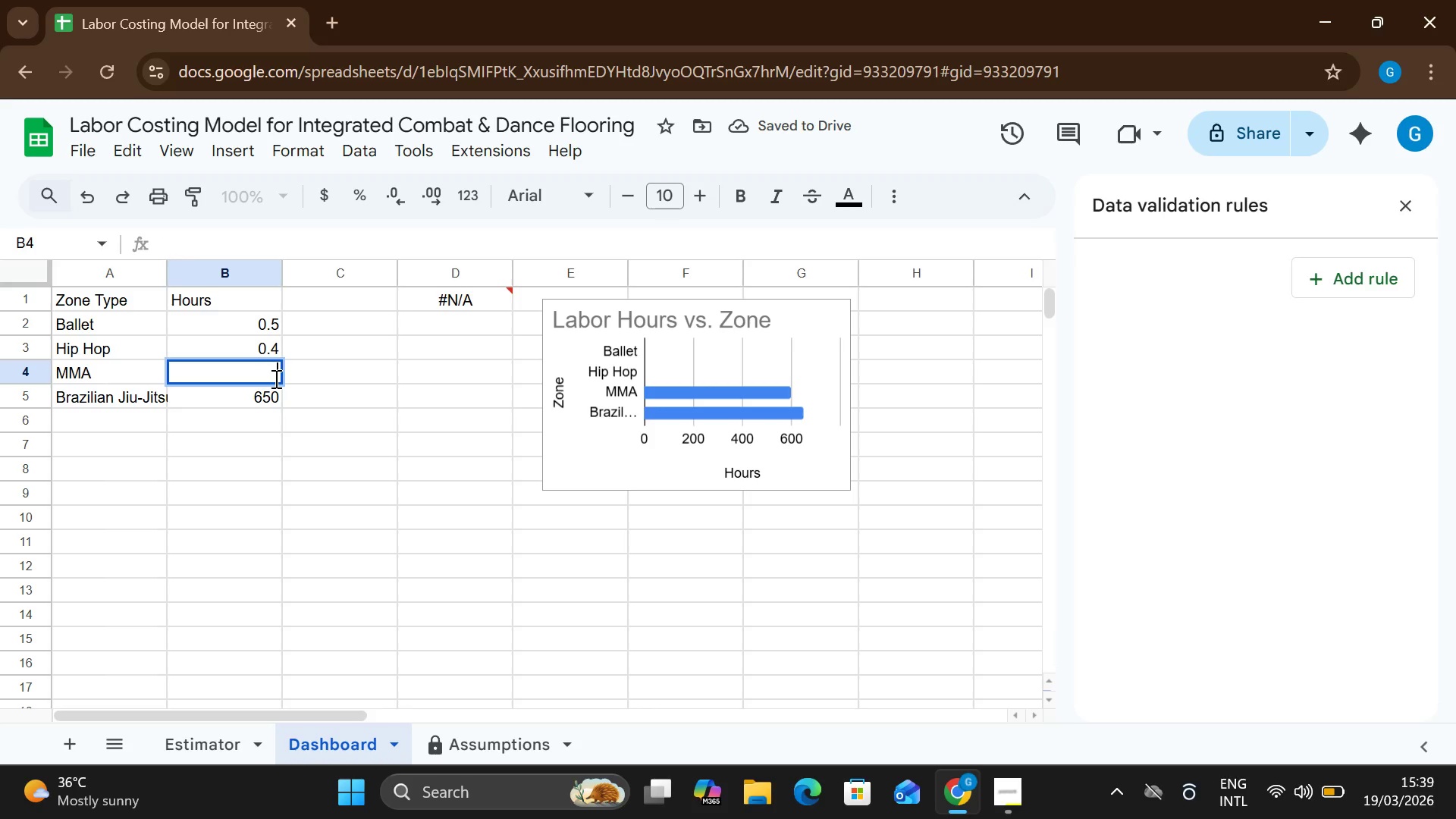 
key(0)
 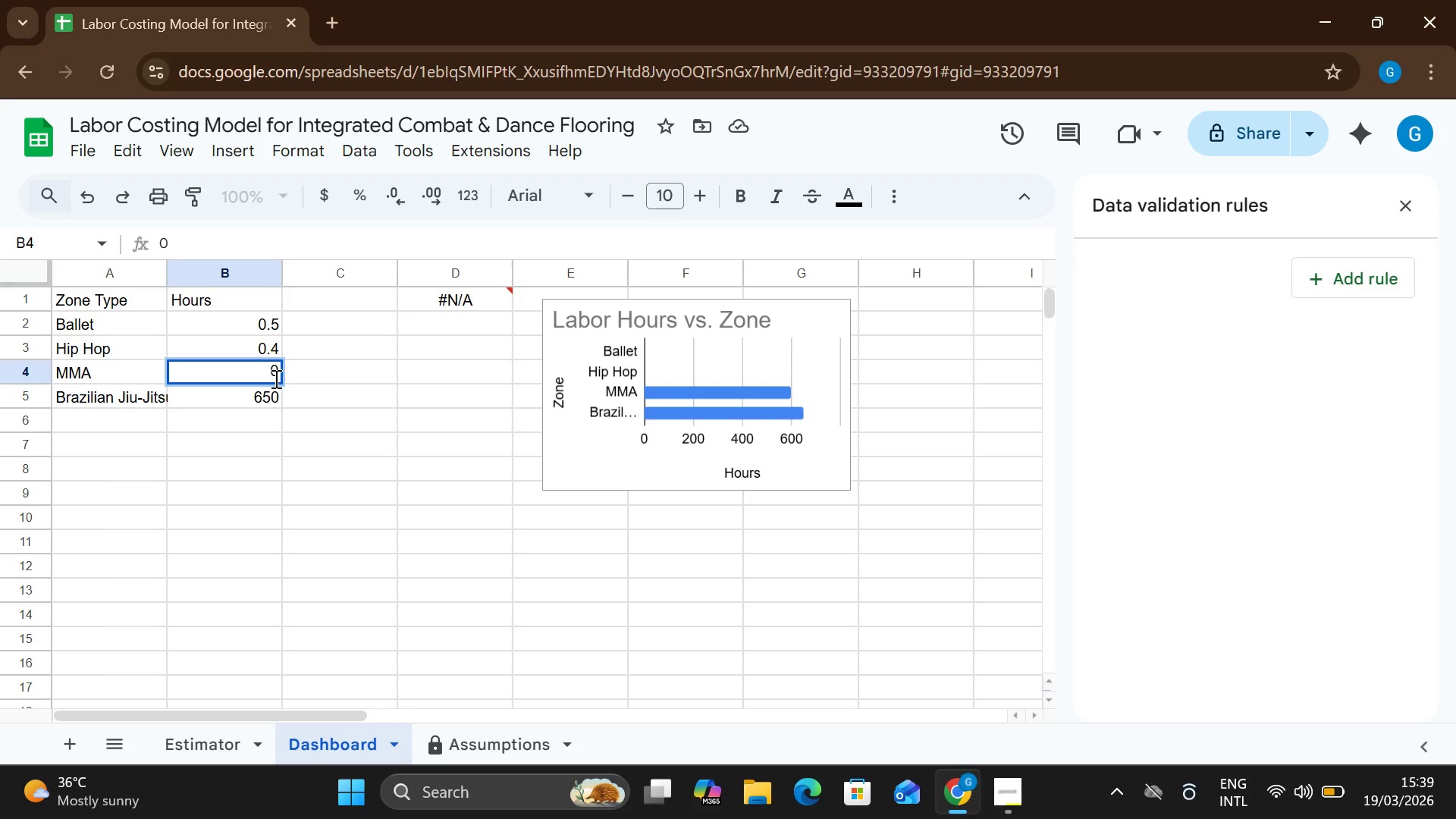 
key(Period)
 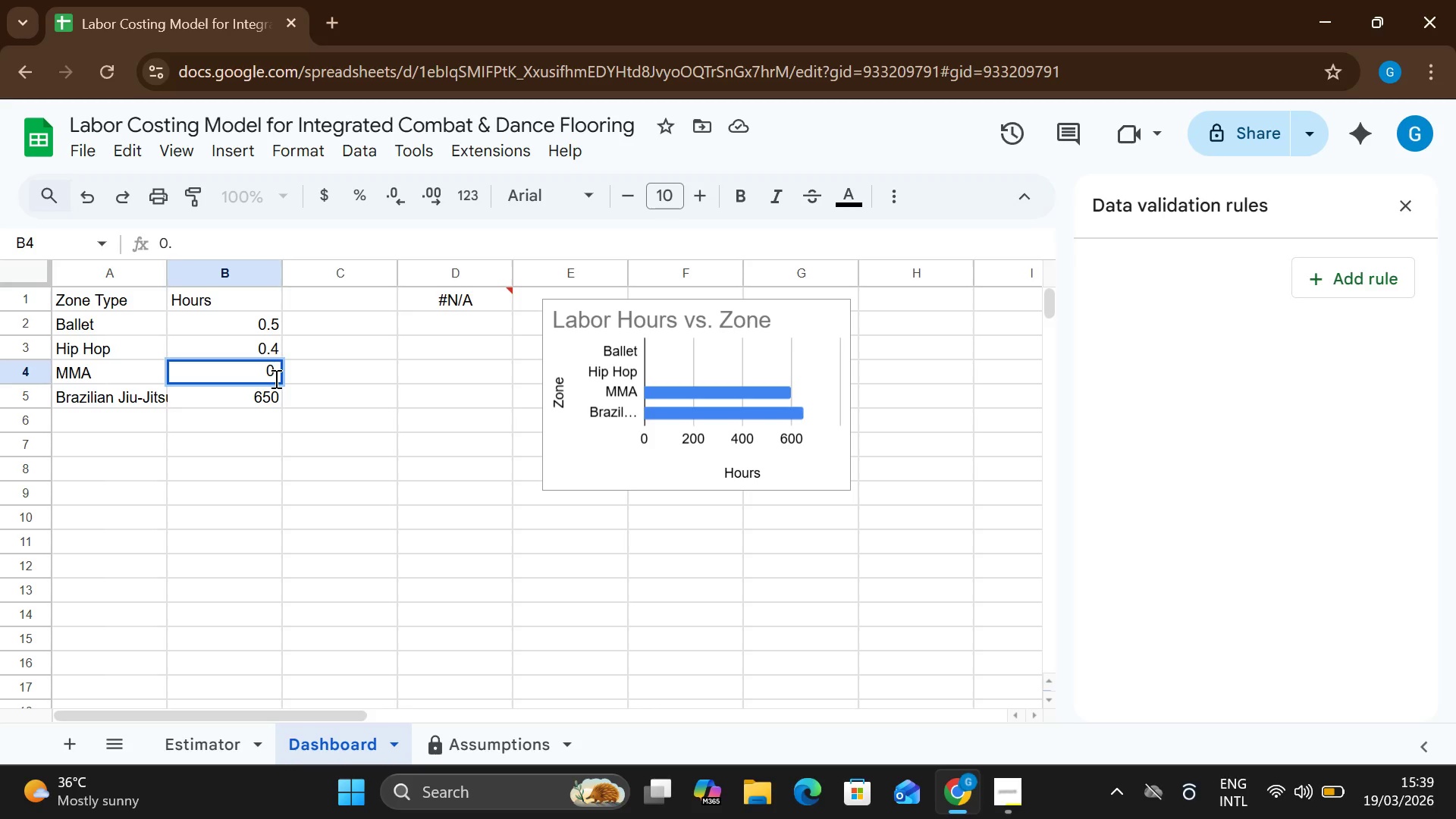 
key(6)
 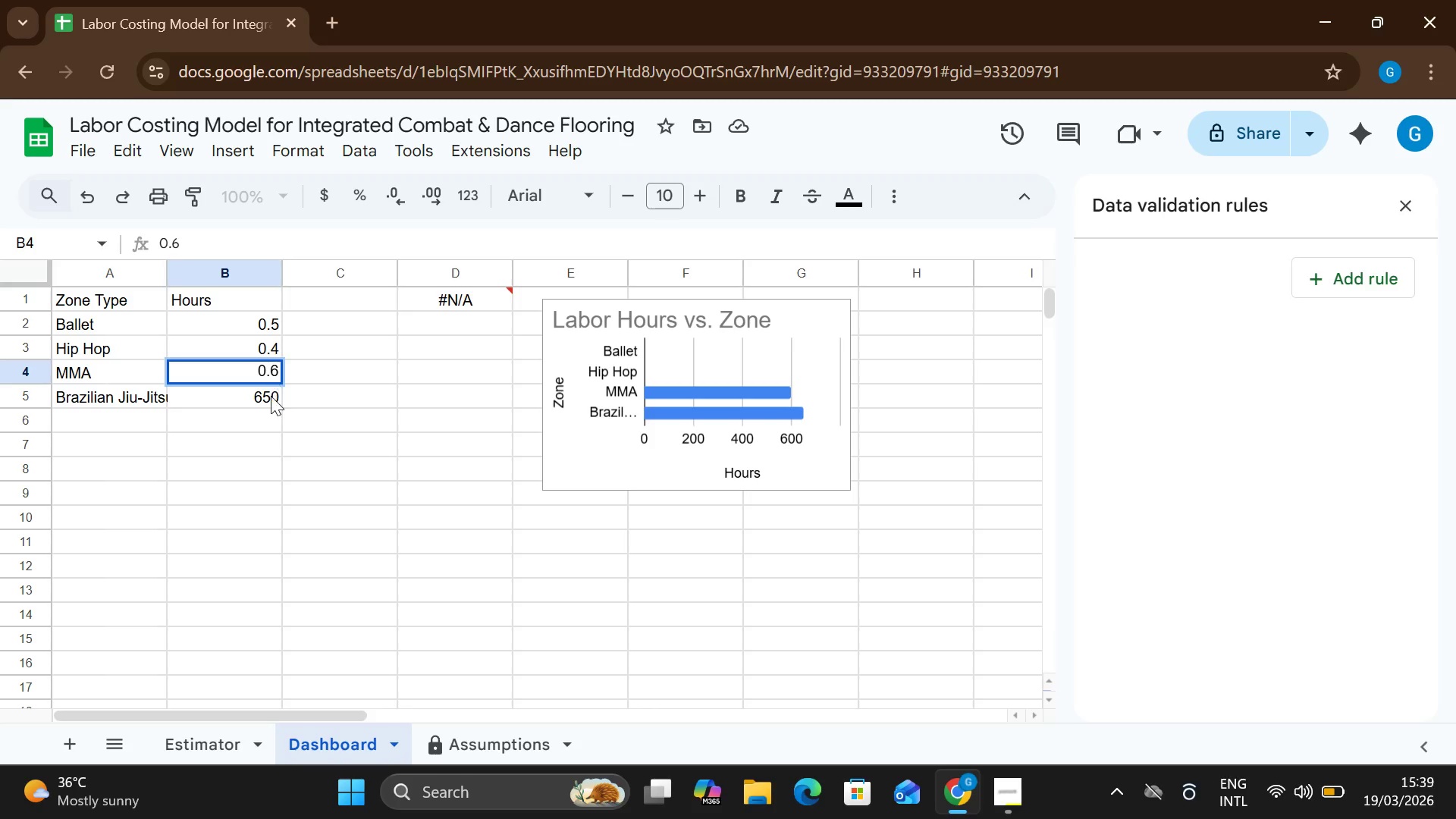 
left_click([269, 398])
 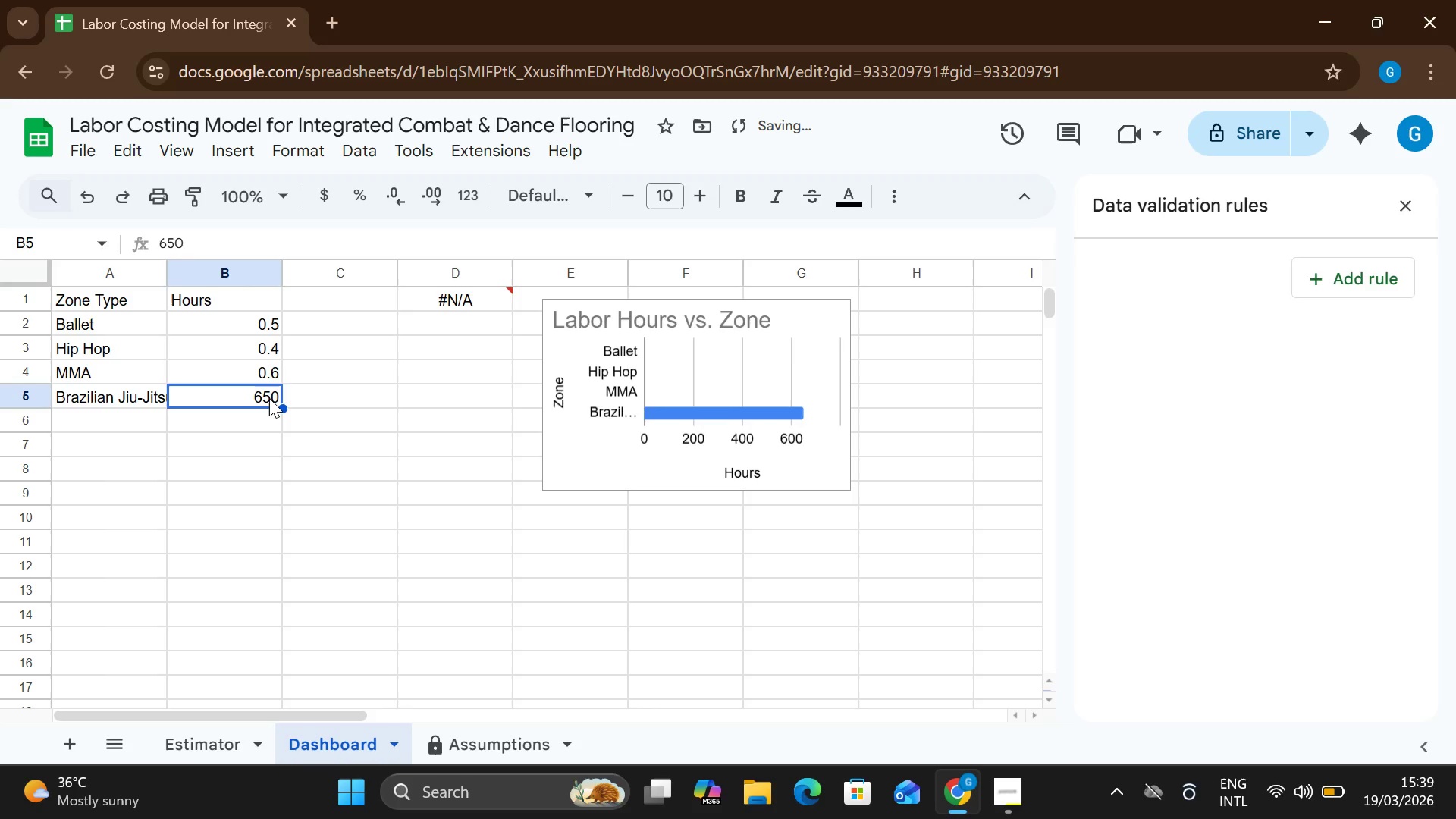 
double_click([269, 398])
 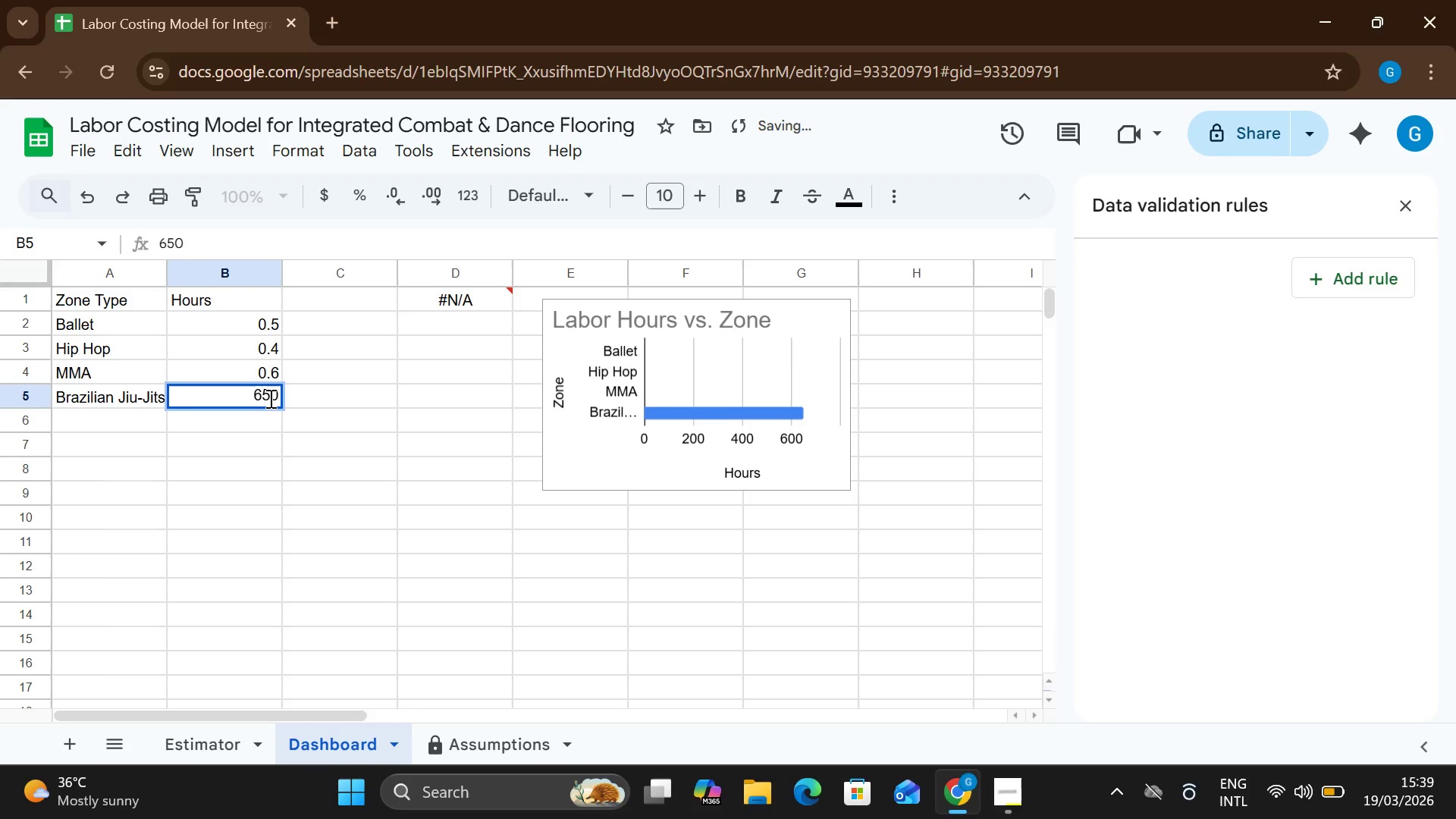 
key(Backspace)
key(Backspace)
key(Backspace)
type(0.65)
 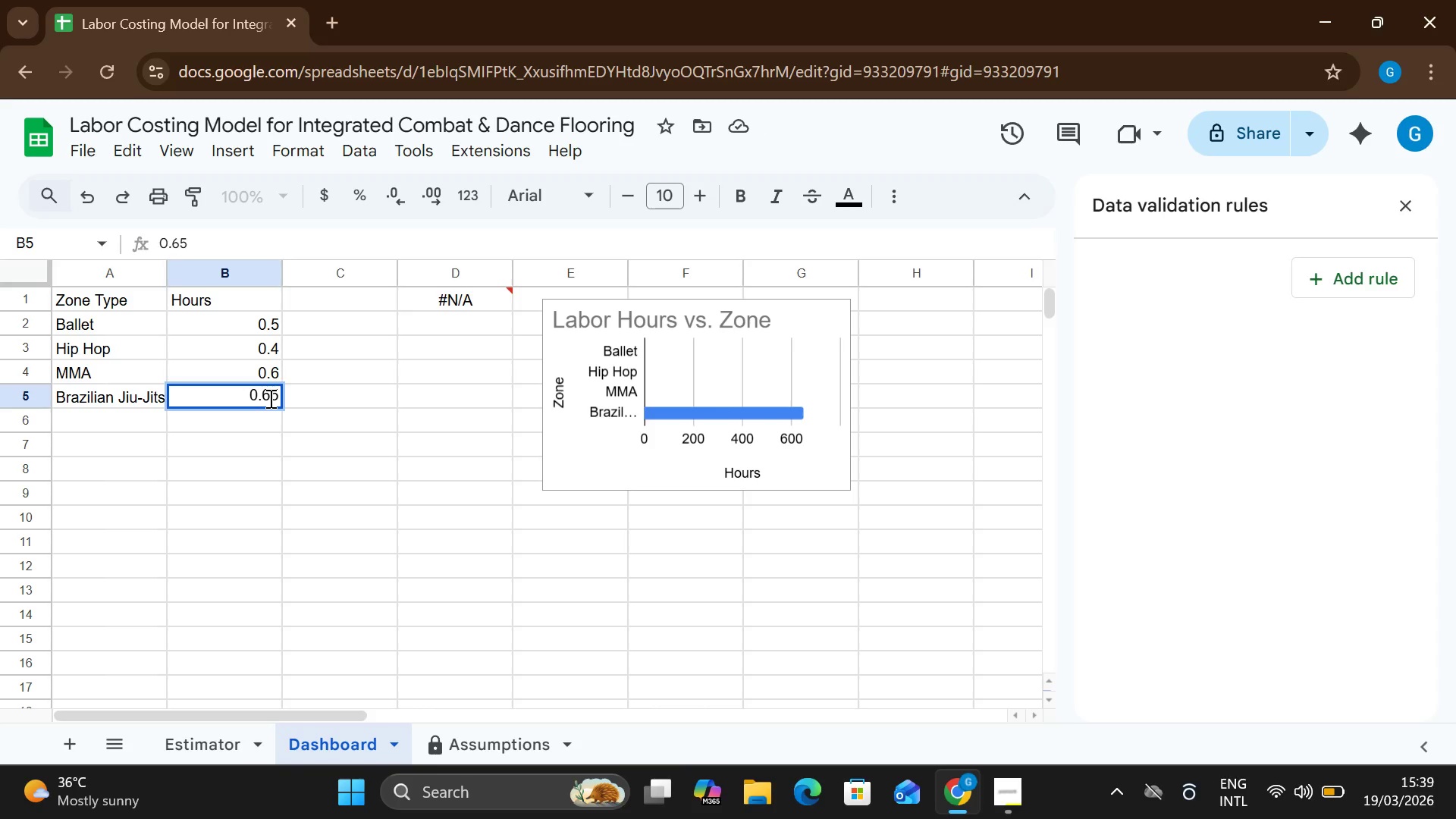 
key(Enter)
 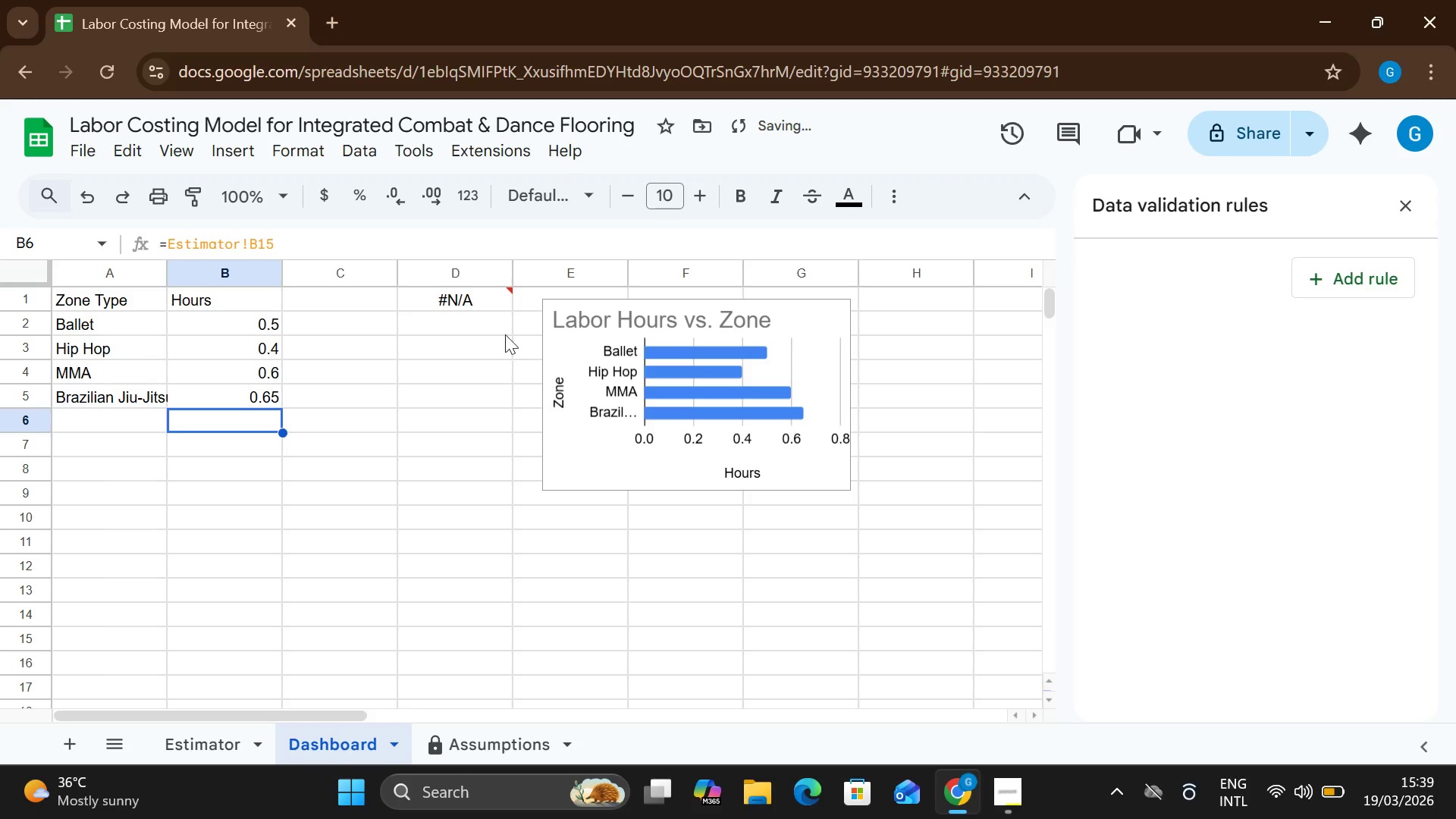 
left_click([454, 297])
 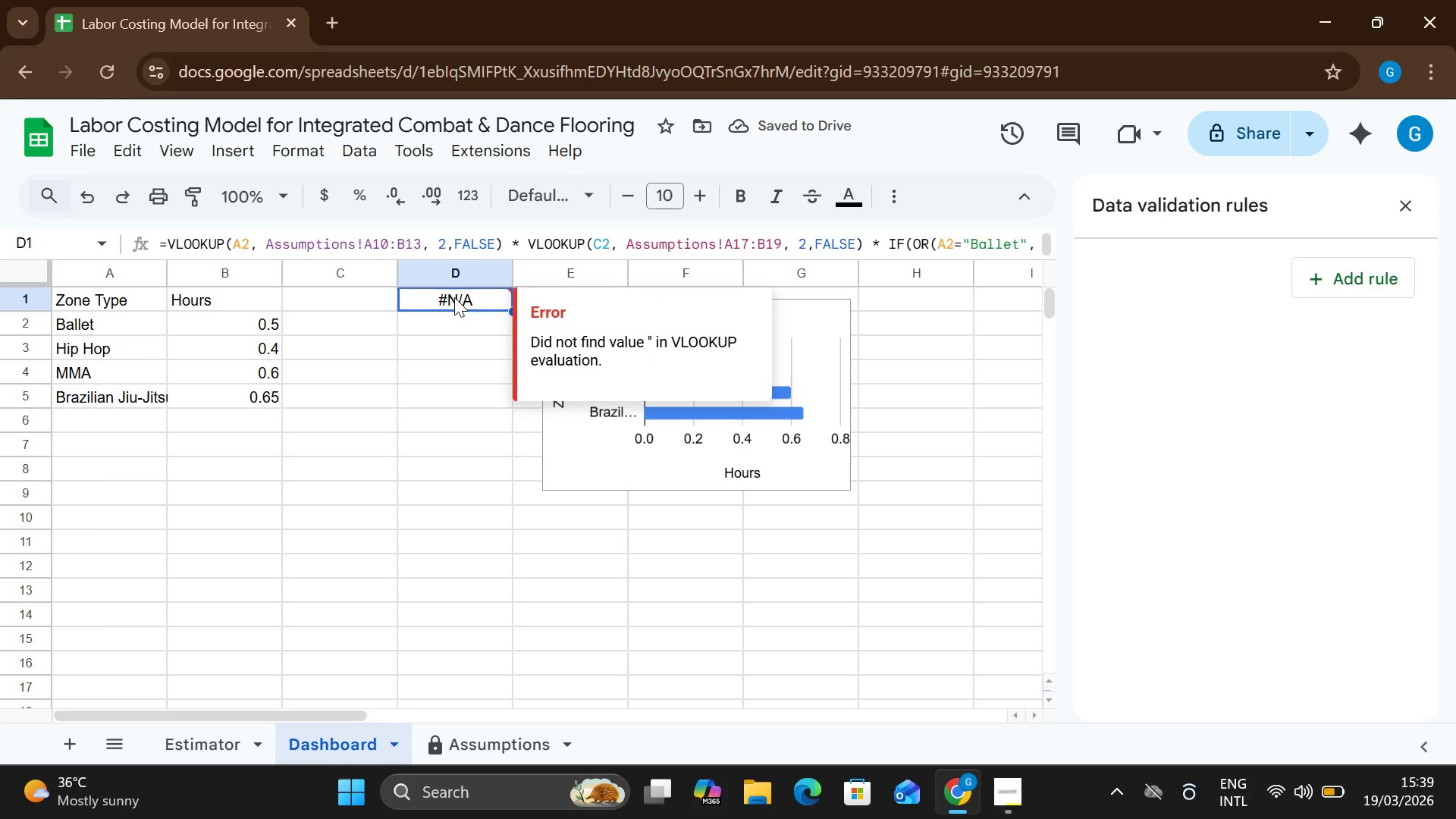 
key(Backspace)
 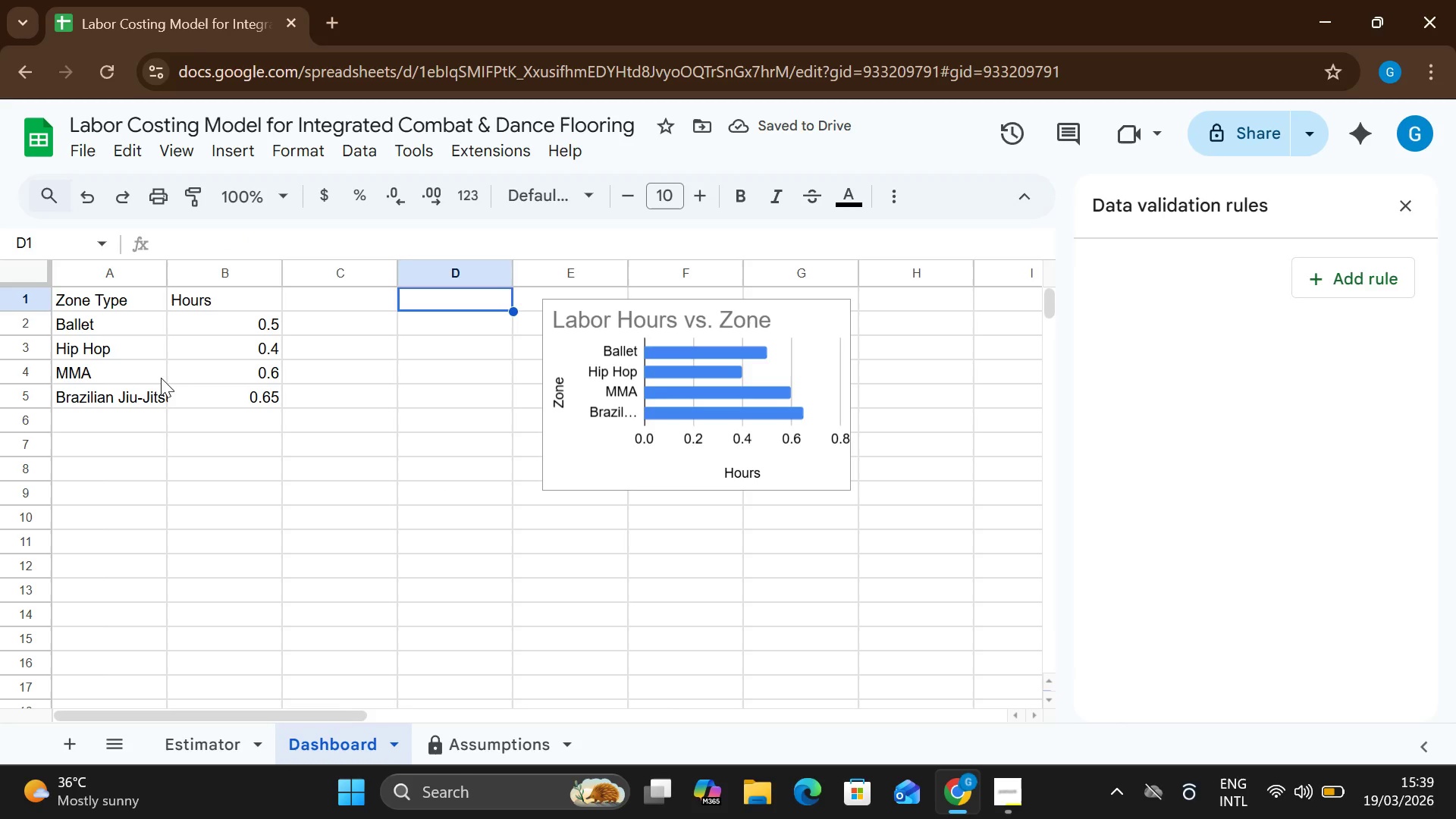 
left_click([89, 294])
 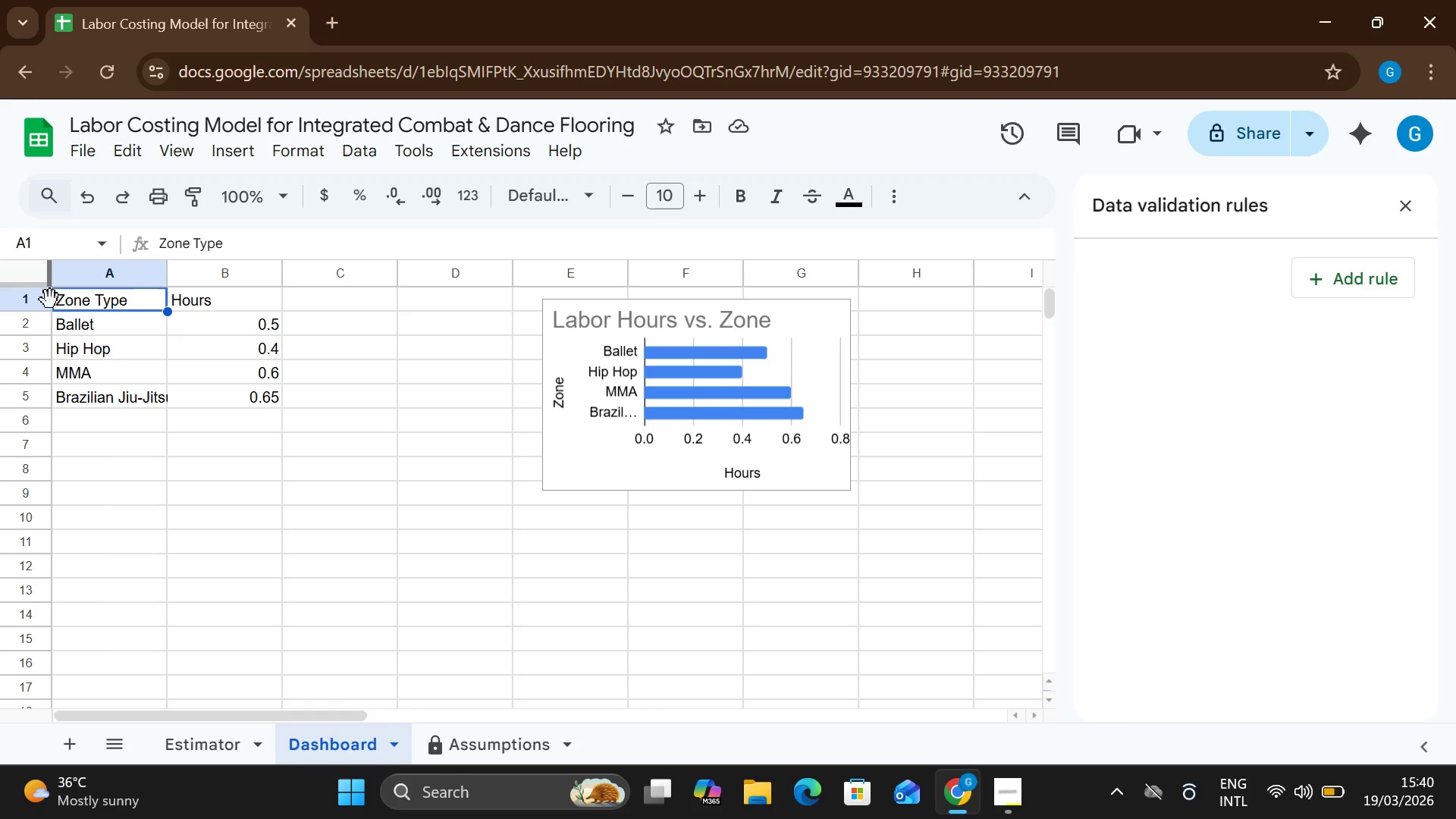 
wait(5.17)
 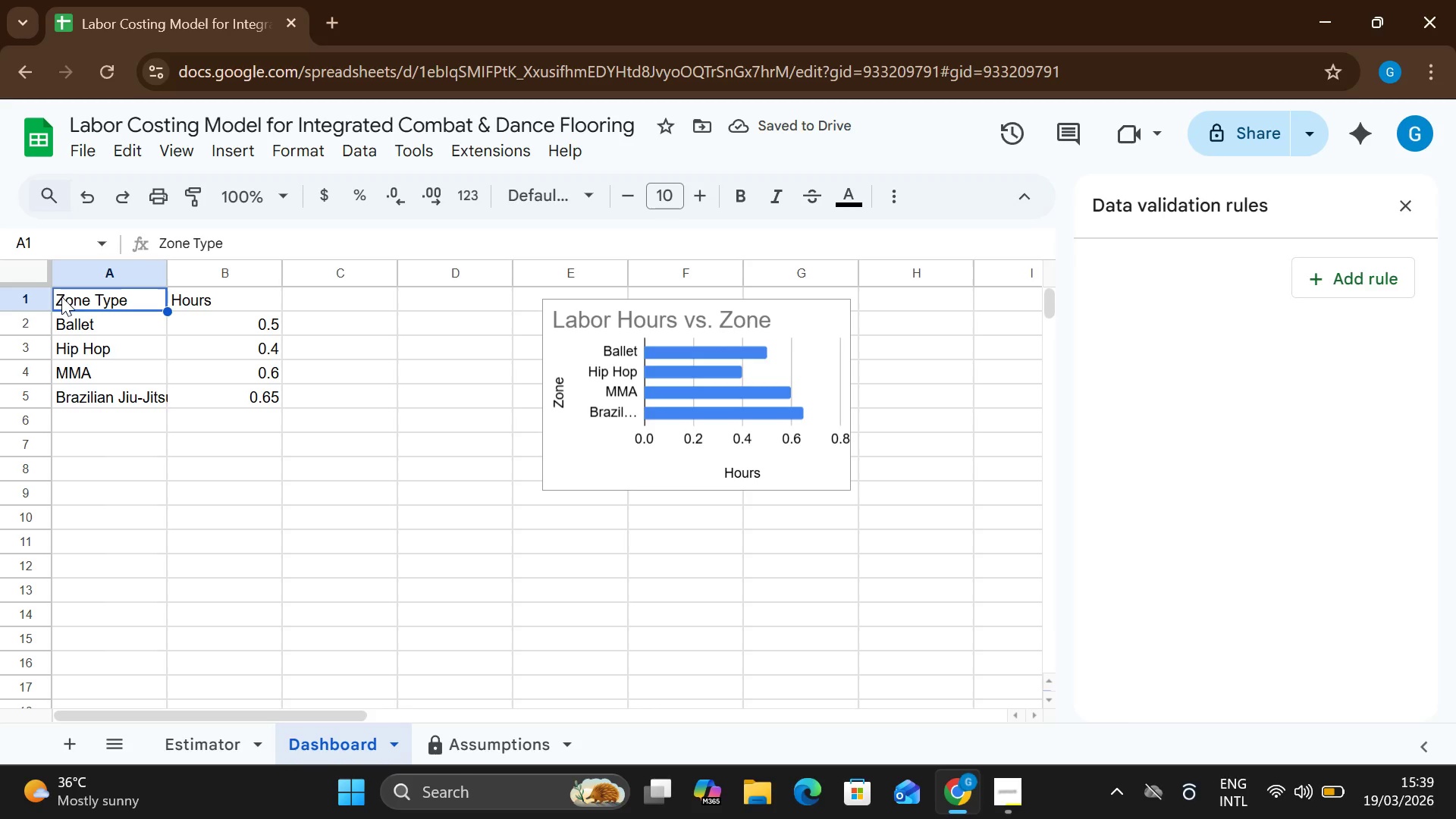 
left_click_drag(start_coordinate=[43, 285], to_coordinate=[71, 297])
 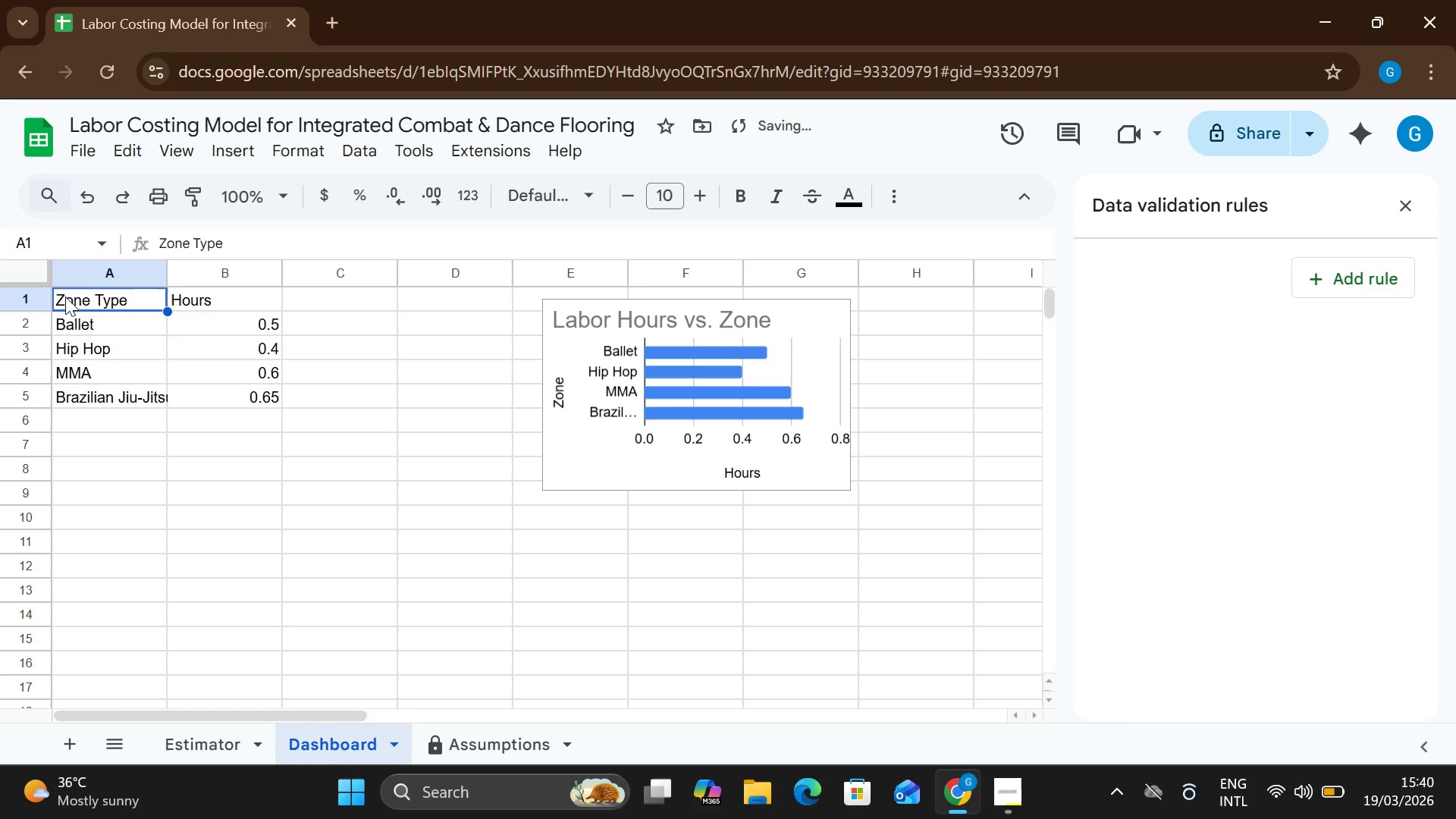 
double_click([65, 297])
 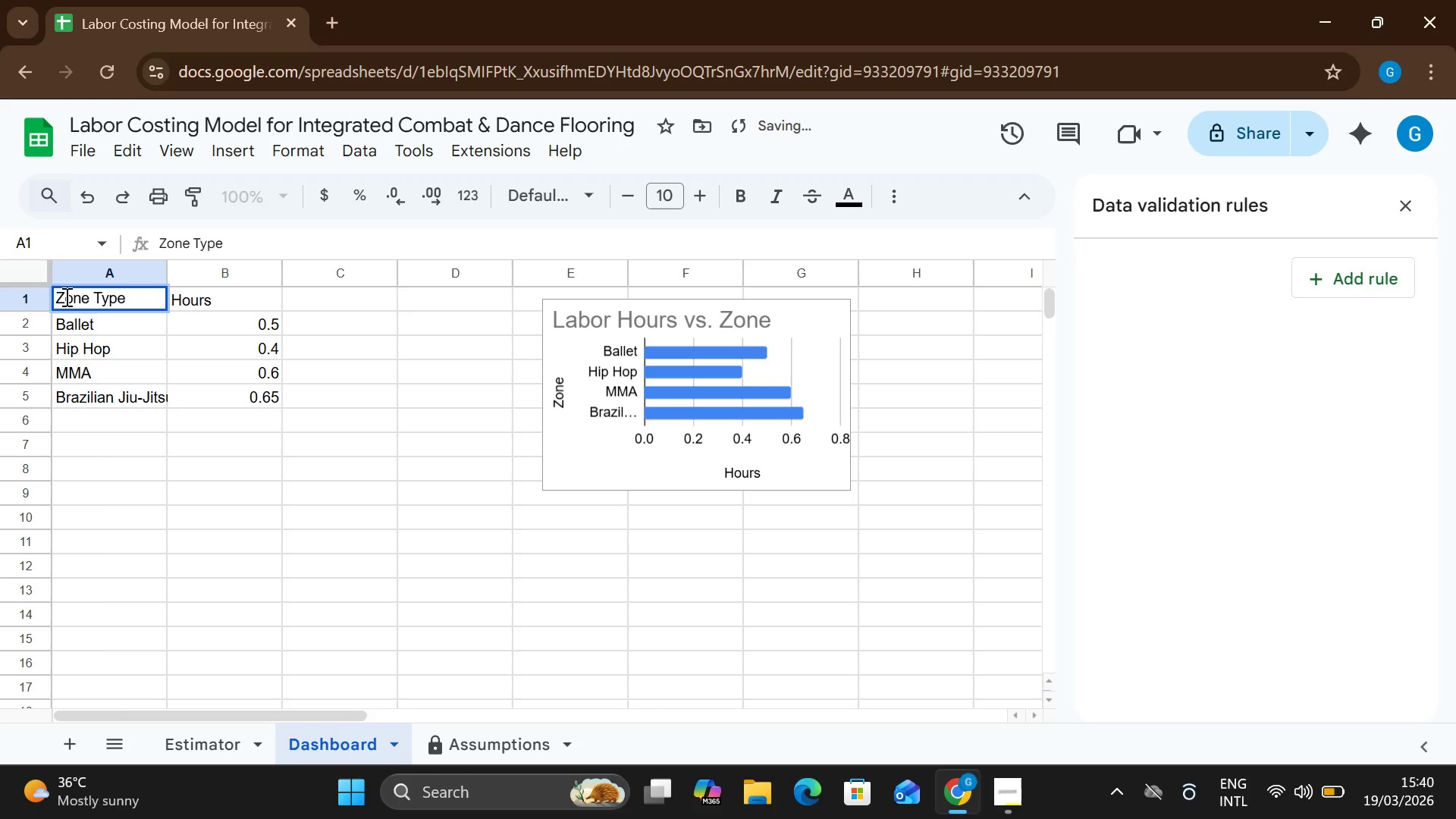 
left_click_drag(start_coordinate=[65, 297], to_coordinate=[141, 297])
 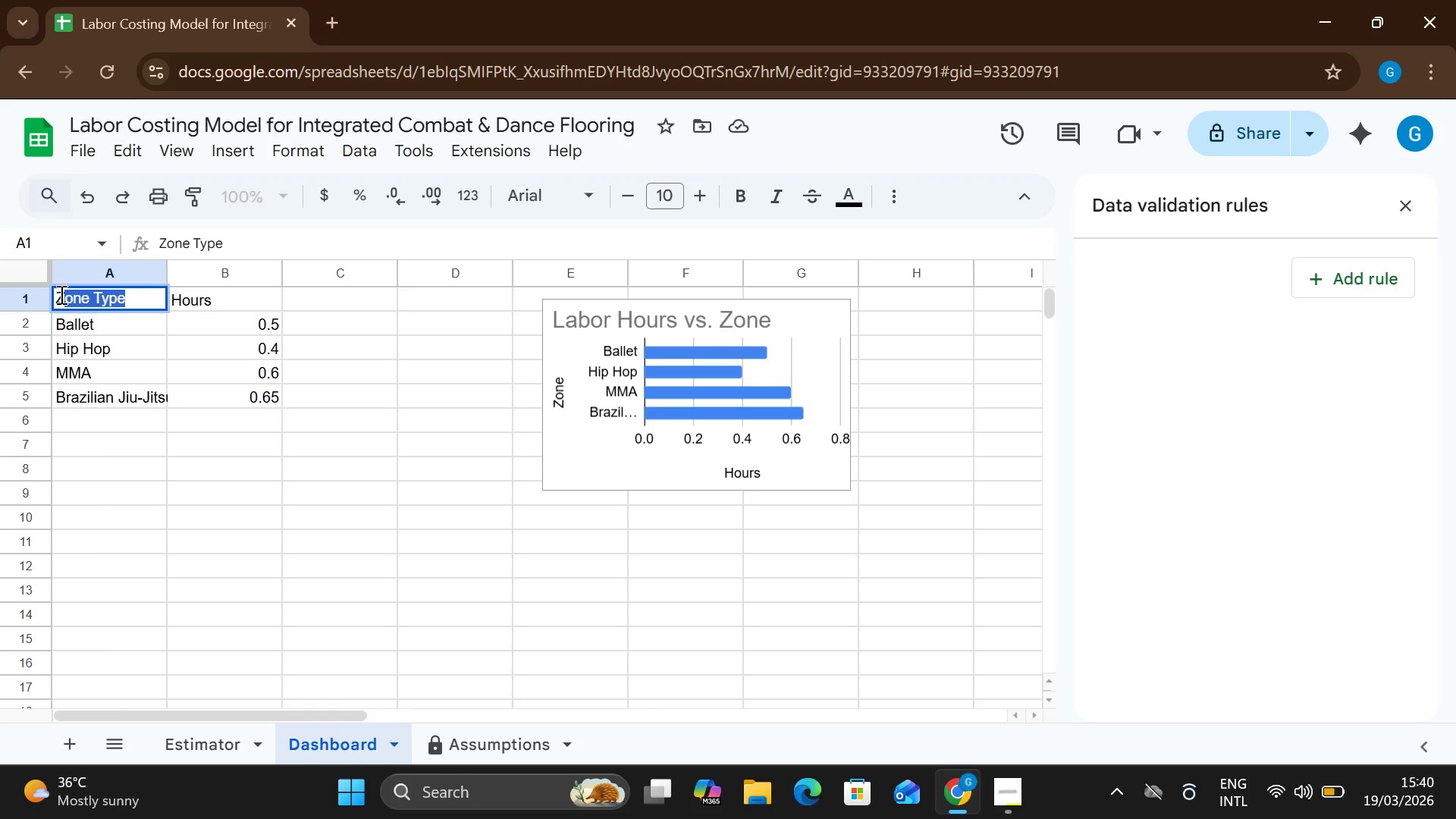 
double_click([60, 294])
 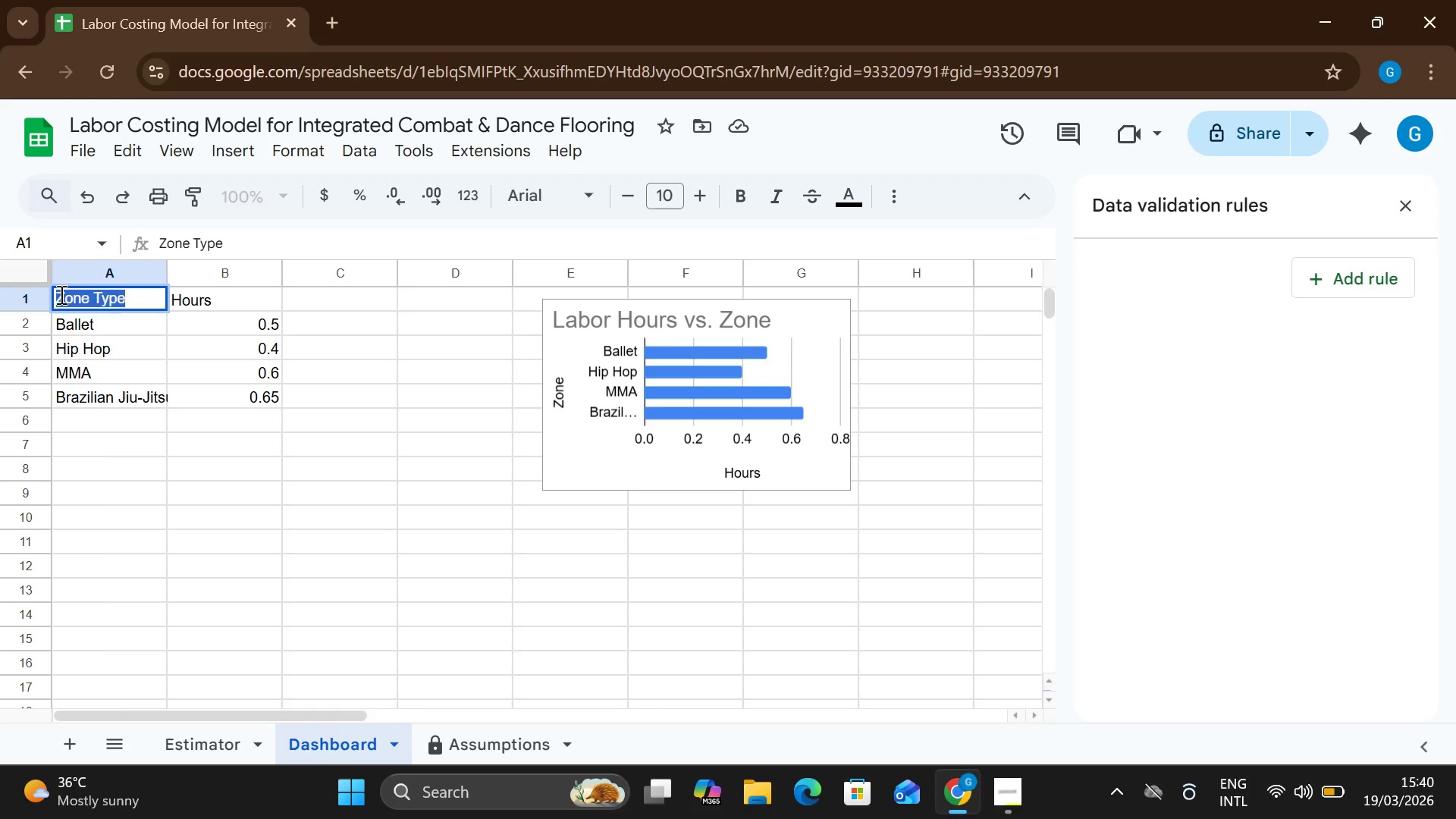 
left_click_drag(start_coordinate=[60, 294], to_coordinate=[115, 318])
 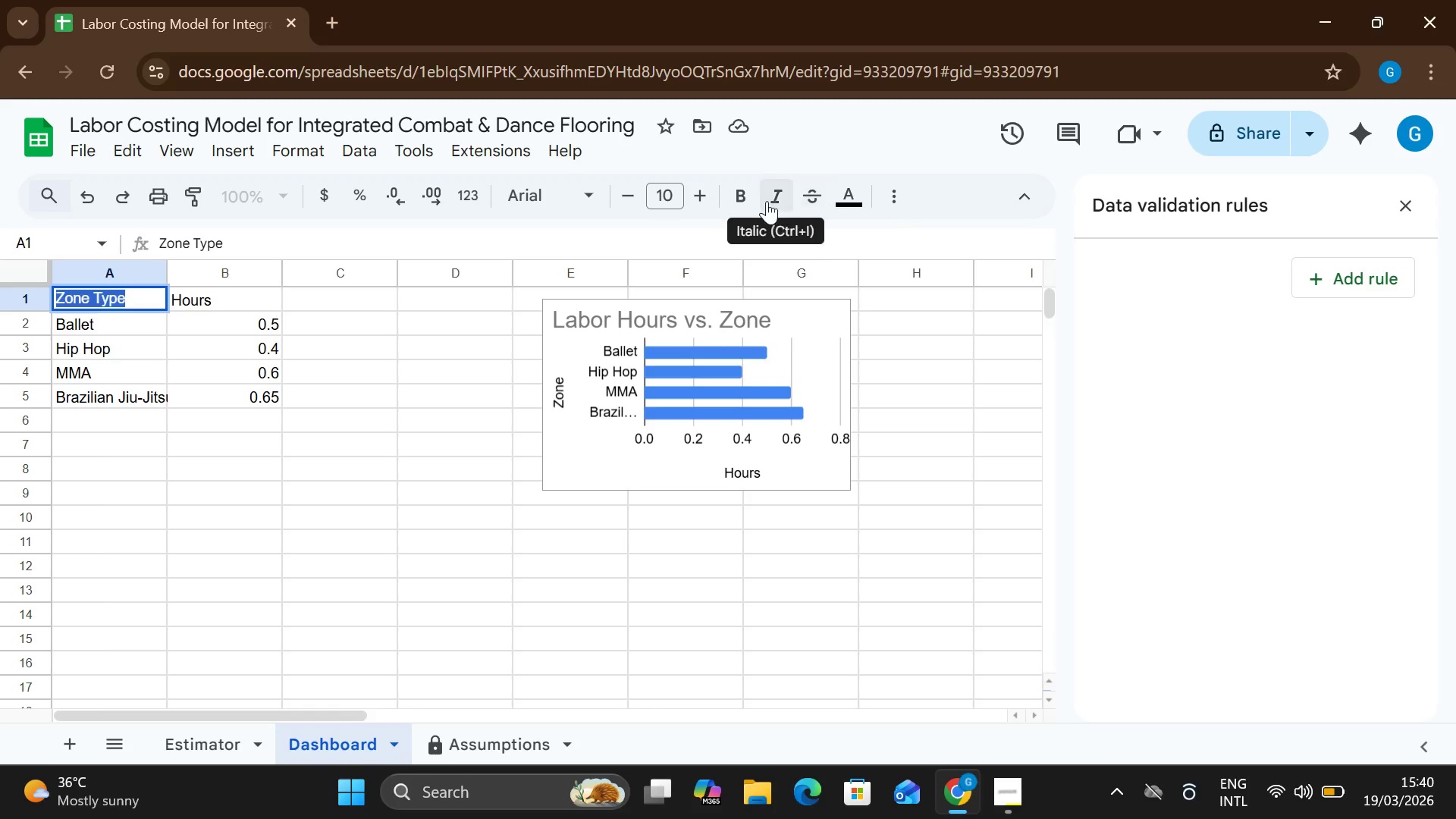 
left_click([745, 199])
 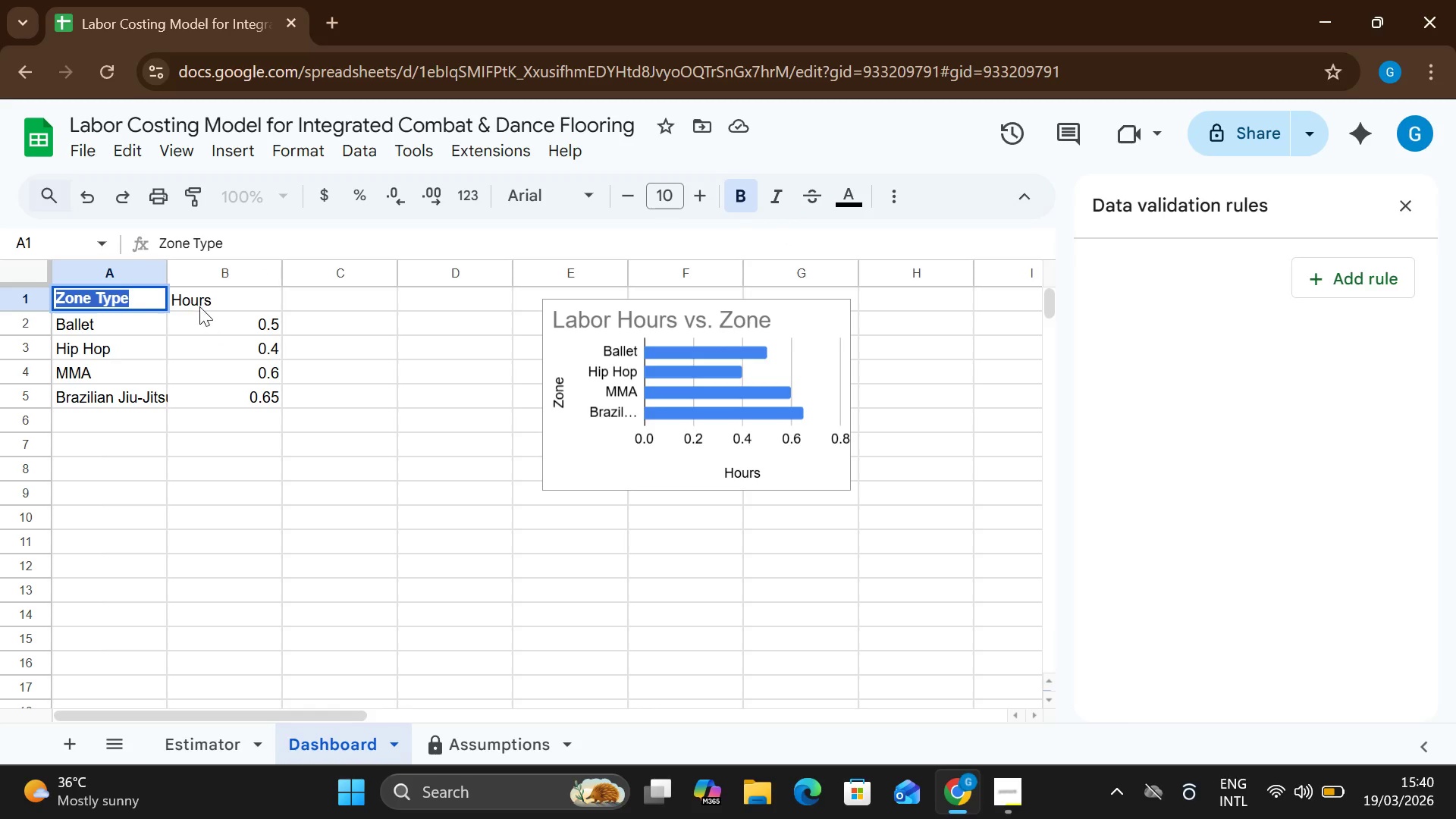 
double_click([199, 306])
 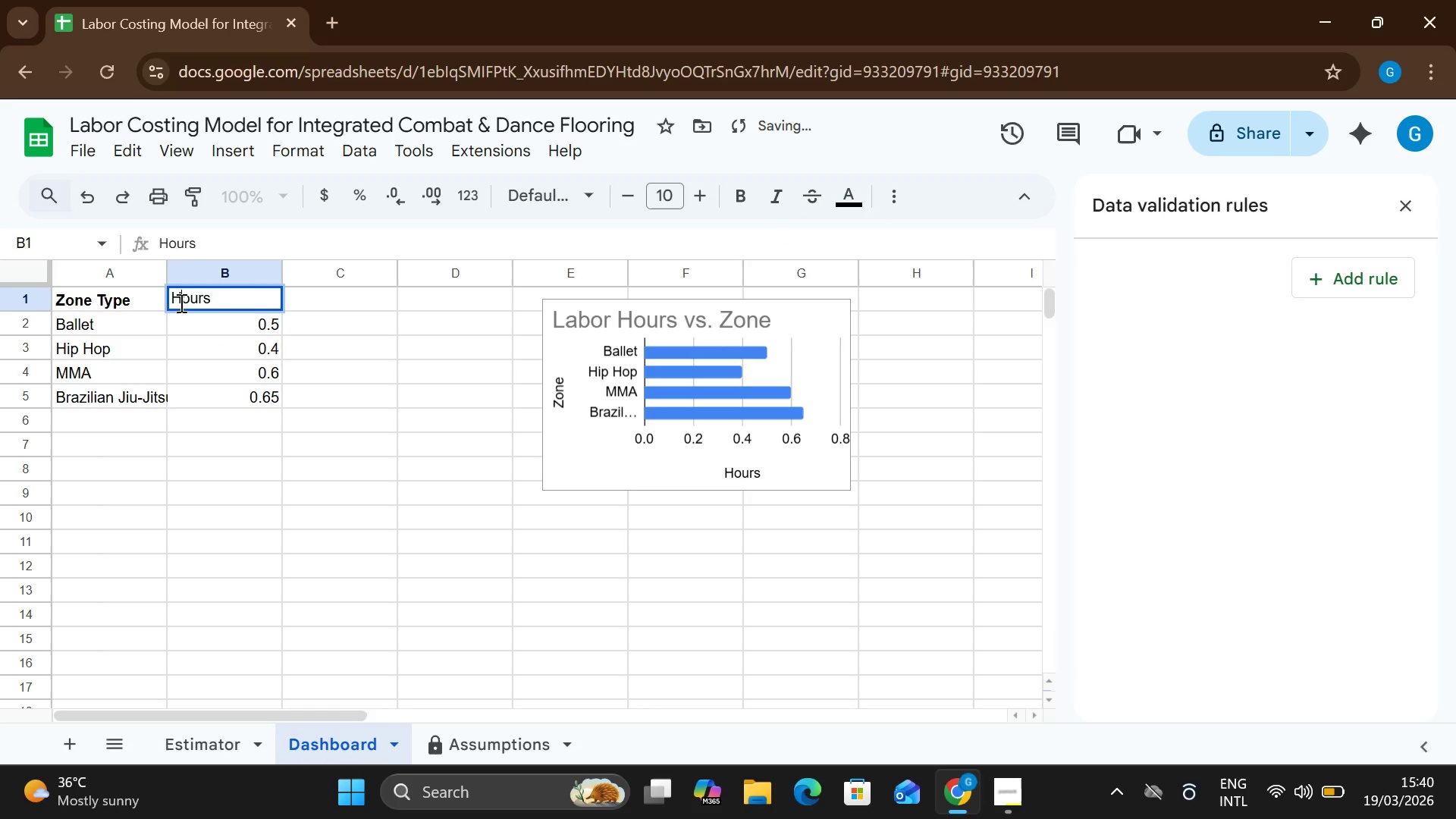 
double_click([180, 303])
 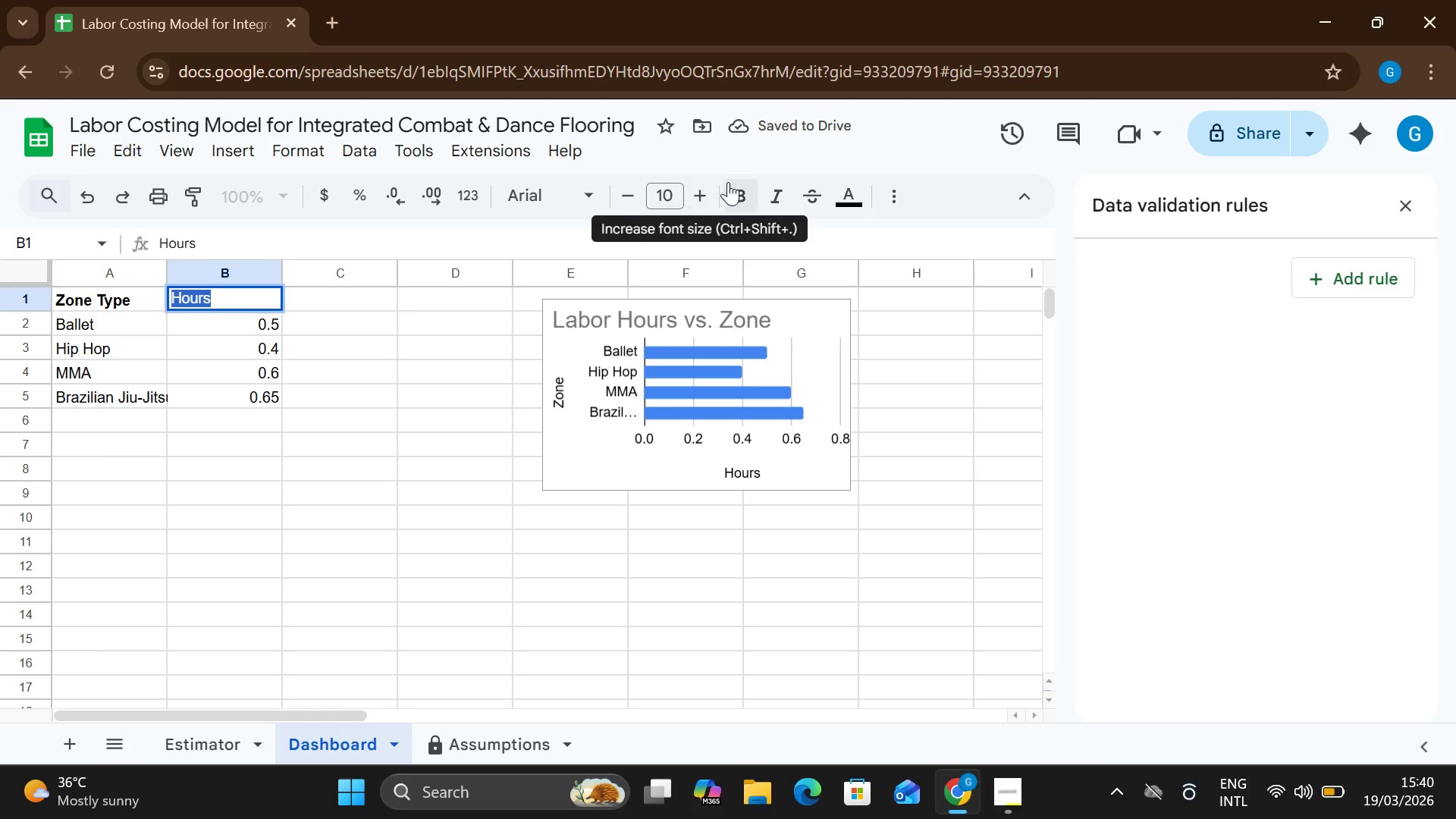 
left_click([739, 187])
 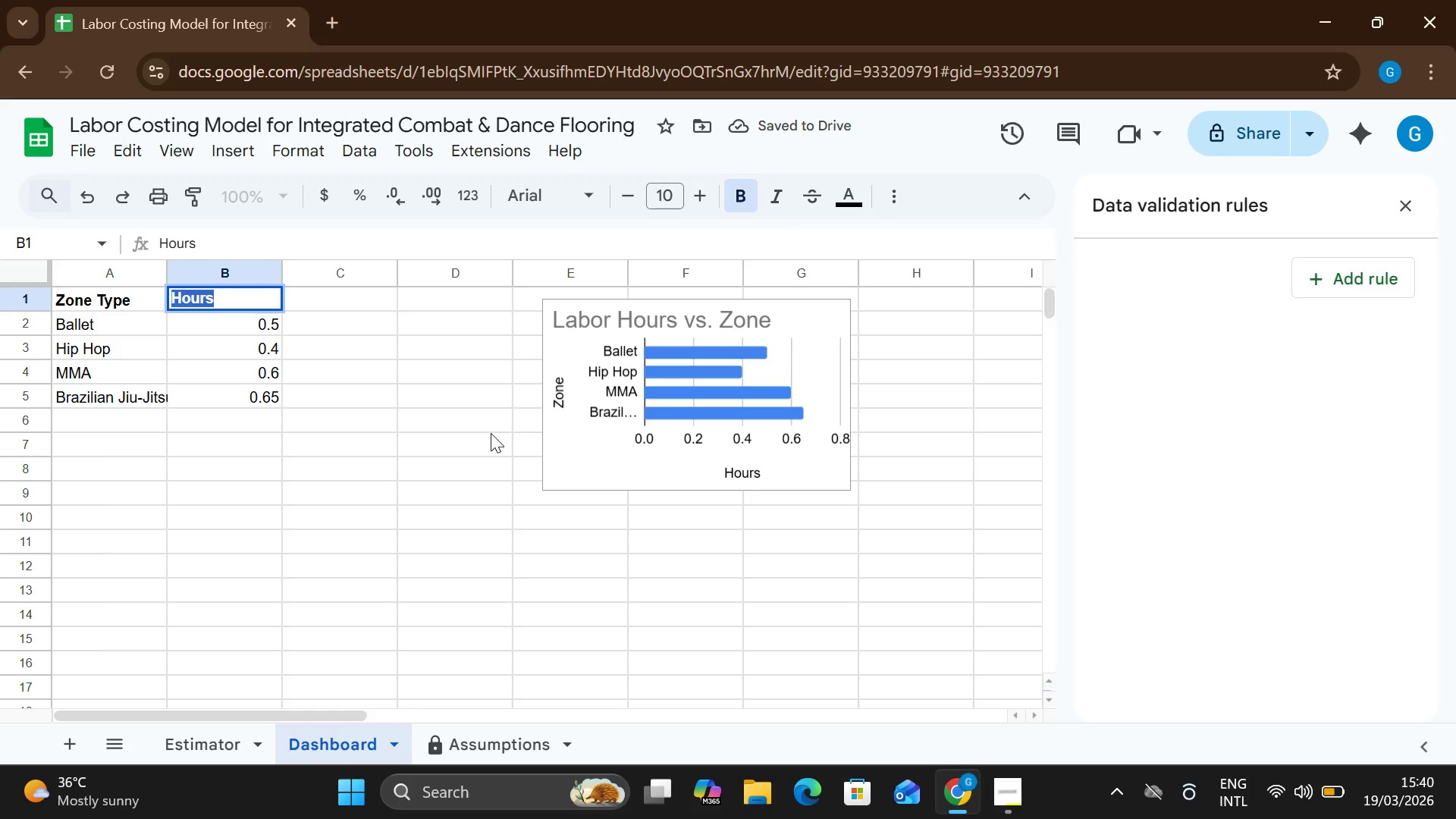 
left_click([491, 433])
 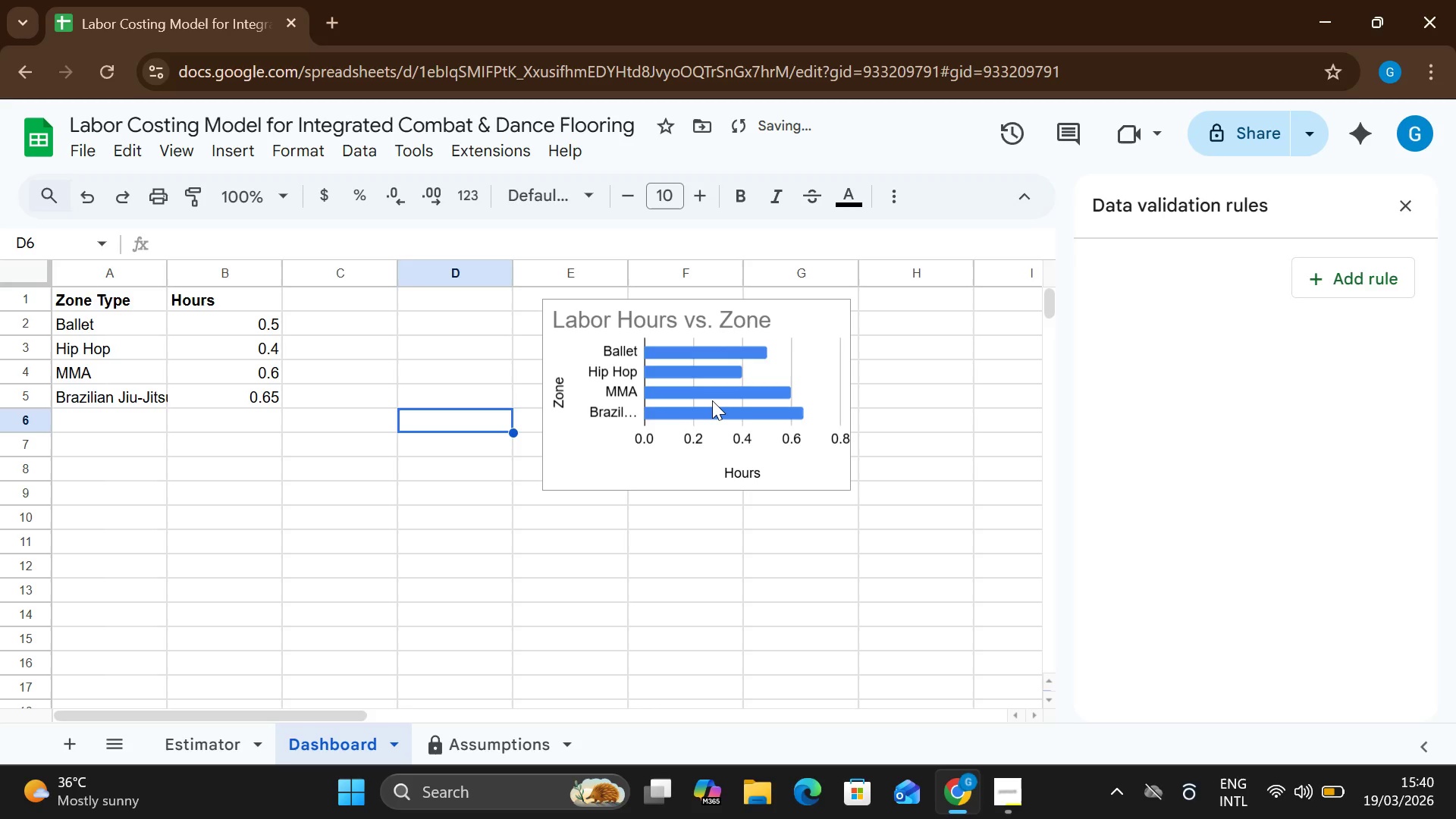 
left_click_drag(start_coordinate=[710, 401], to_coordinate=[674, 306])
 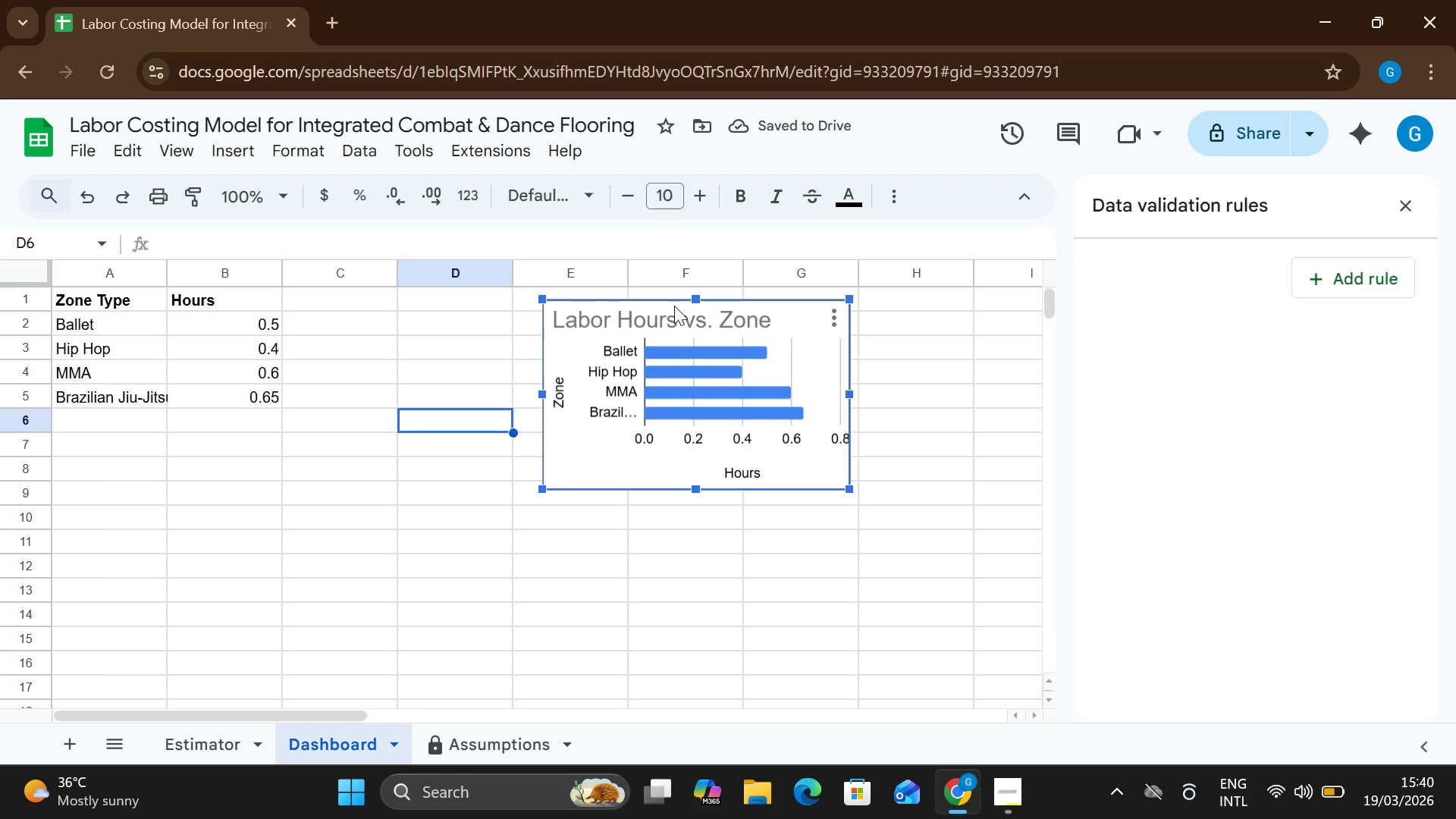 
left_click_drag(start_coordinate=[674, 306], to_coordinate=[520, 295])
 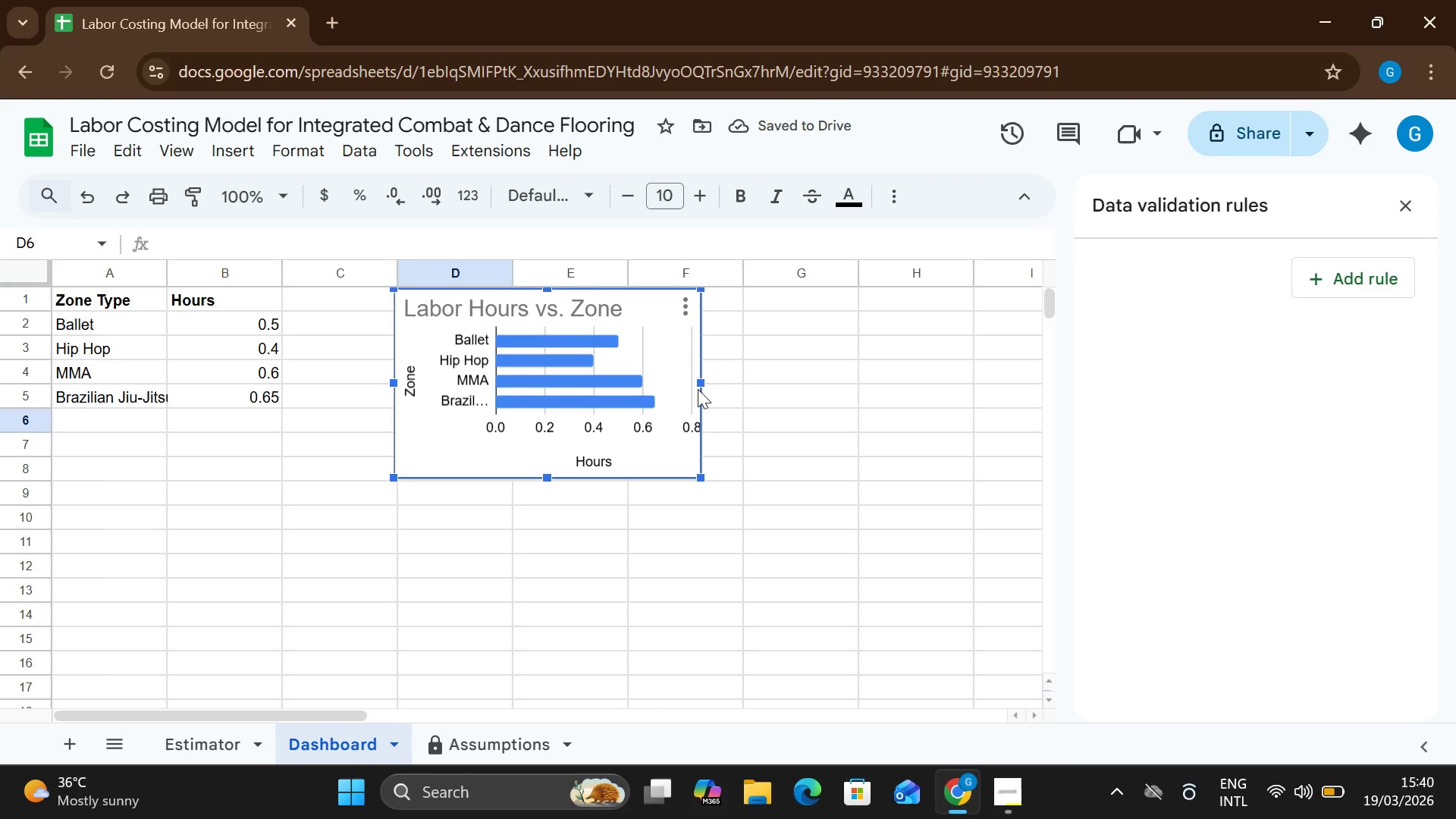 
left_click_drag(start_coordinate=[700, 384], to_coordinate=[742, 387])
 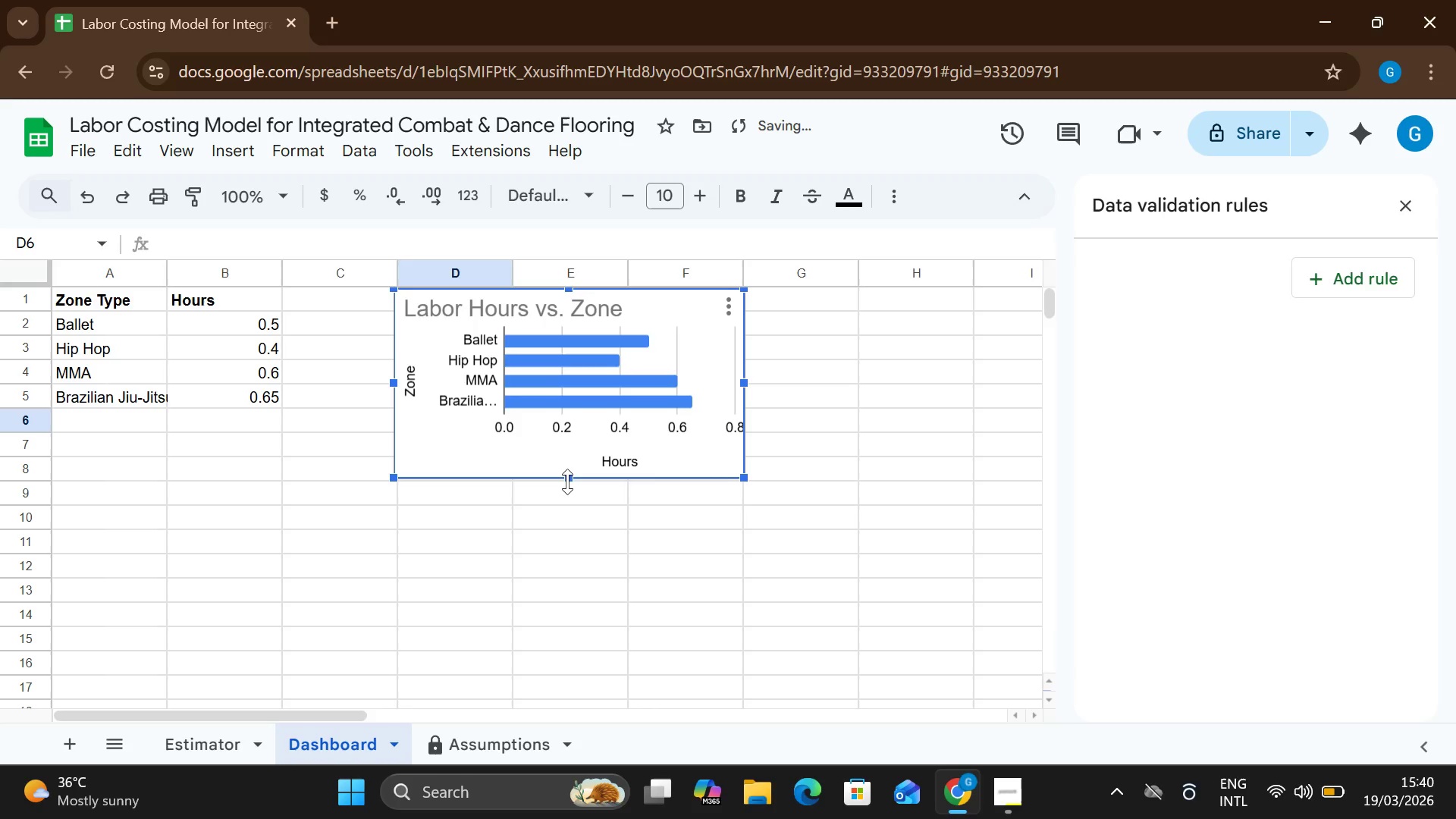 
left_click_drag(start_coordinate=[567, 479], to_coordinate=[562, 579])
 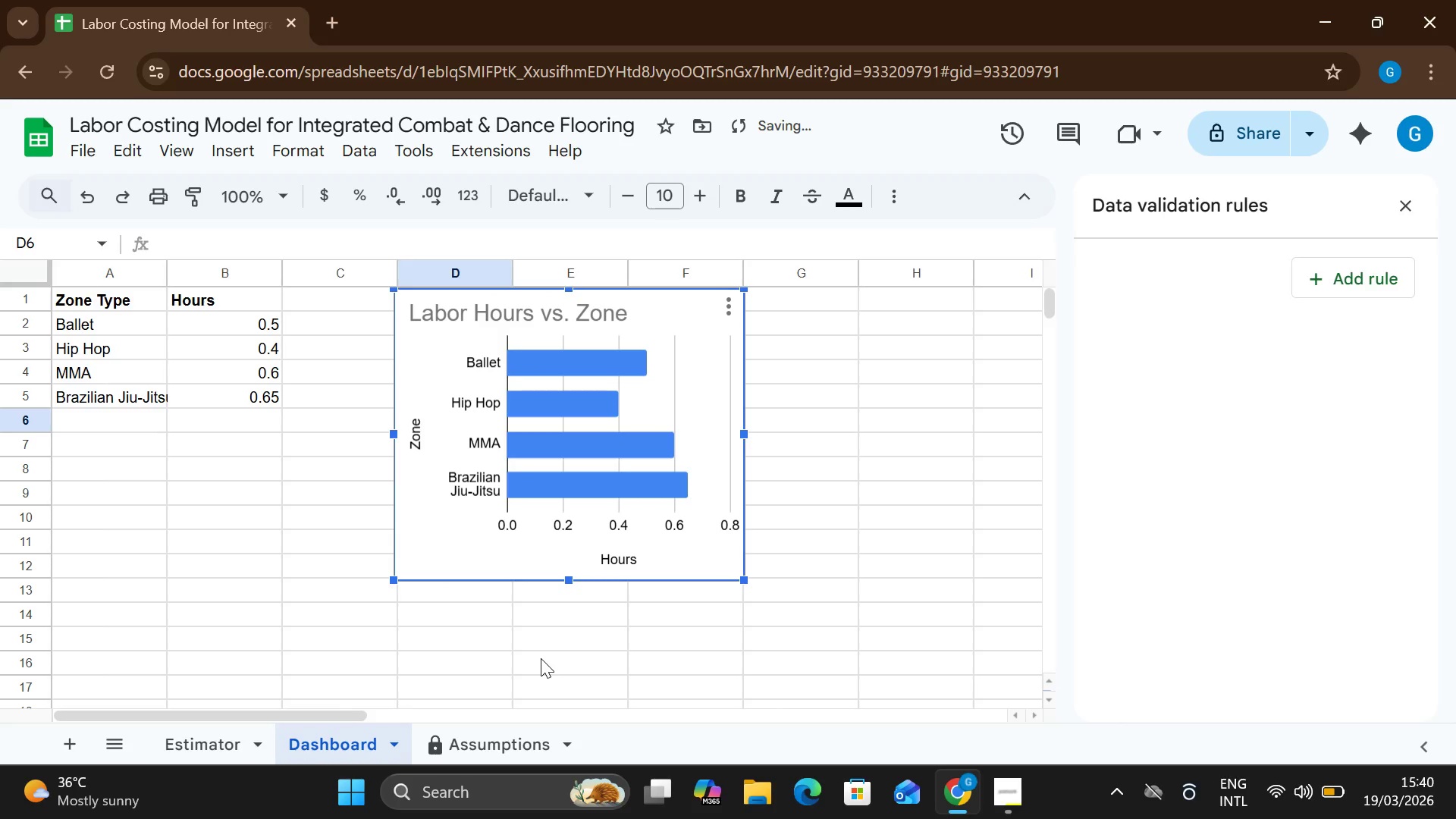 
left_click([541, 658])
 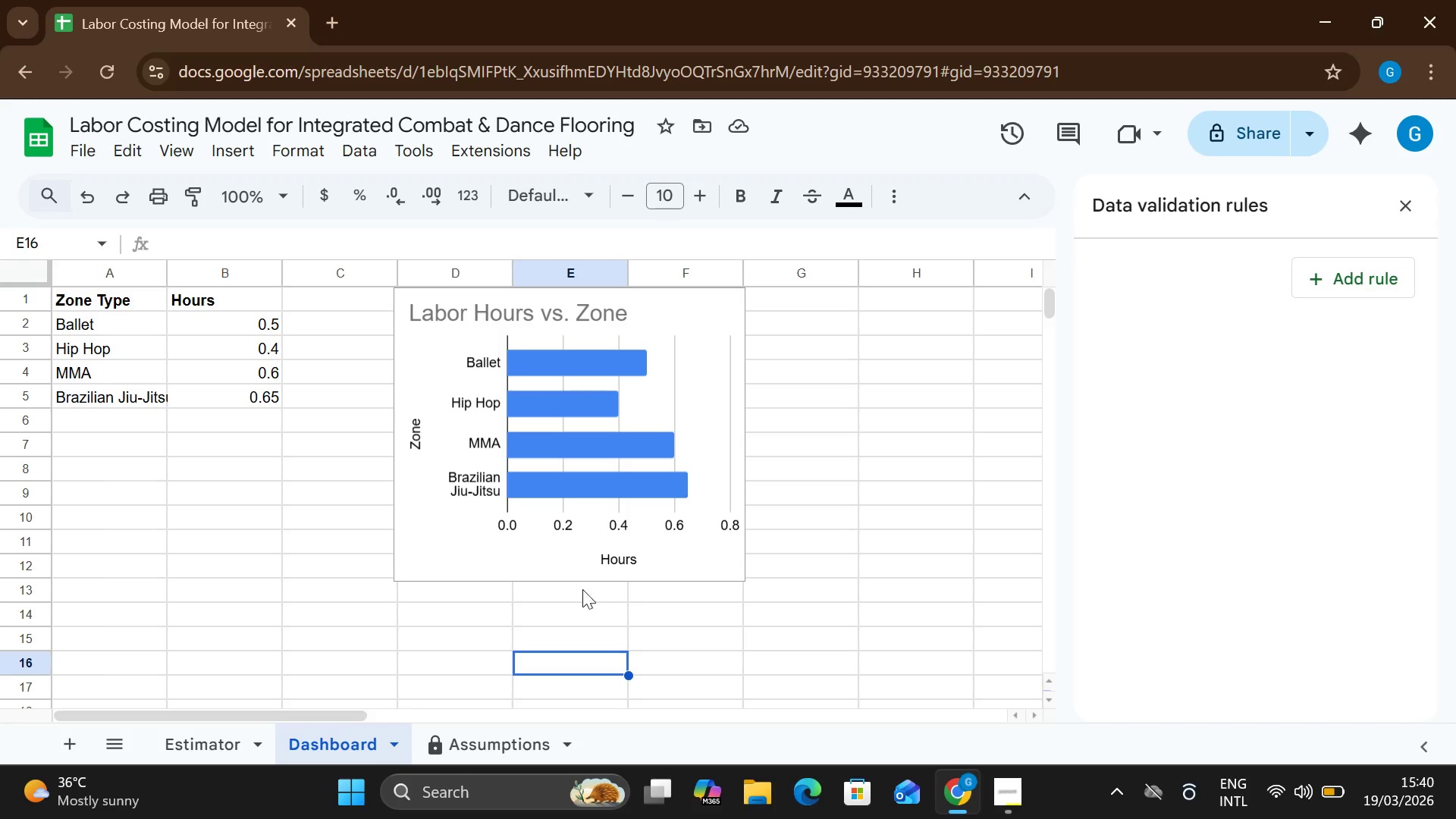 
wait(7.56)
 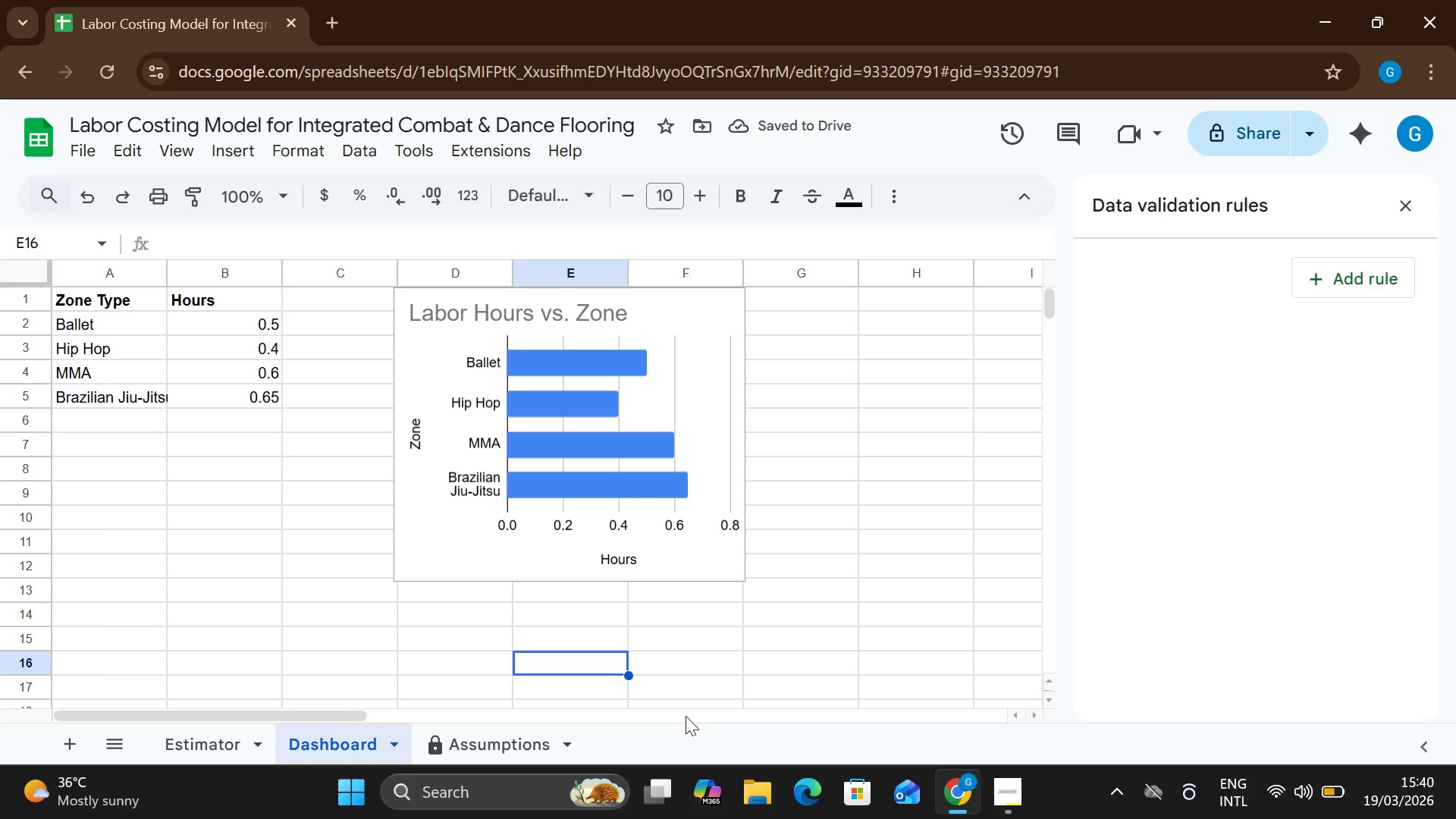 
left_click([631, 479])
 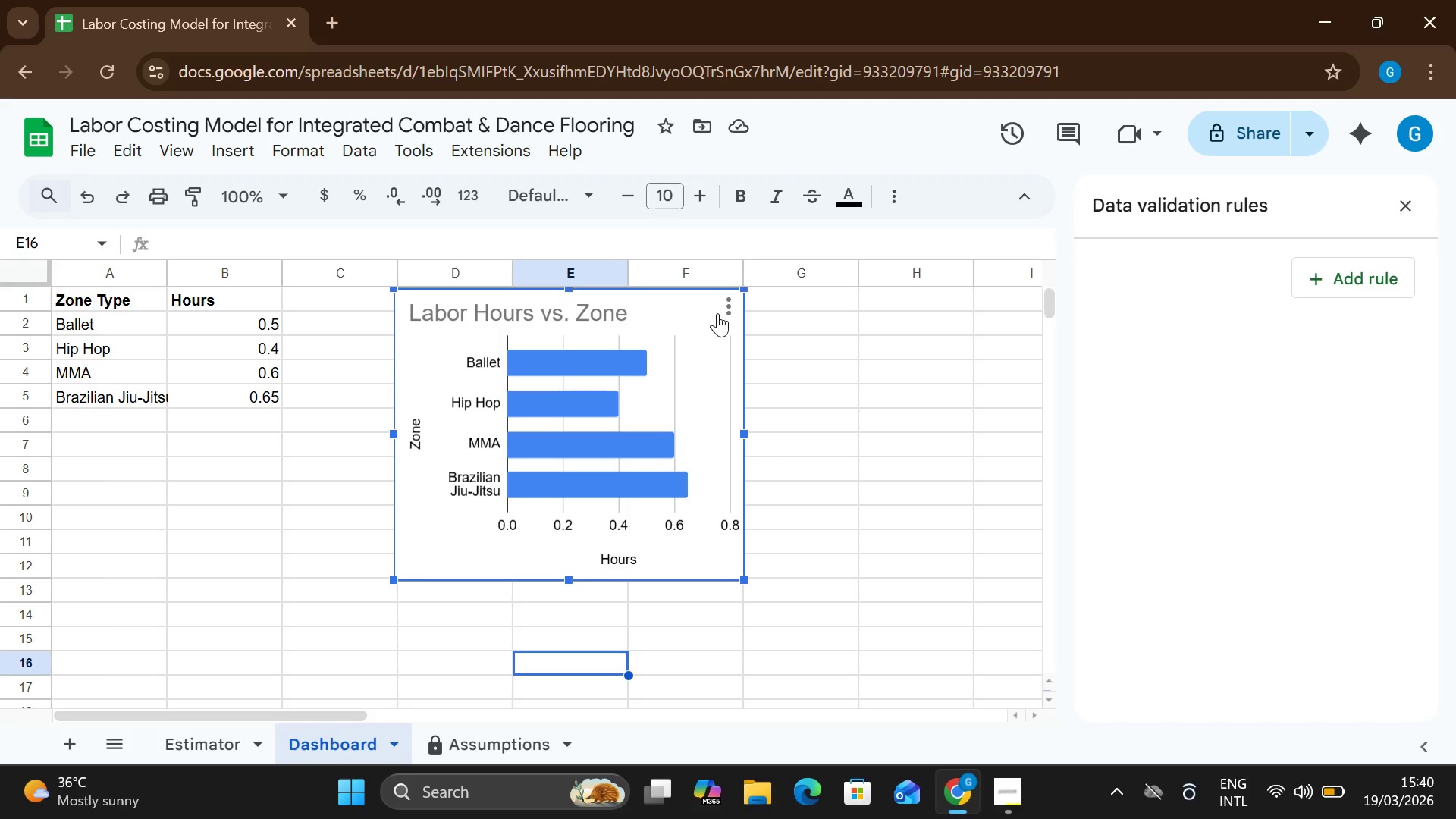 
left_click([721, 314])
 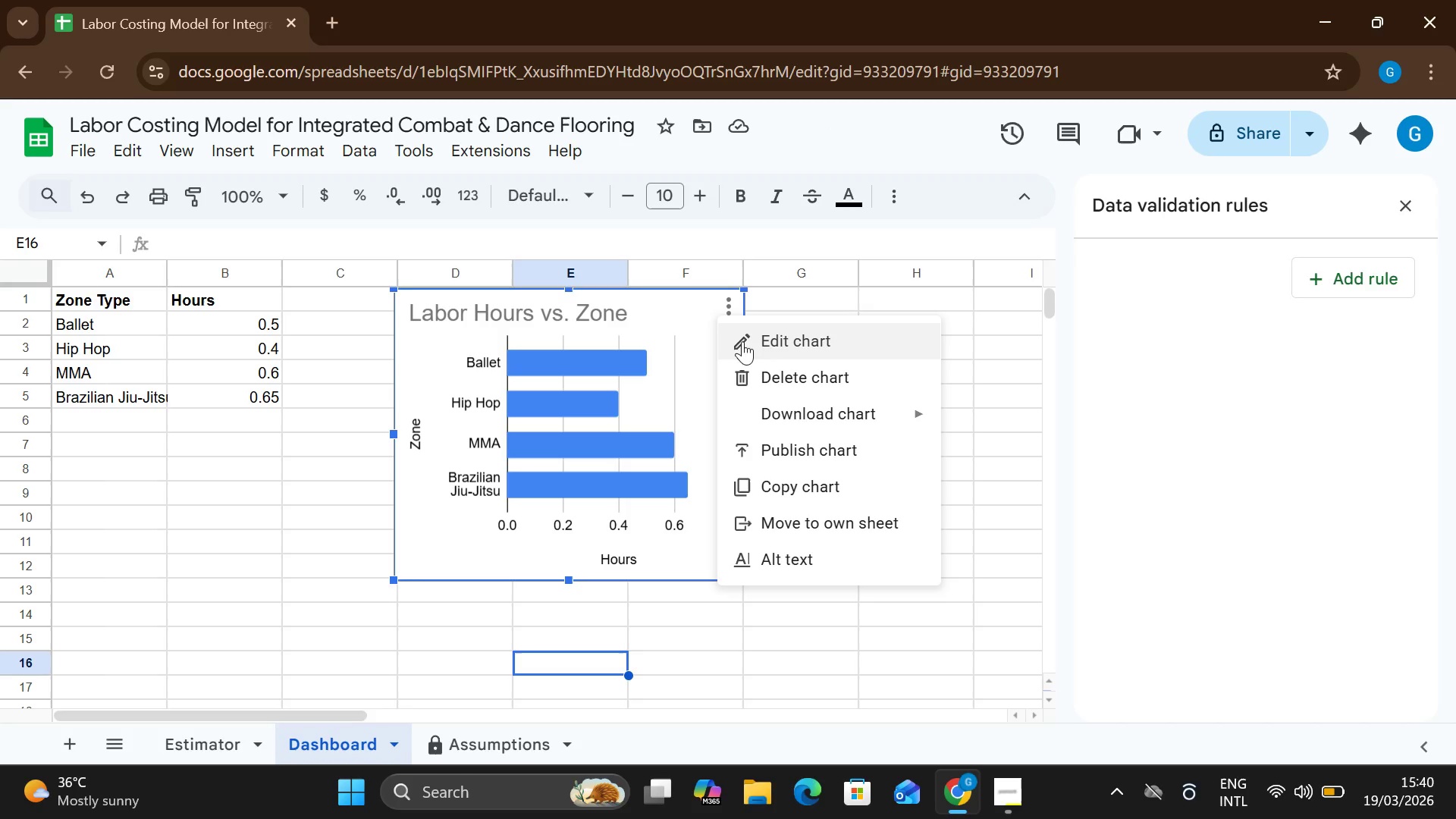 
left_click([742, 338])
 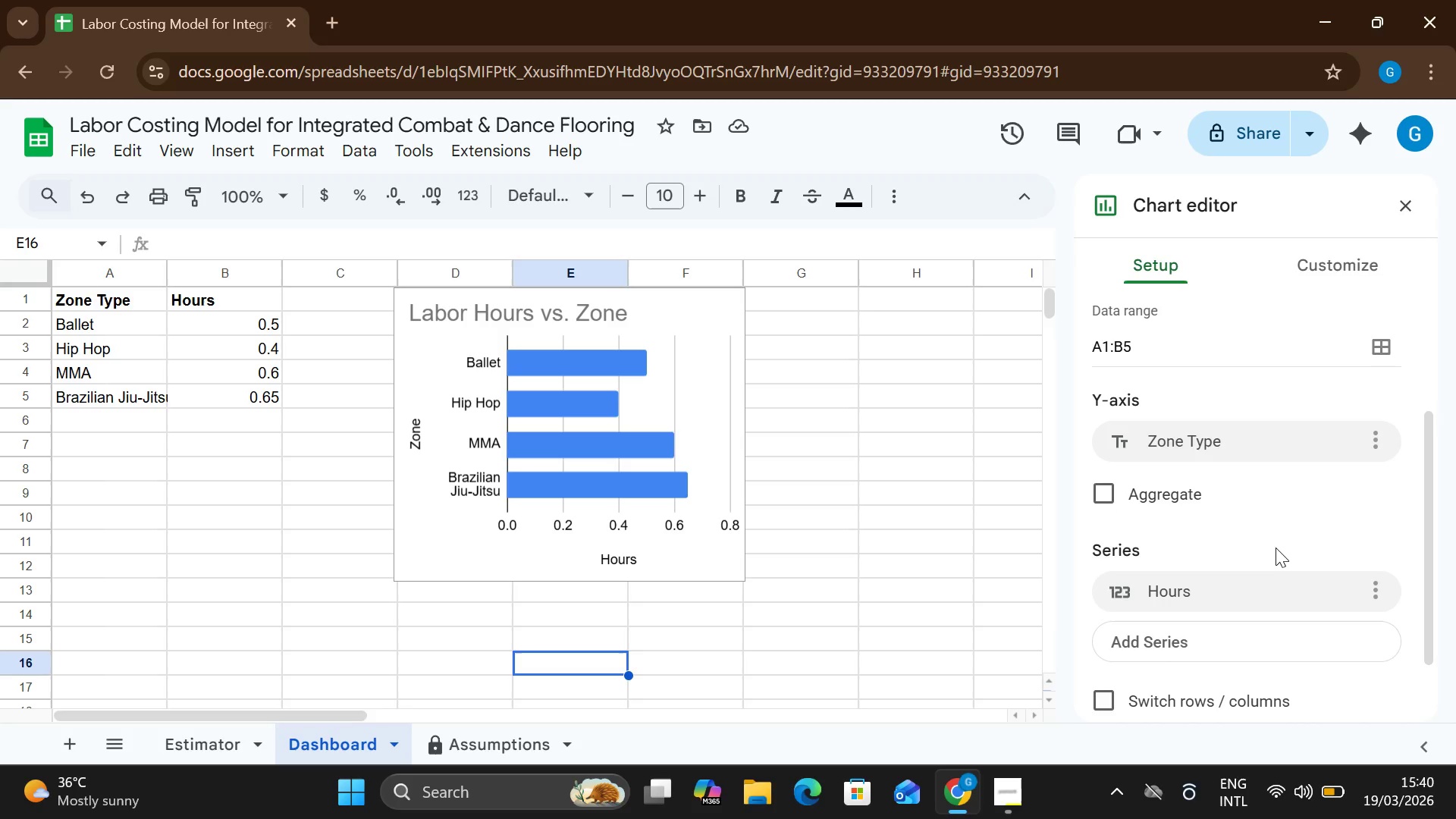 
left_click([1256, 451])
 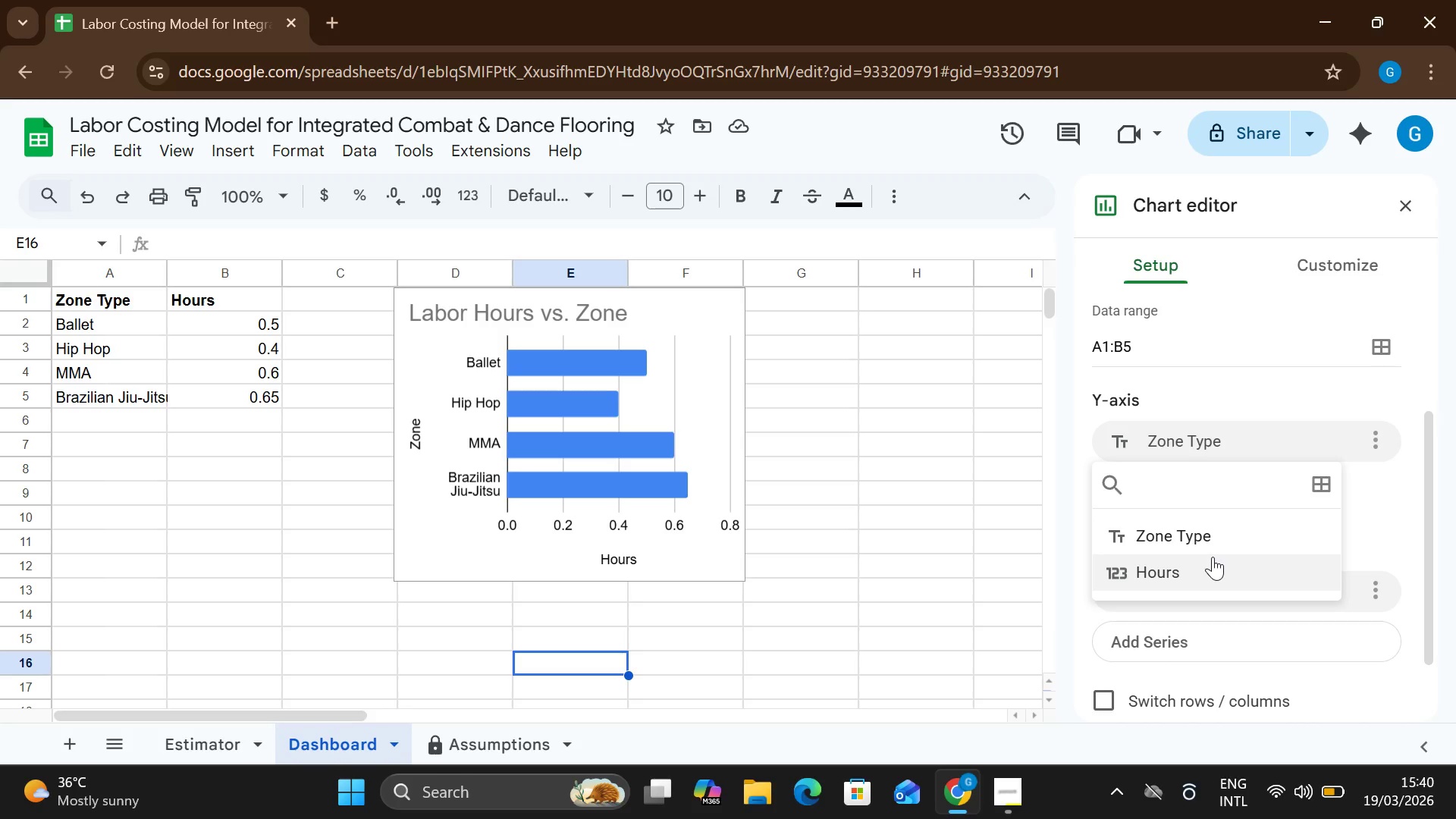 
left_click([1213, 557])
 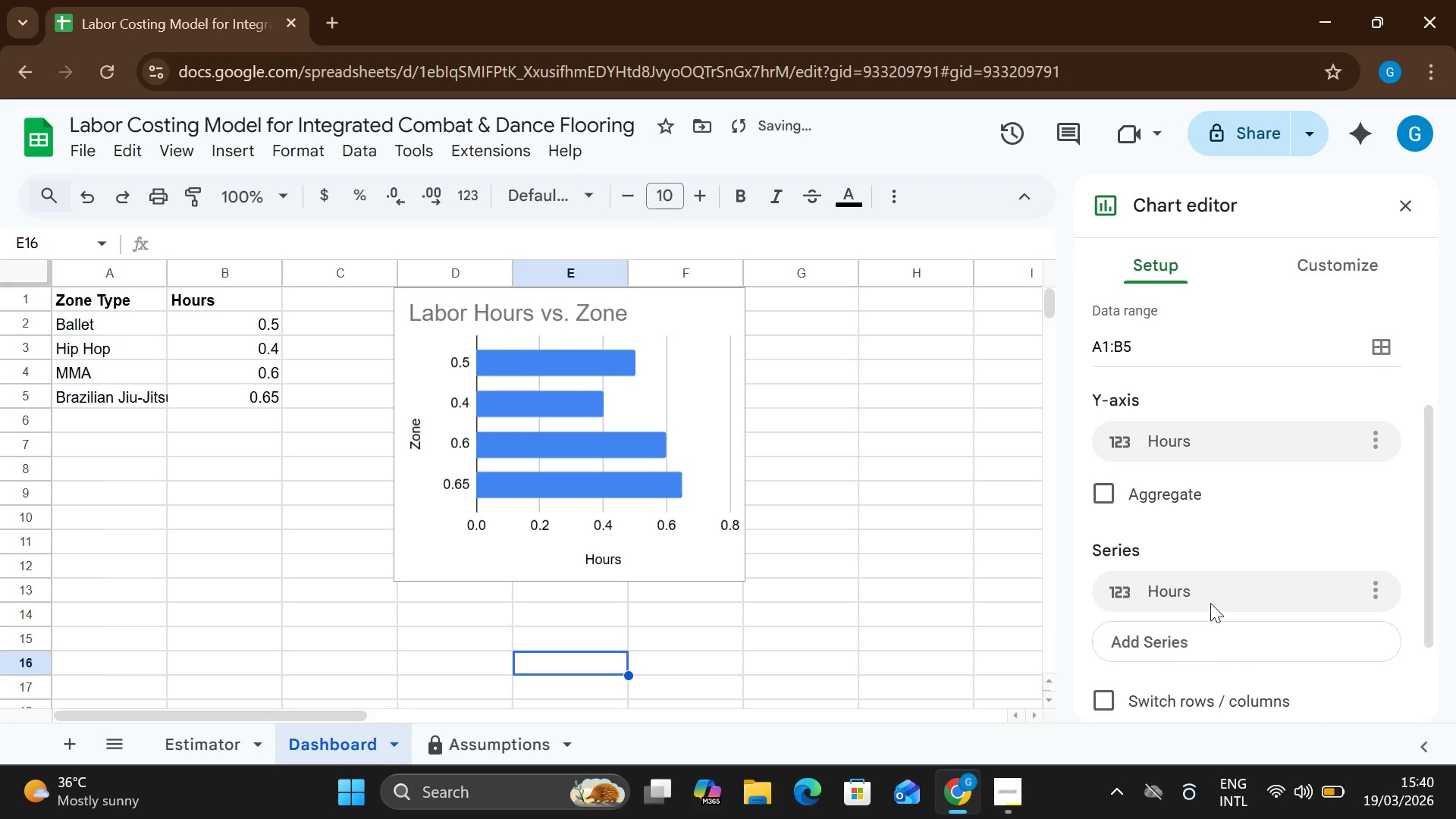 
left_click([1209, 602])
 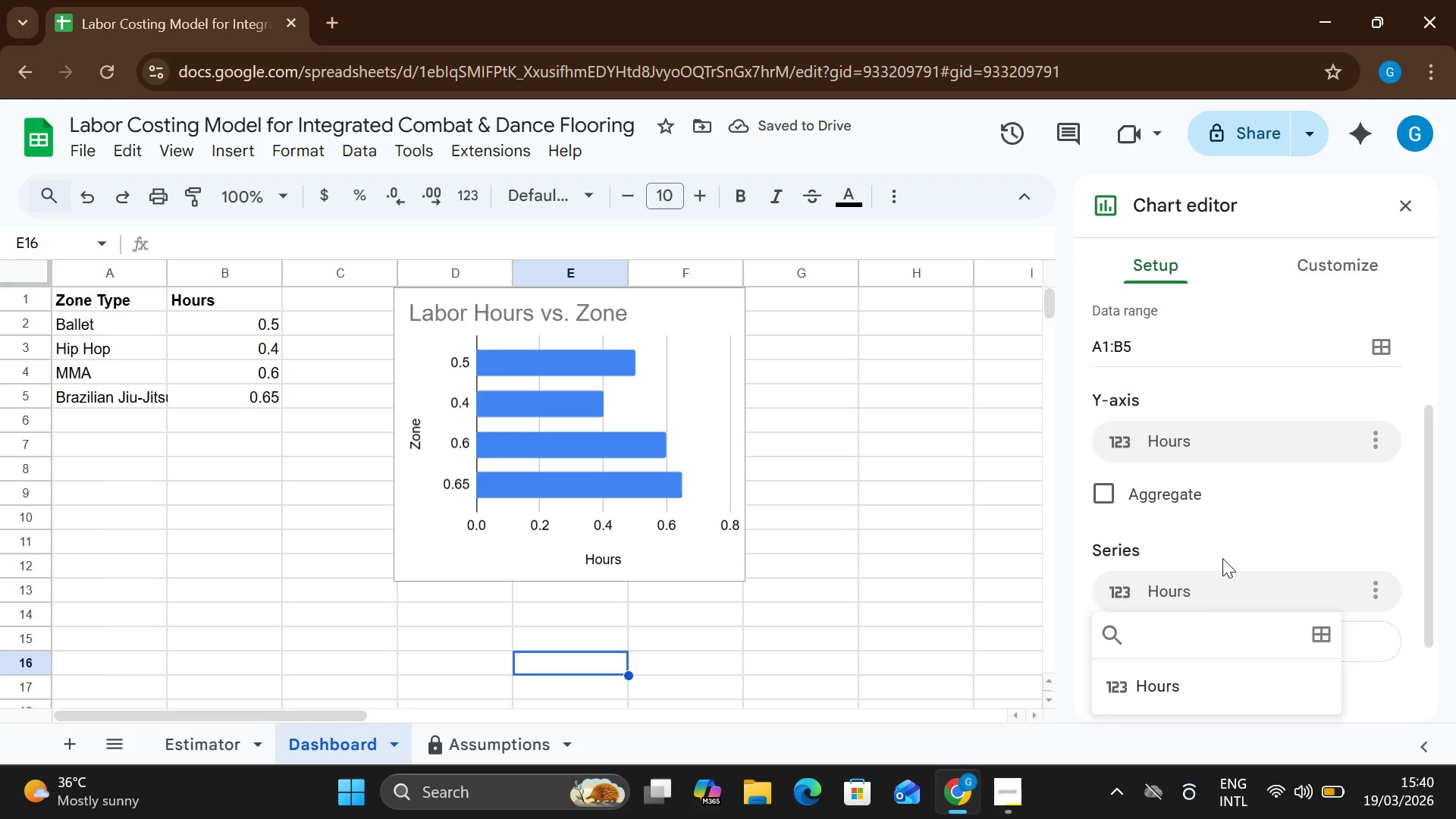 
left_click([1222, 532])
 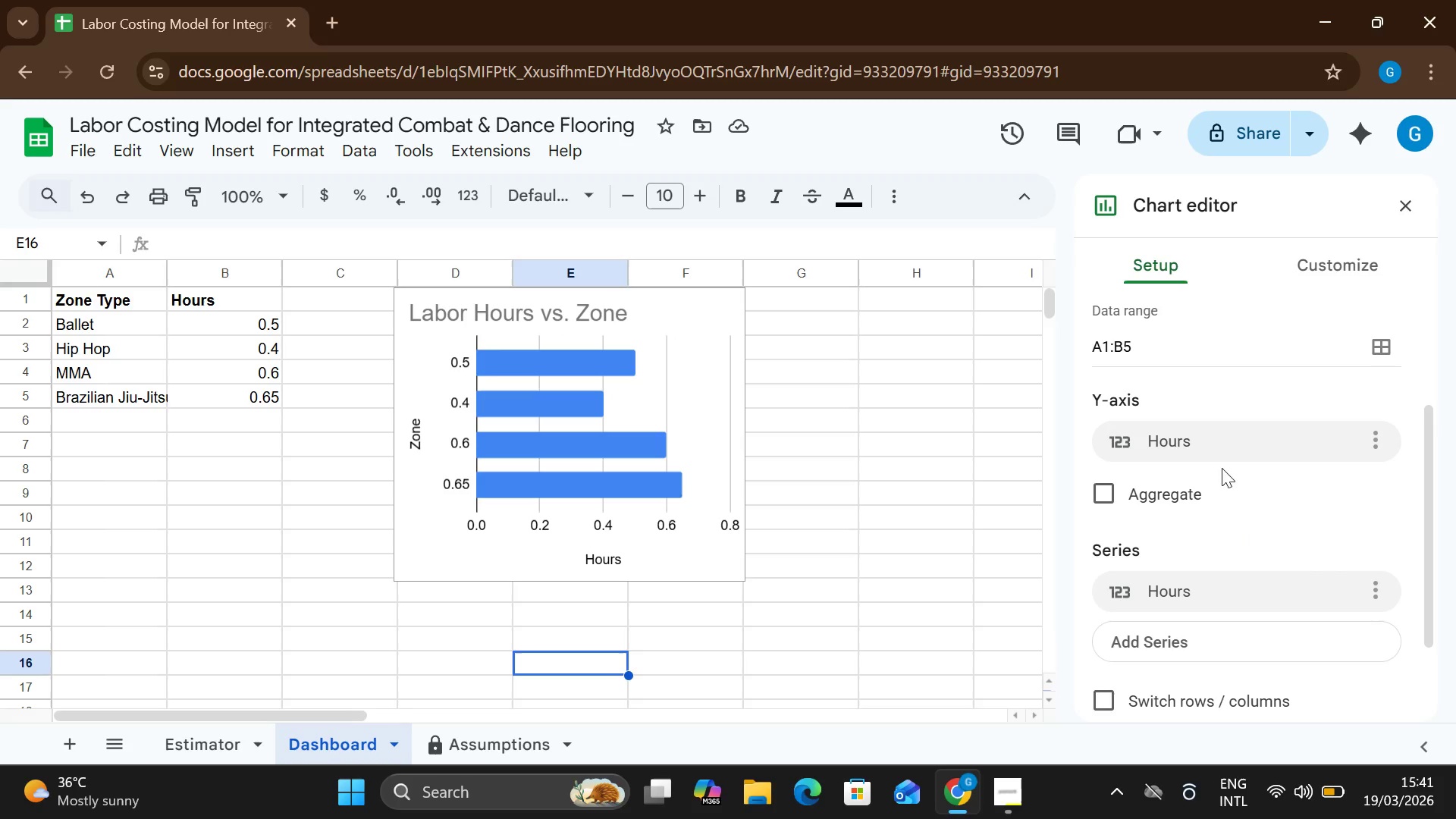 
left_click([1217, 444])
 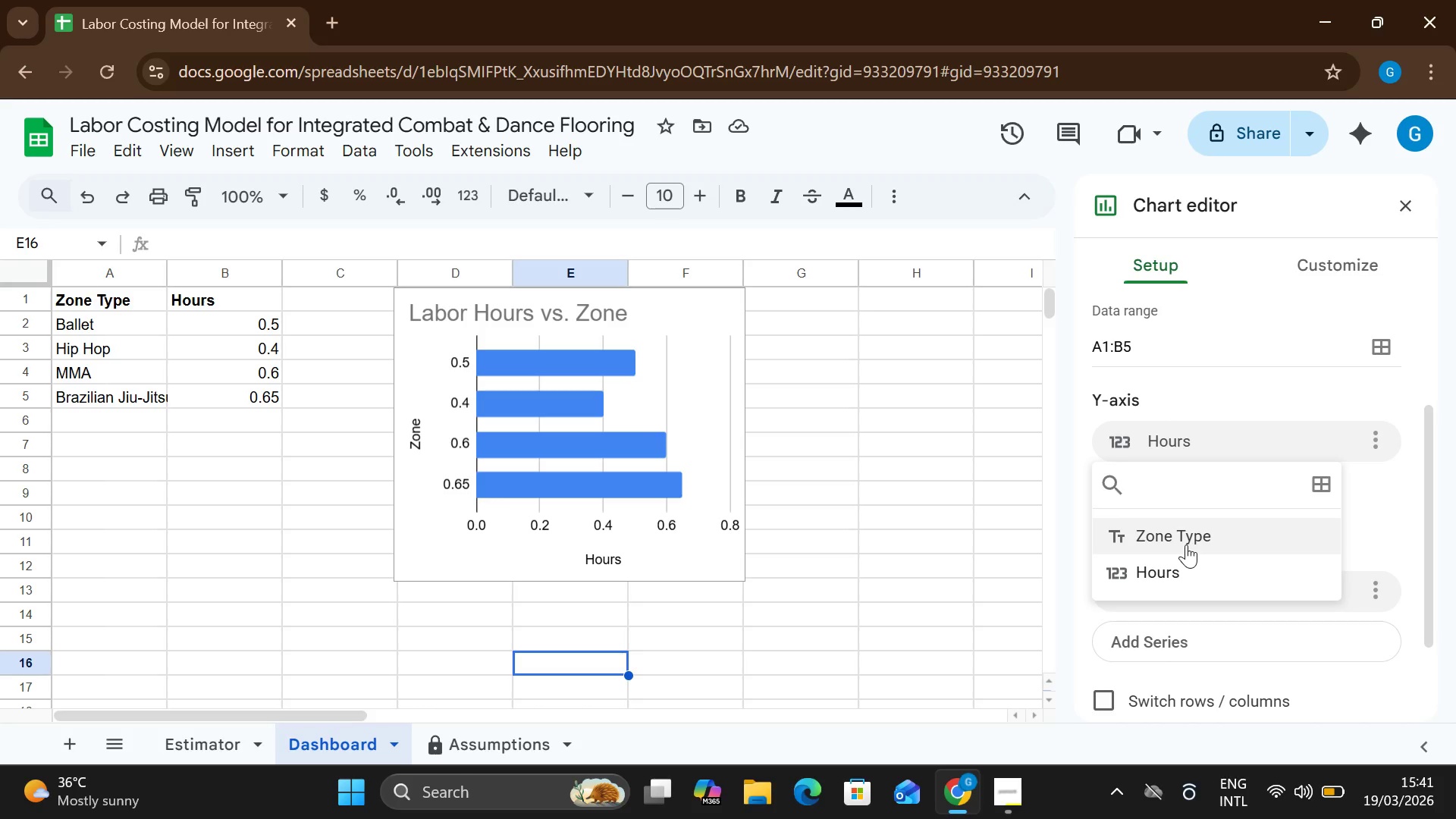 
left_click([1186, 544])
 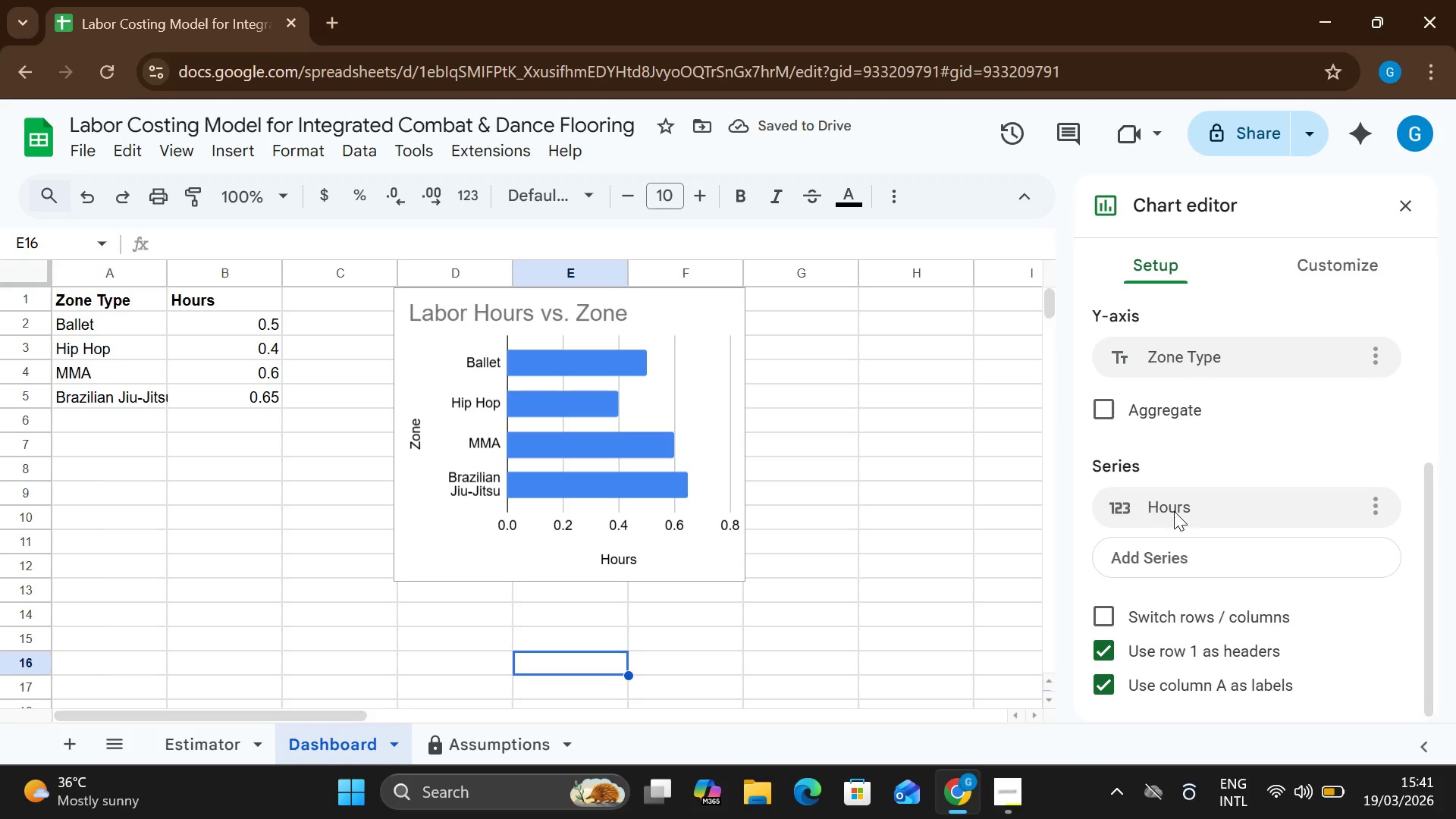 
wait(5.81)
 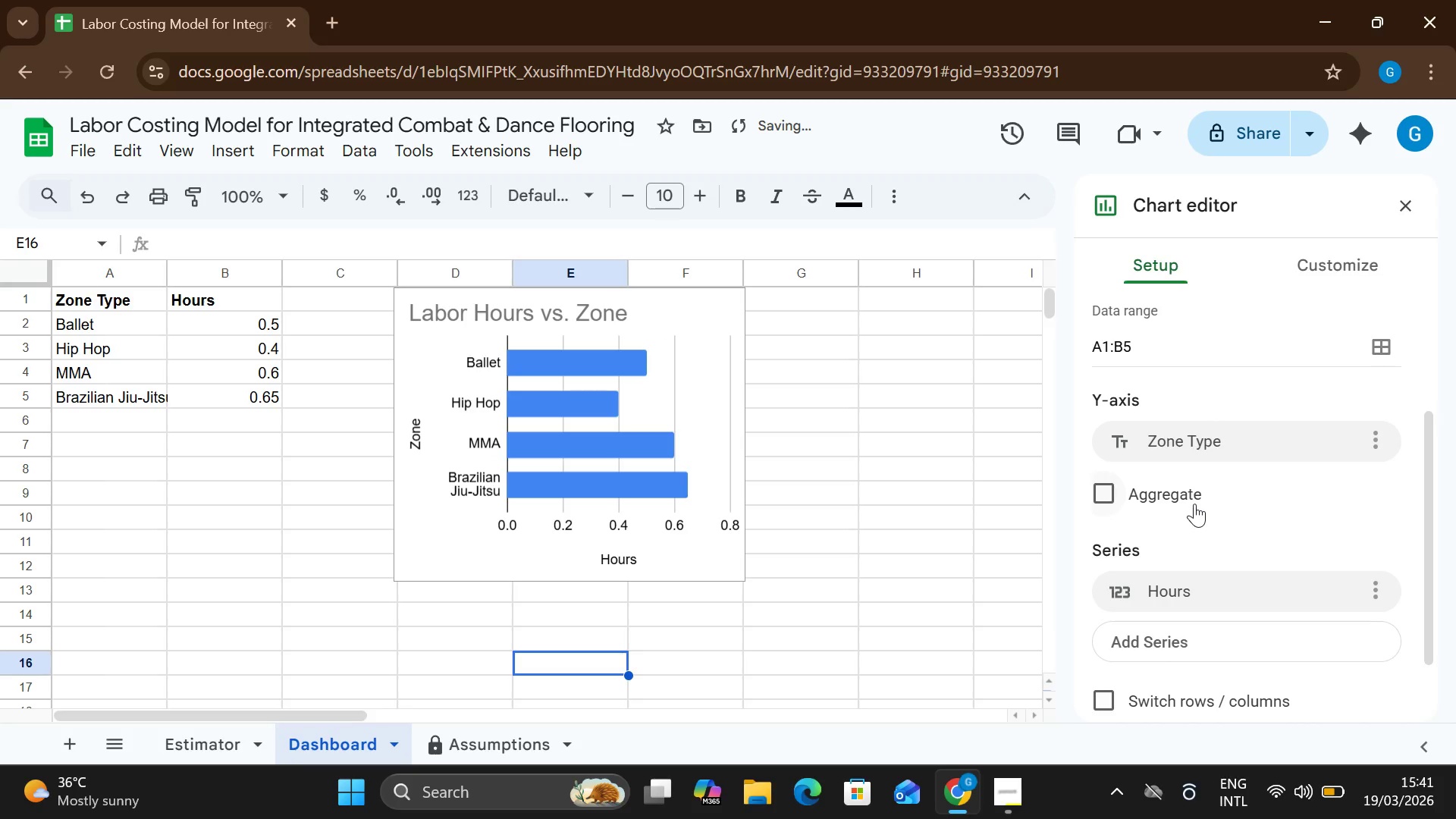 
left_click([1113, 435])
 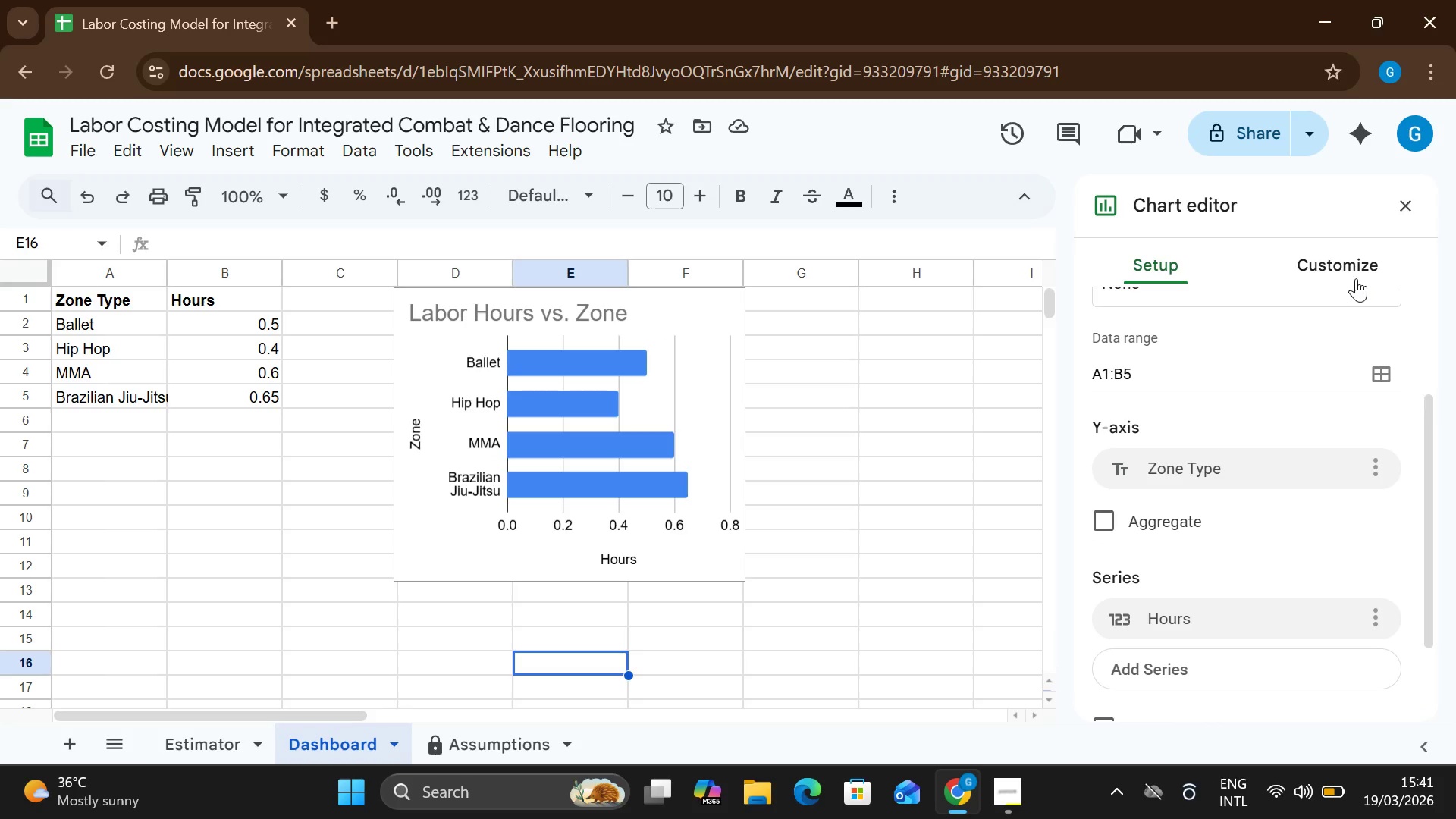 
left_click([1354, 276])
 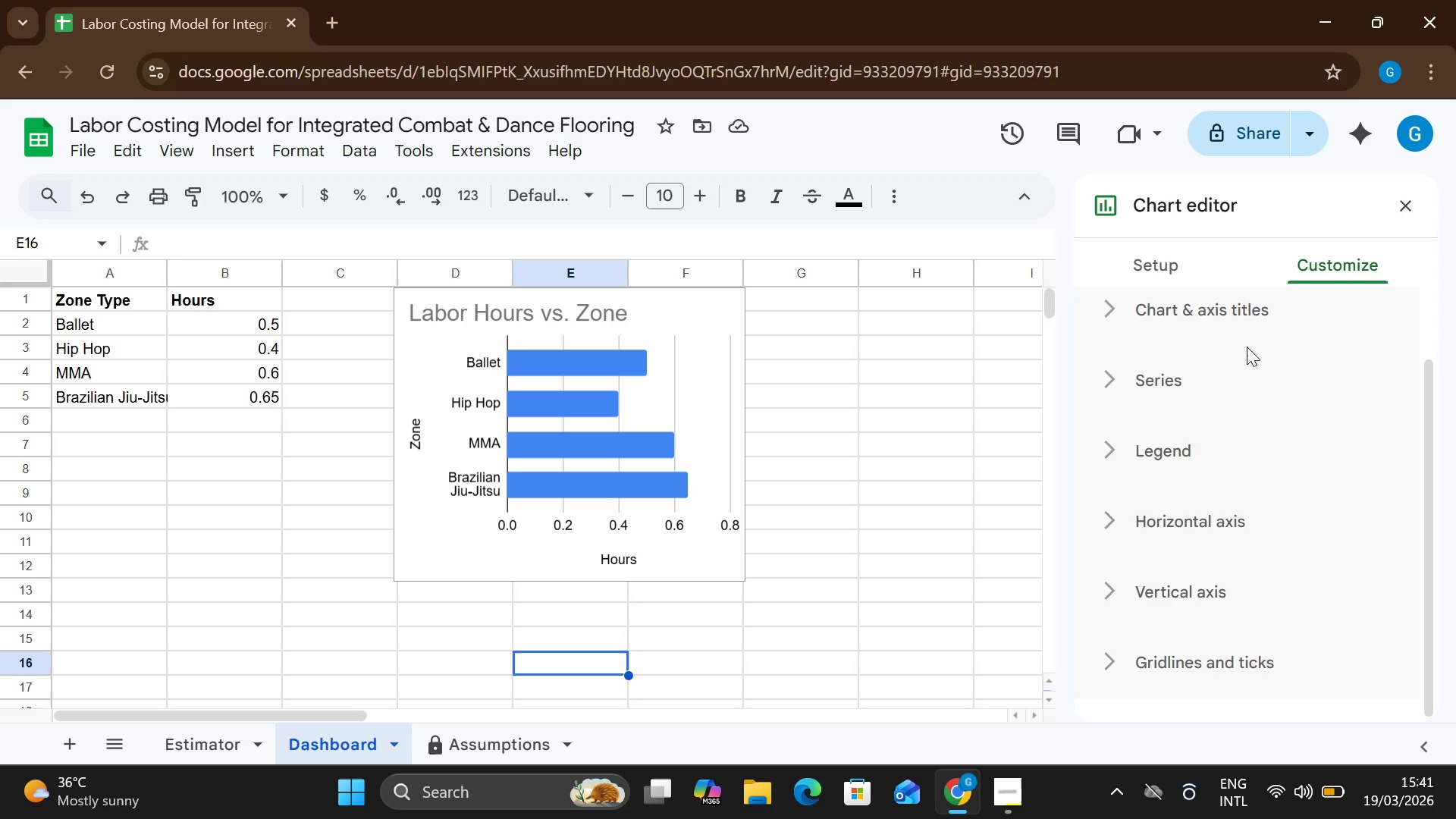 
left_click([1246, 315])
 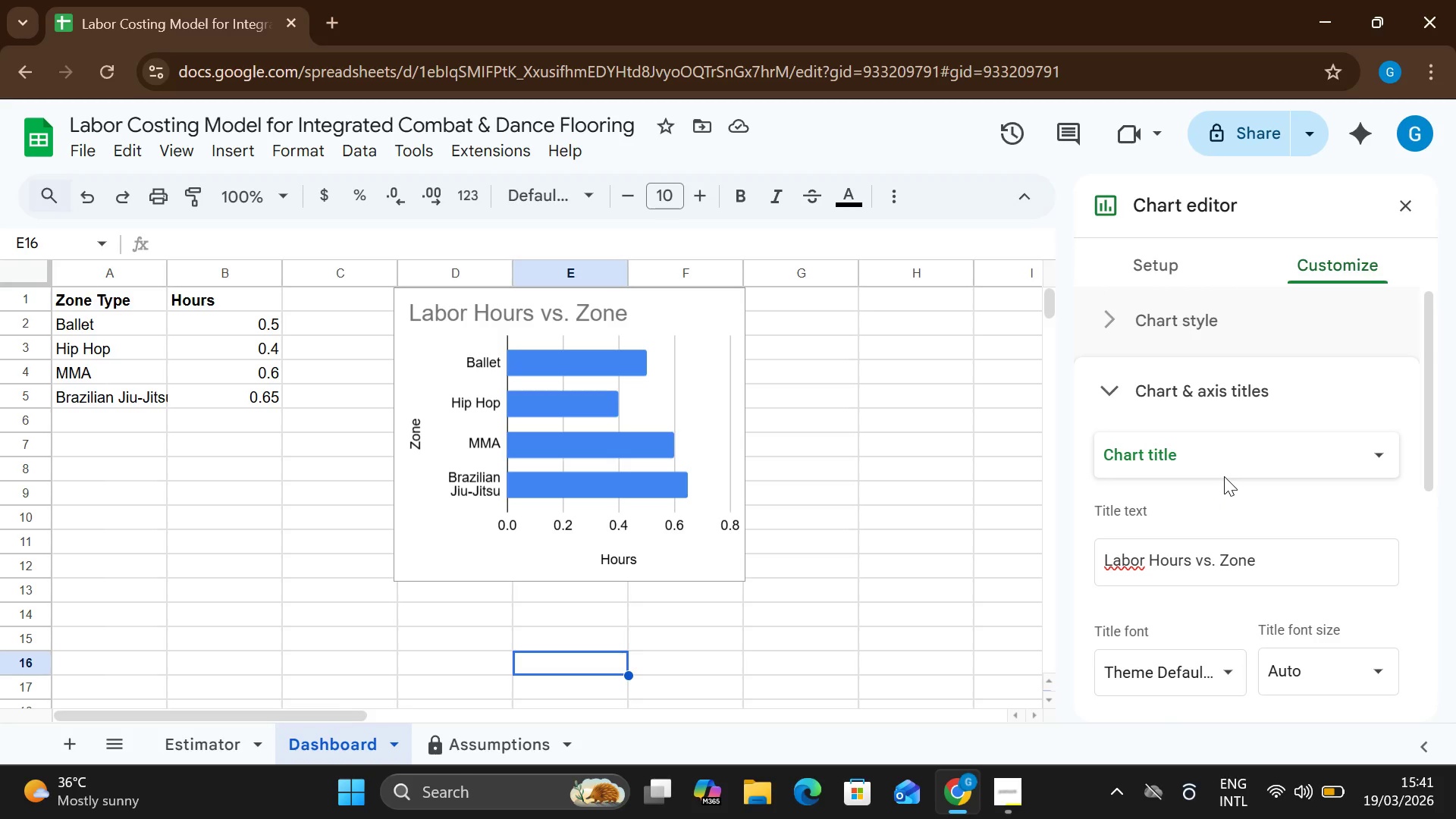 
wait(7.99)
 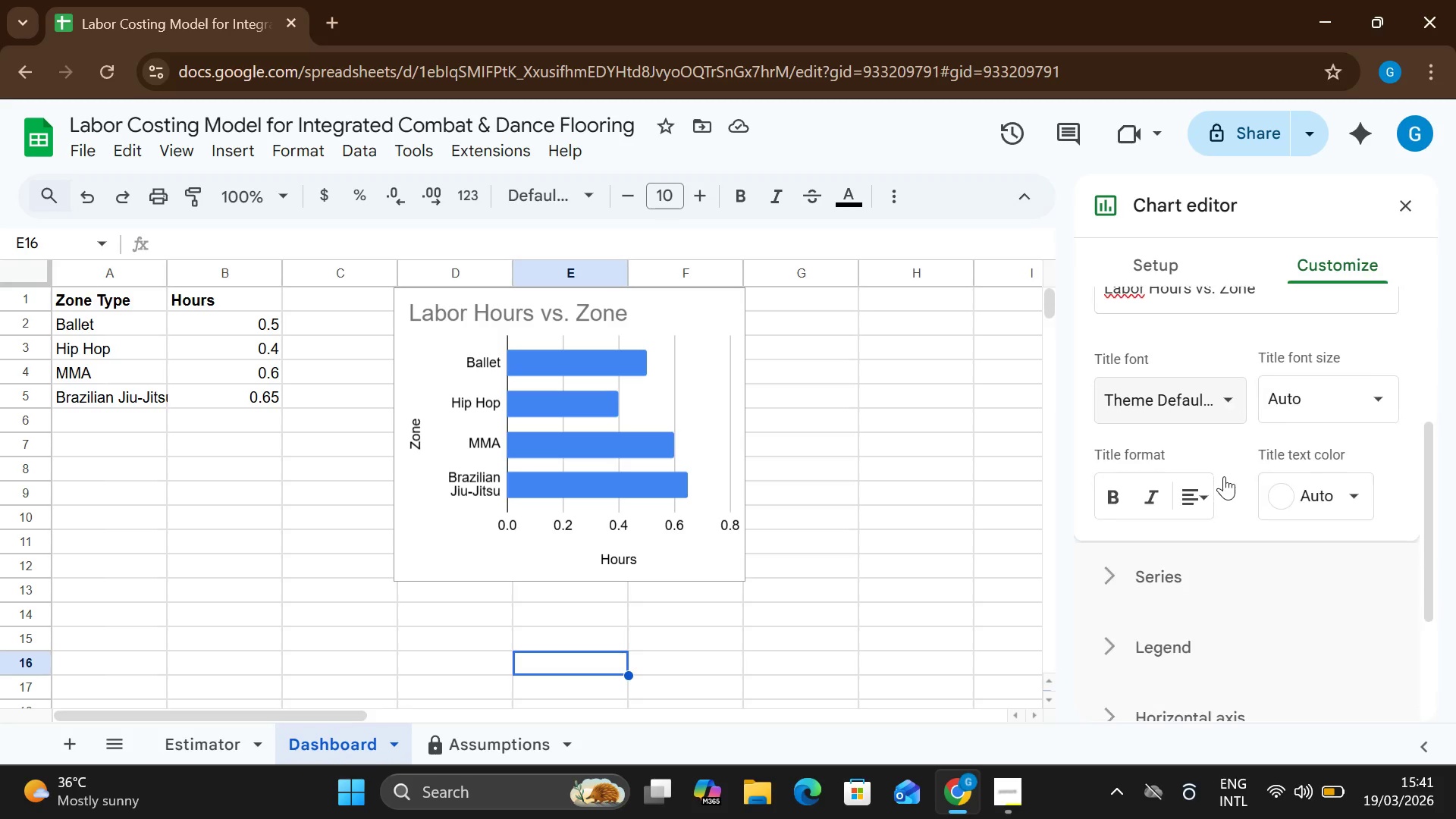 
left_click([1191, 463])
 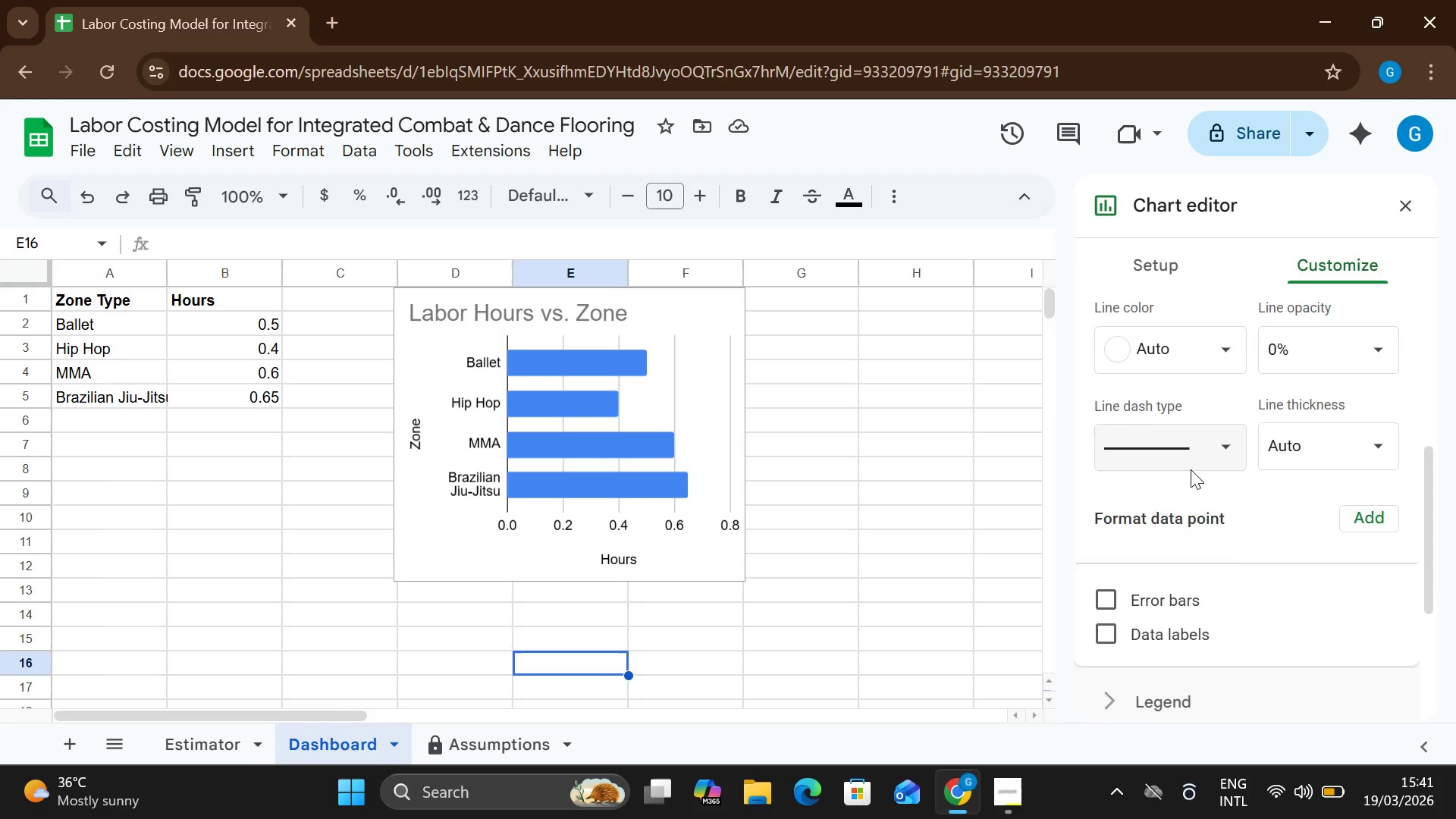 
mouse_move([1181, 622])
 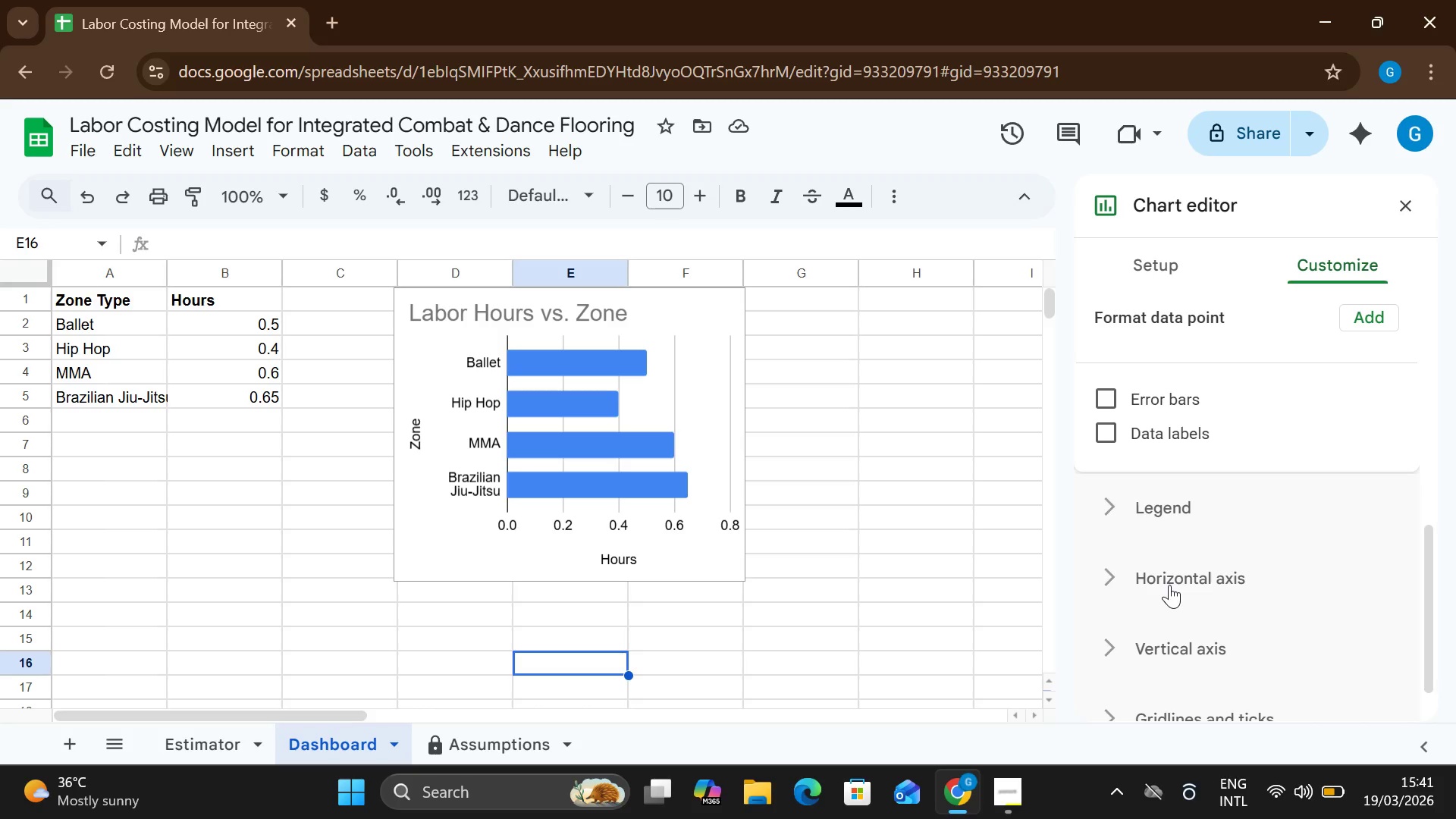 
left_click([1169, 585])
 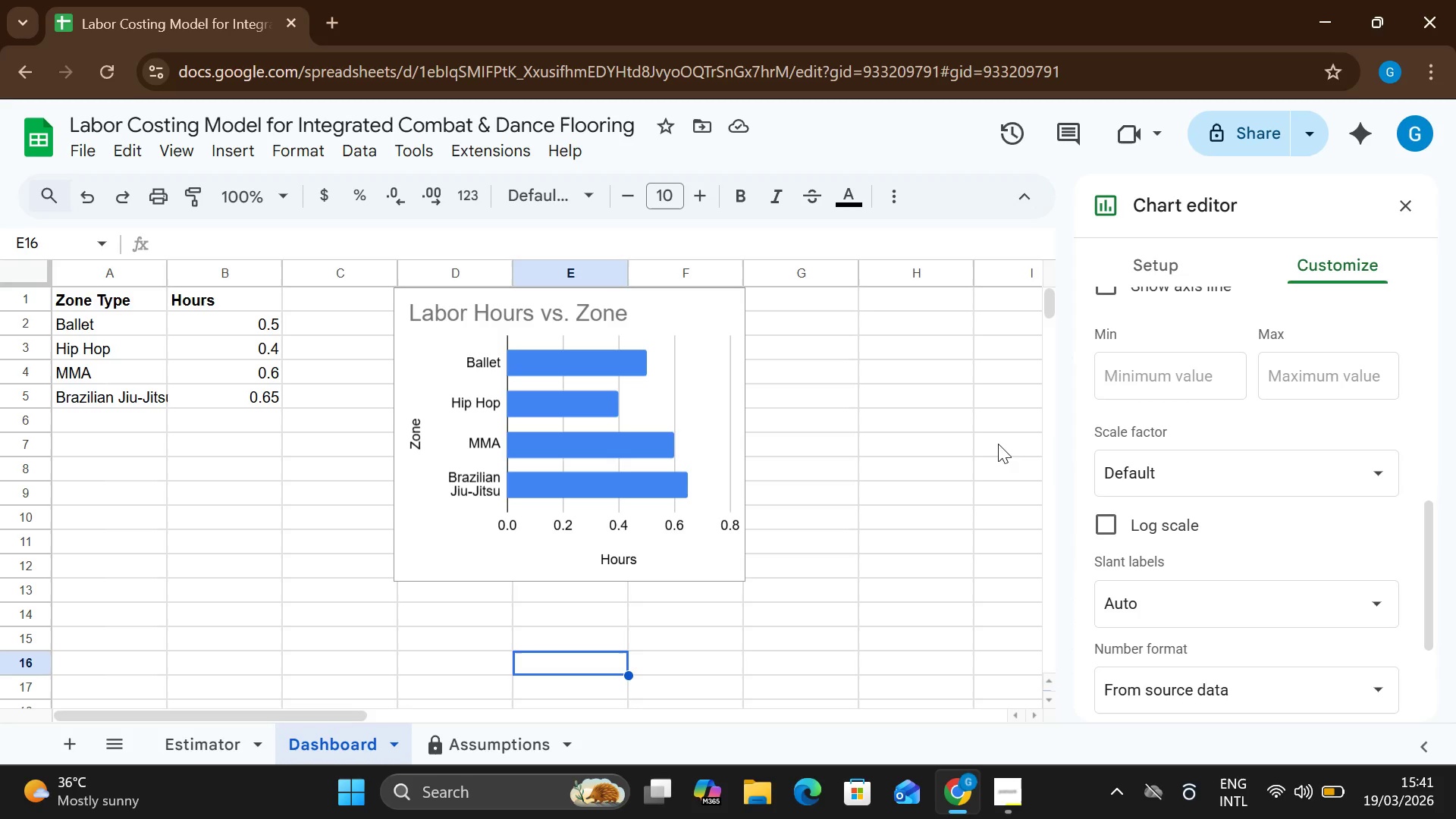 
mouse_move([1130, 507])
 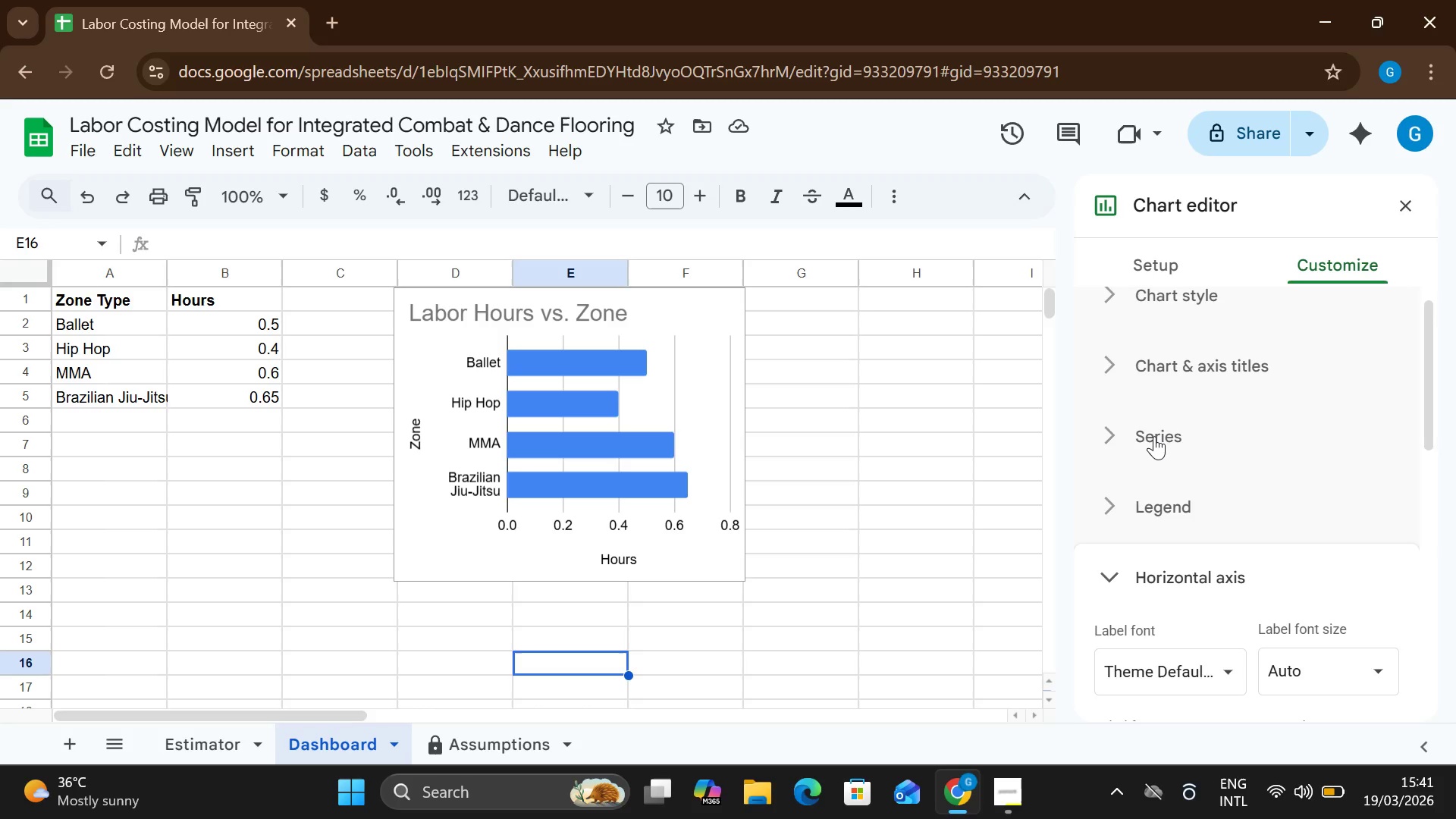 
left_click([1154, 436])
 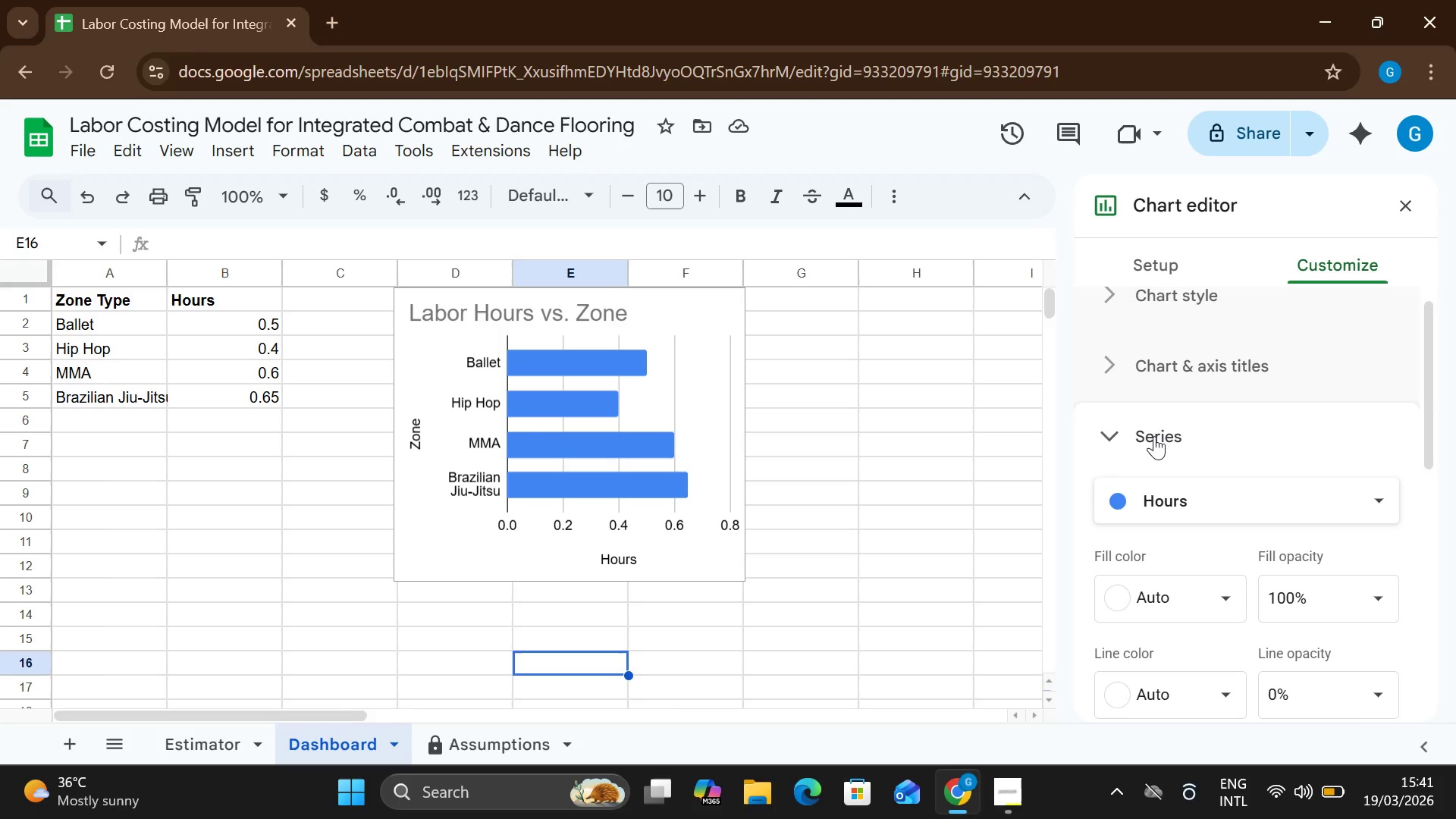 
mouse_move([1175, 494])
 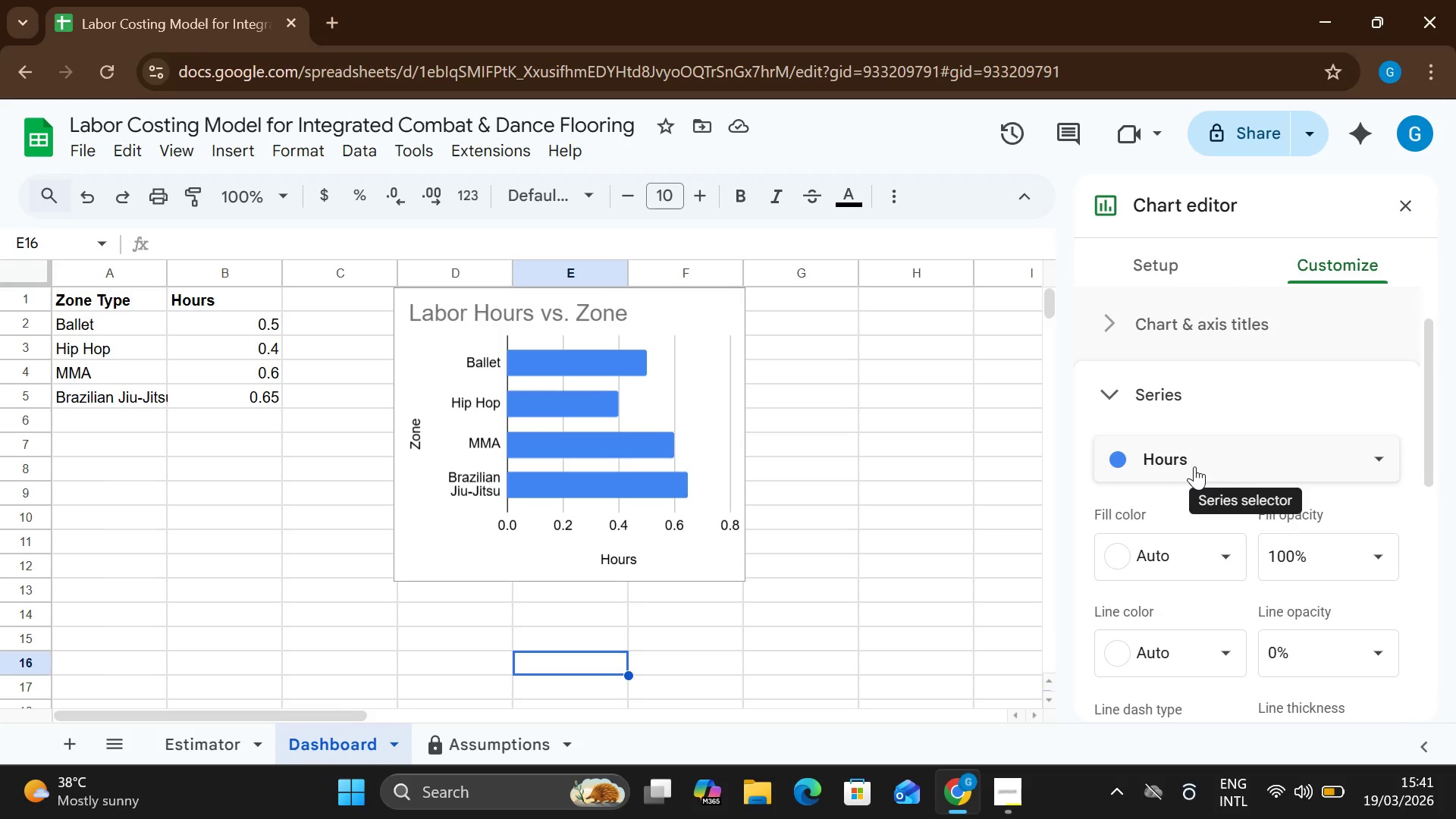 
left_click([1194, 466])
 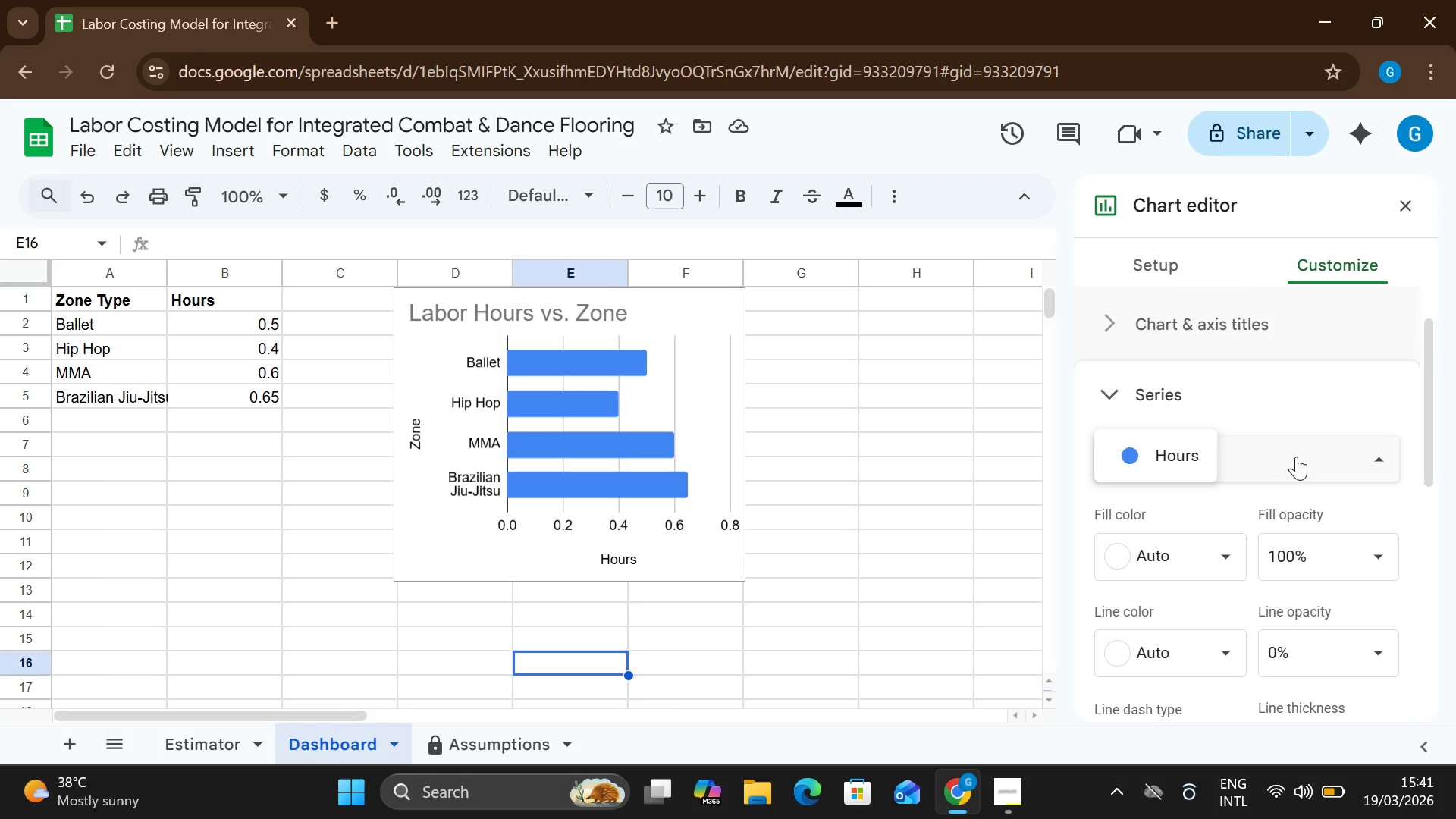 
left_click([1296, 456])
 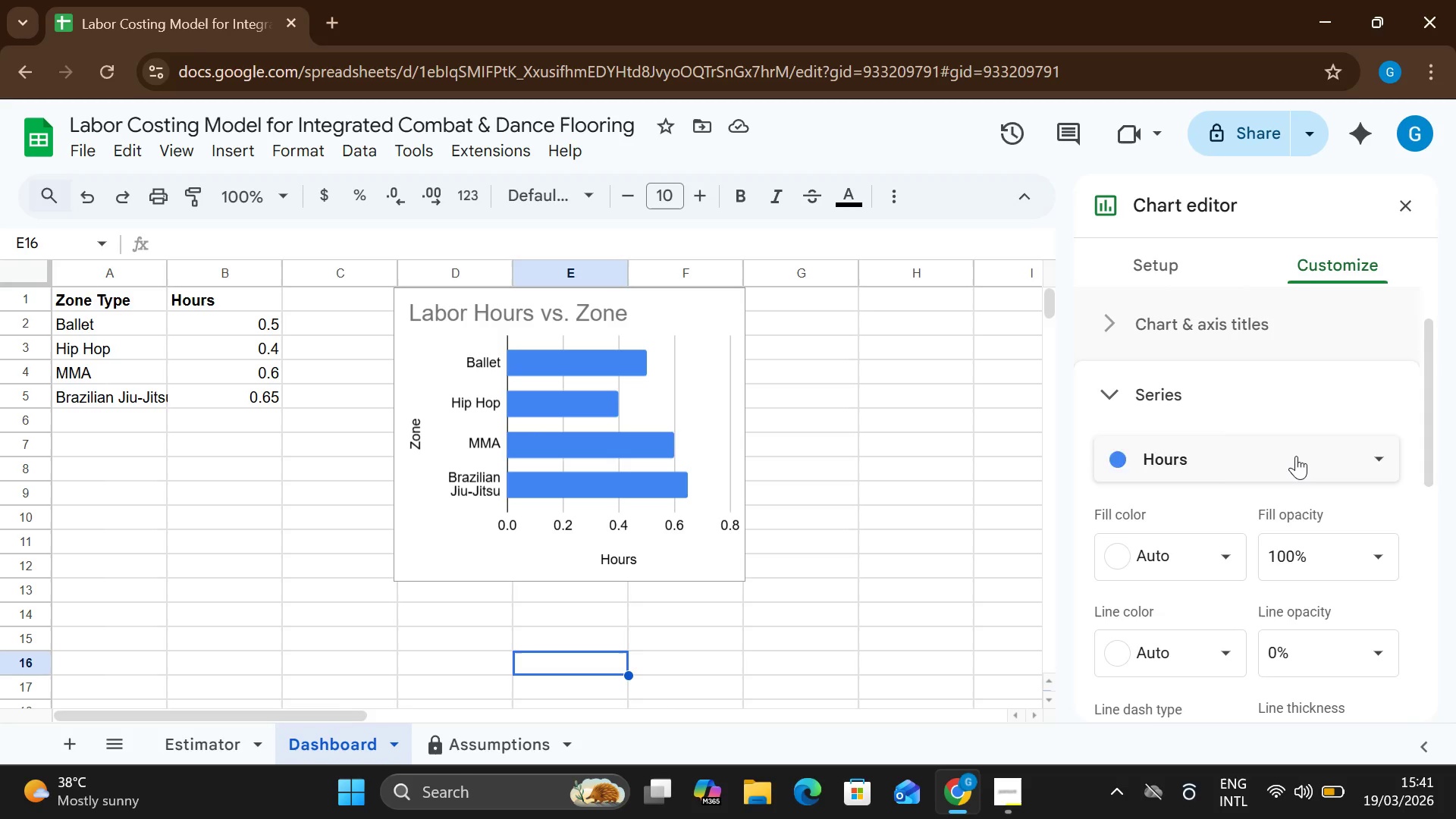 
left_click([1296, 456])
 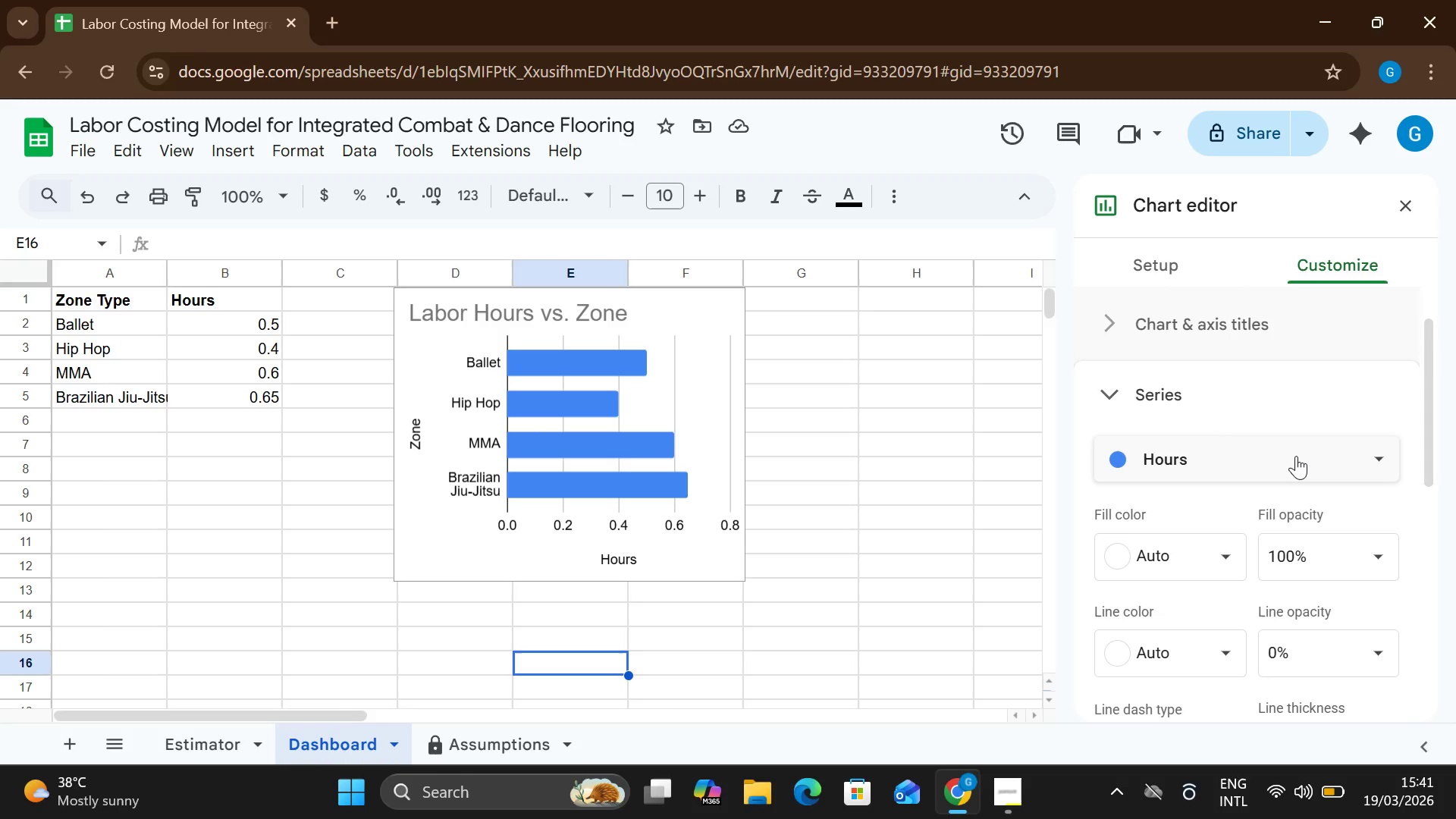 
left_click_drag(start_coordinate=[1296, 456], to_coordinate=[1196, 637])
 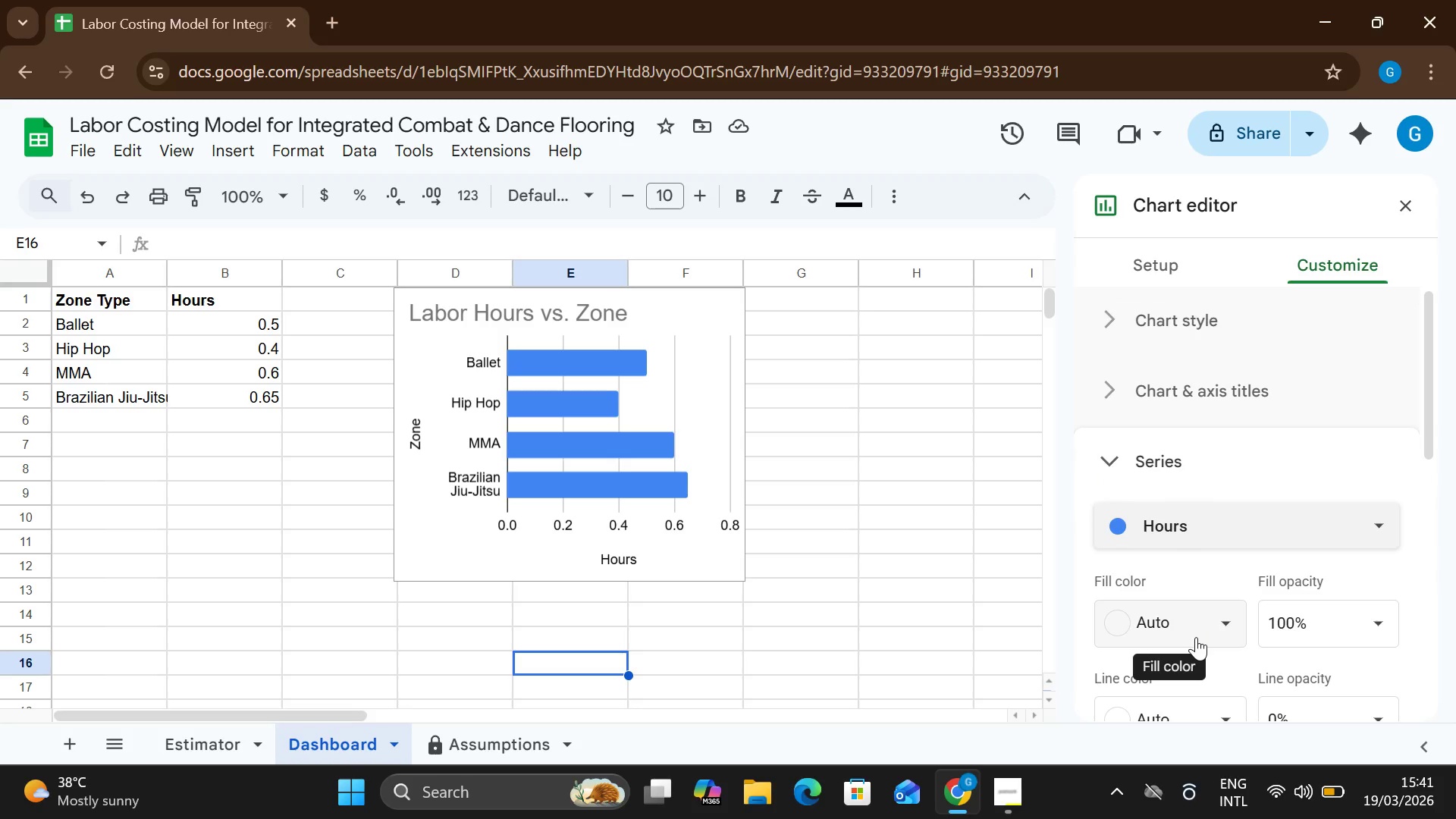 
wait(5.67)
 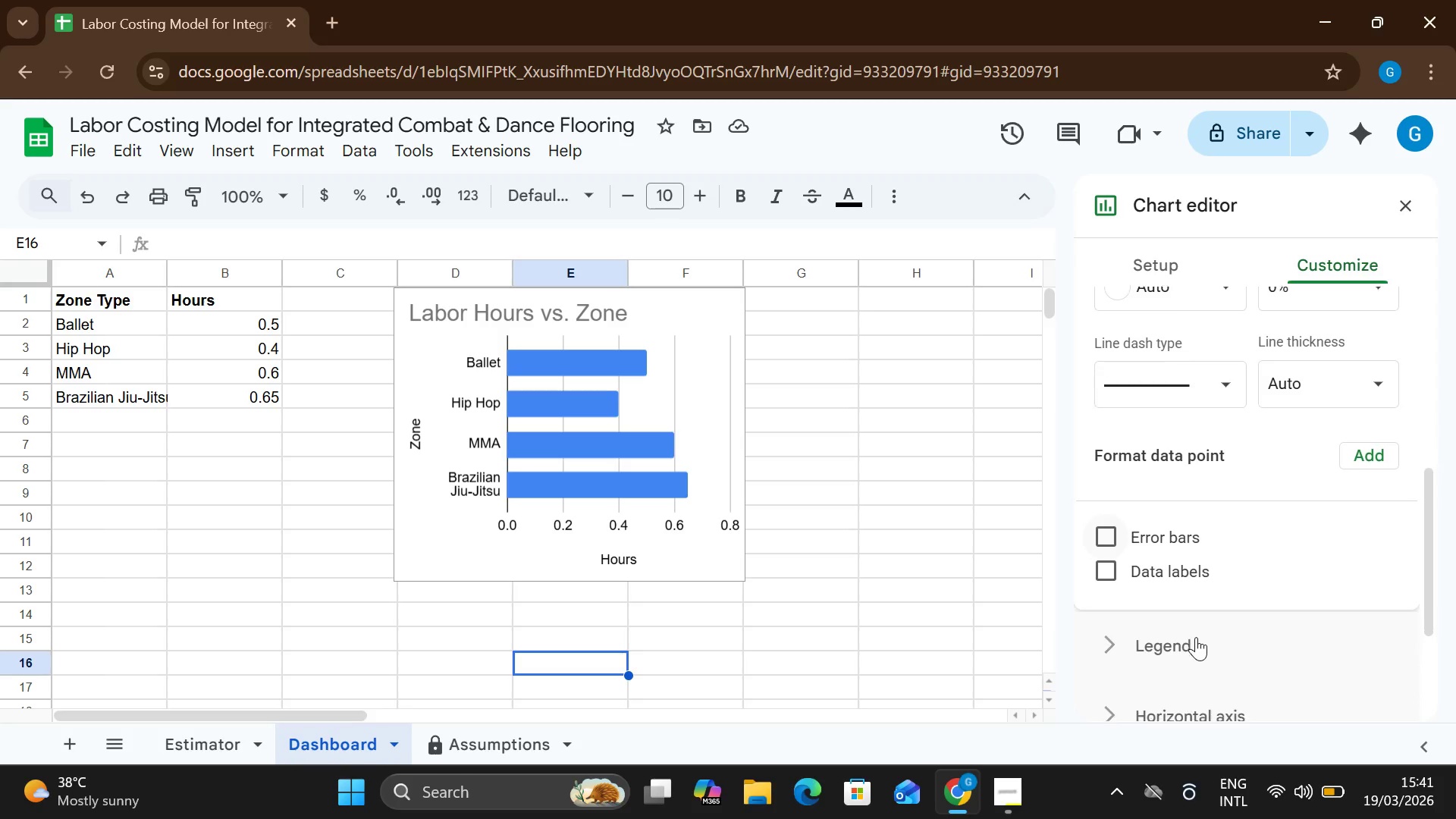 
left_click([1191, 456])
 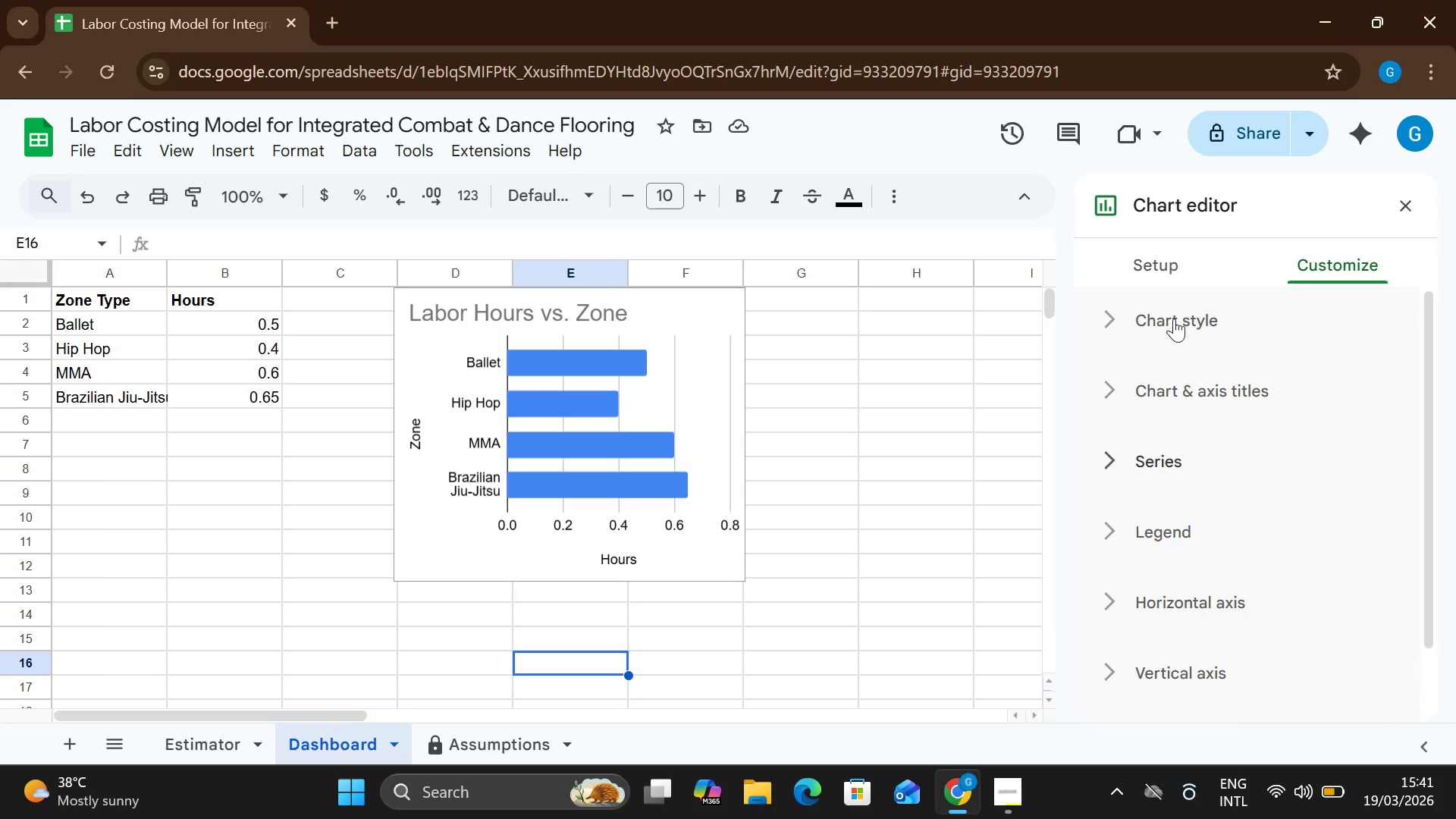 
left_click([1175, 341])
 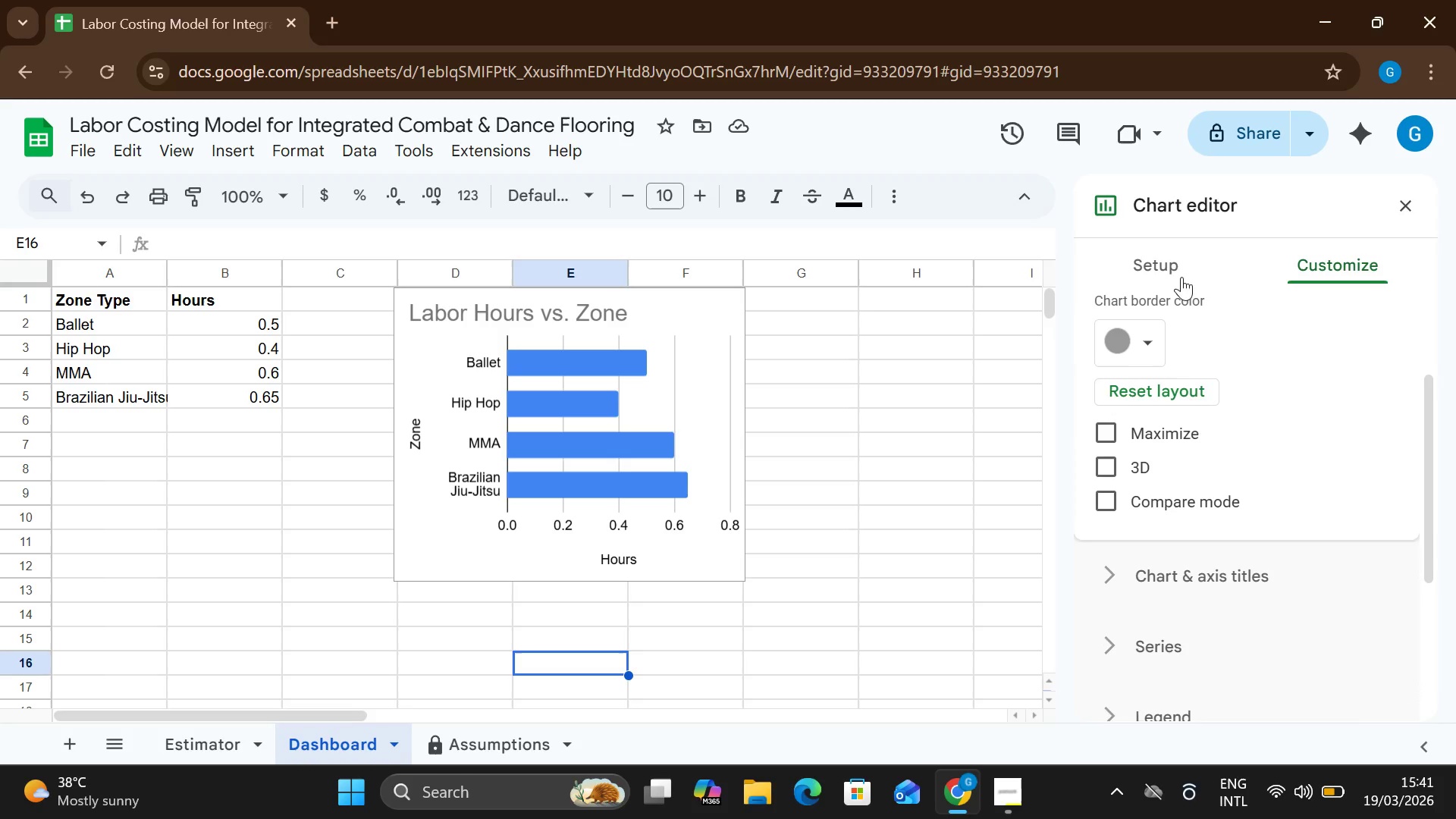 
left_click([1157, 255])
 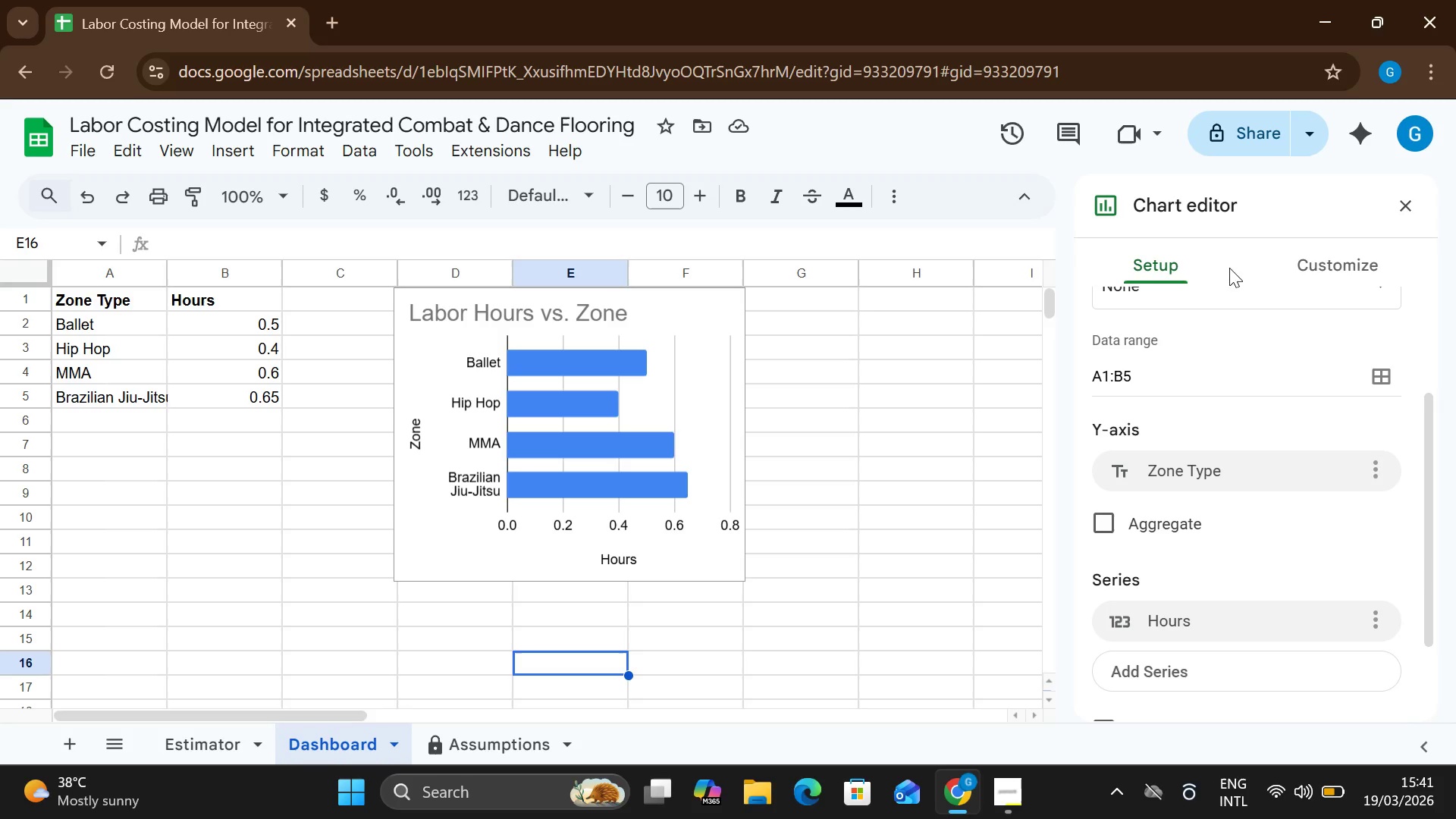 
left_click([1174, 243])
 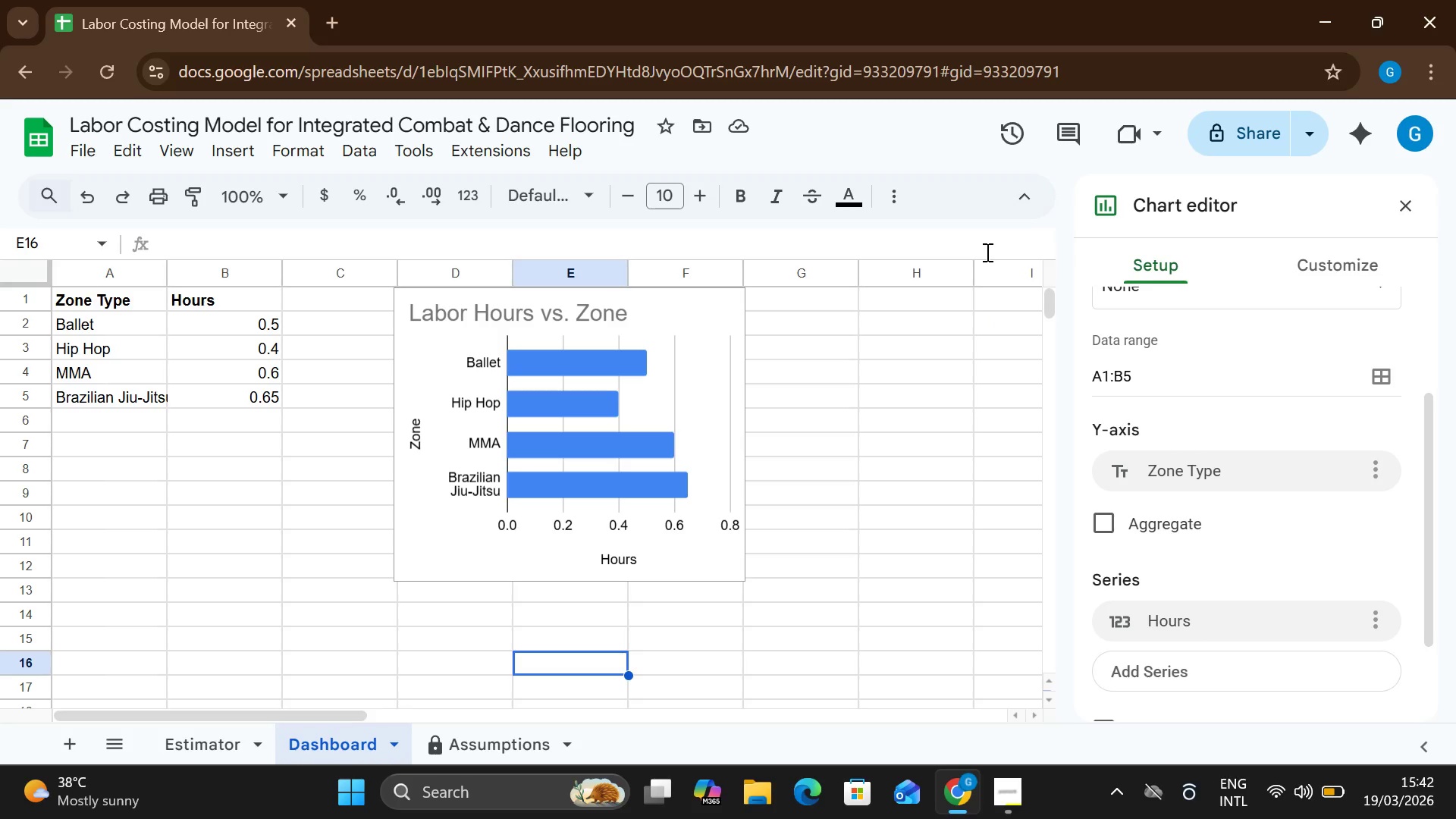 
wait(32.75)
 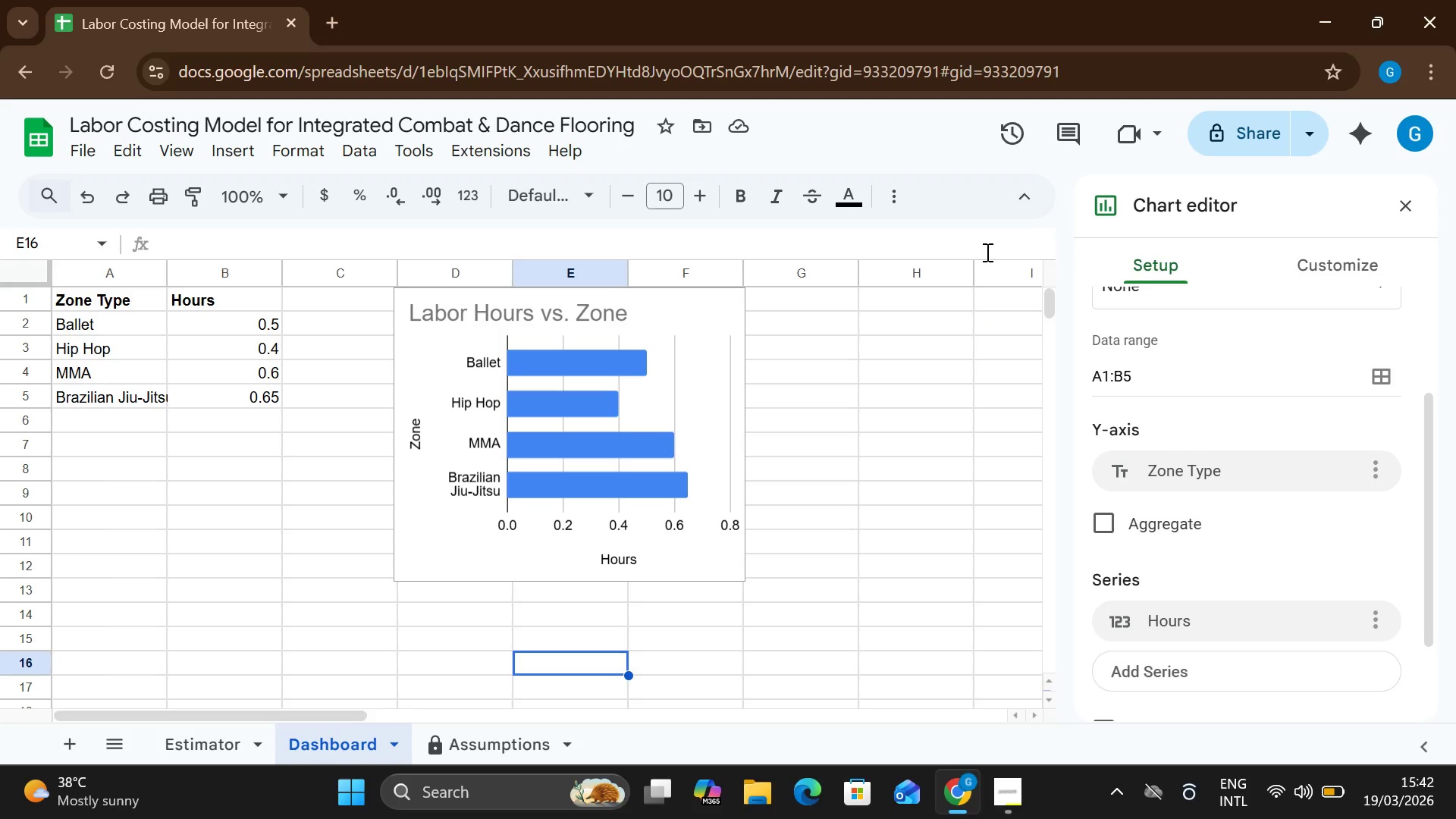 
left_click([618, 372])
 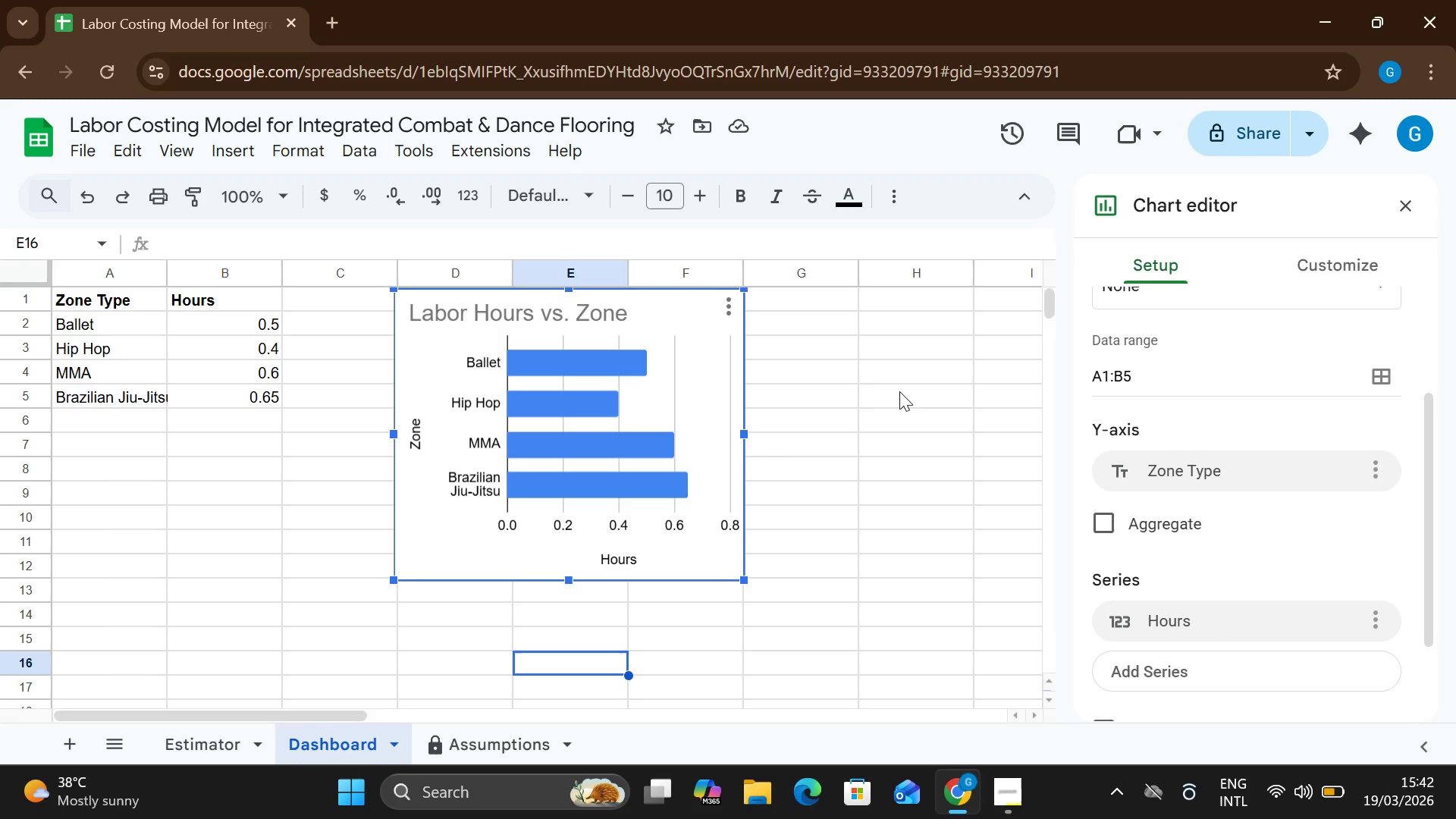 
mouse_move([1210, 513])
 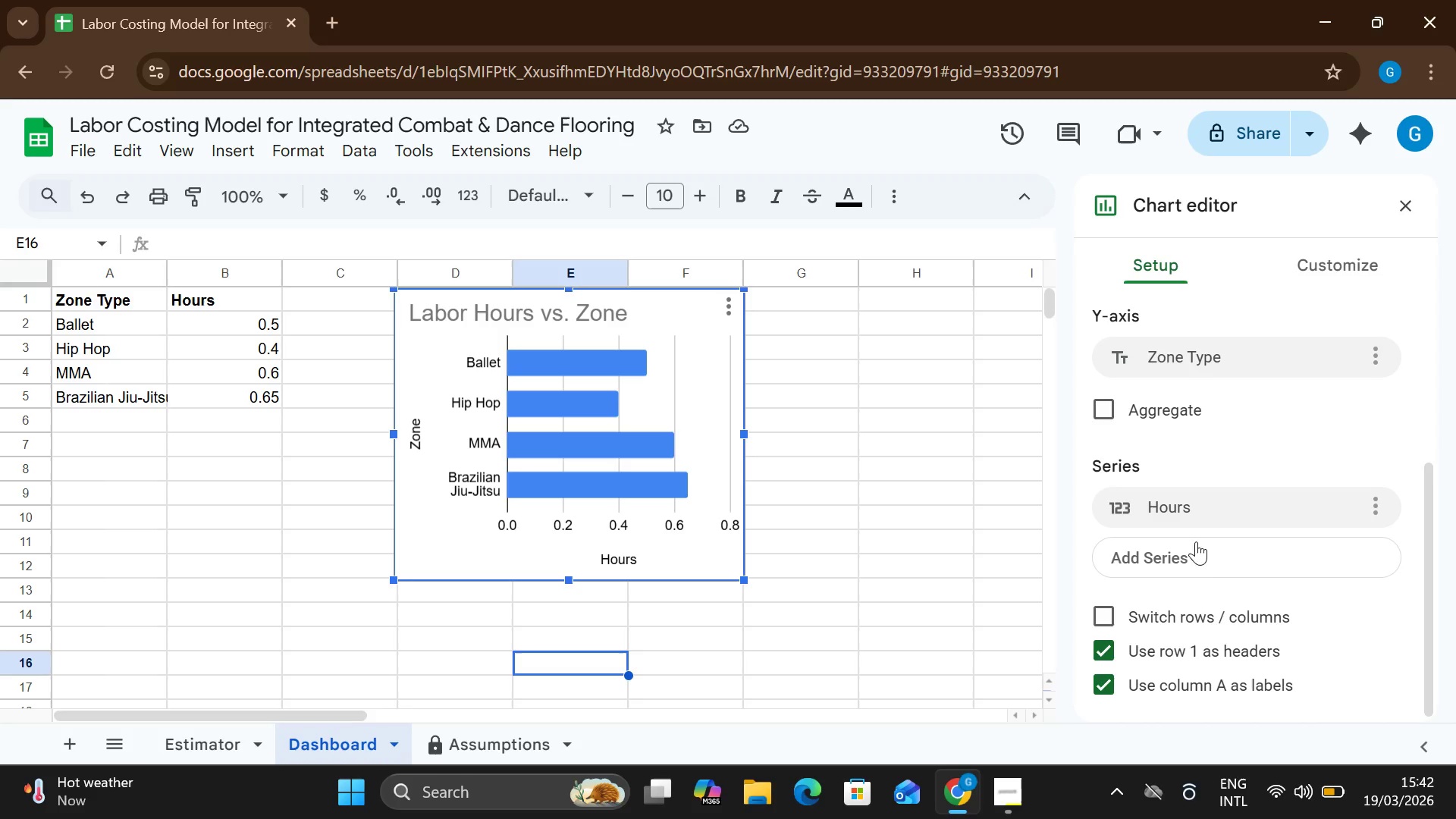 
wait(16.97)
 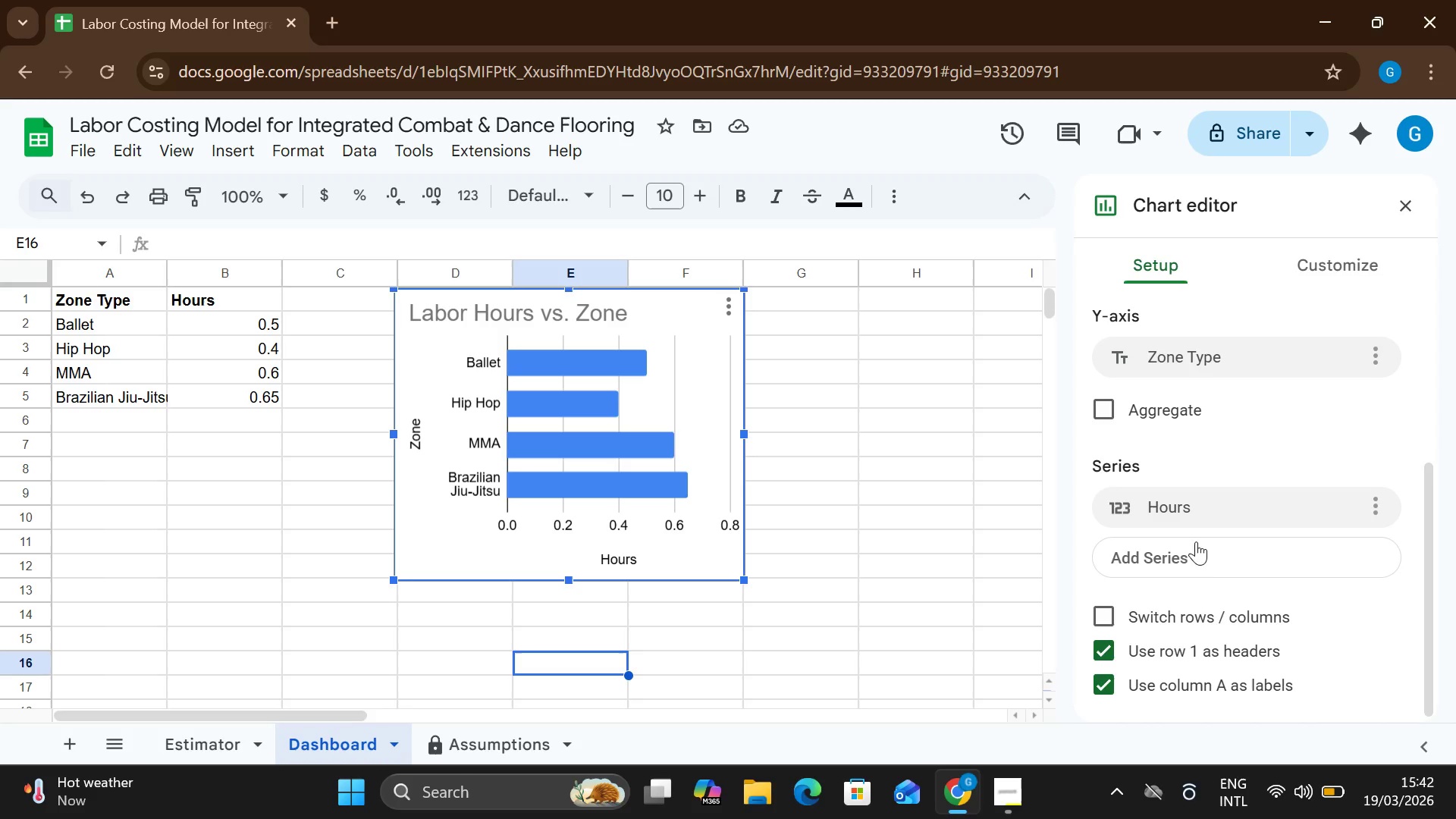 
left_click([1196, 623])
 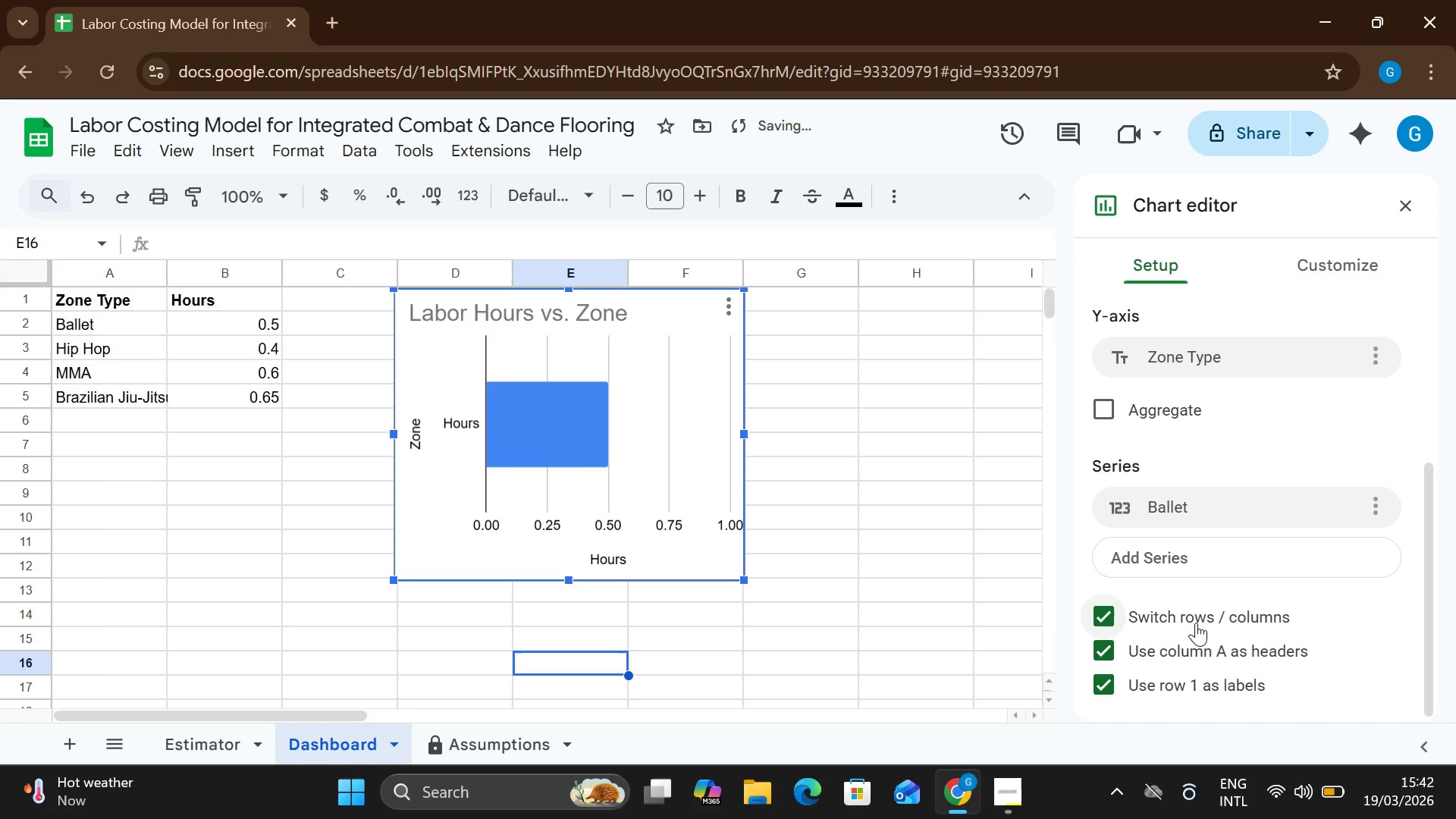 
left_click([1163, 650])
 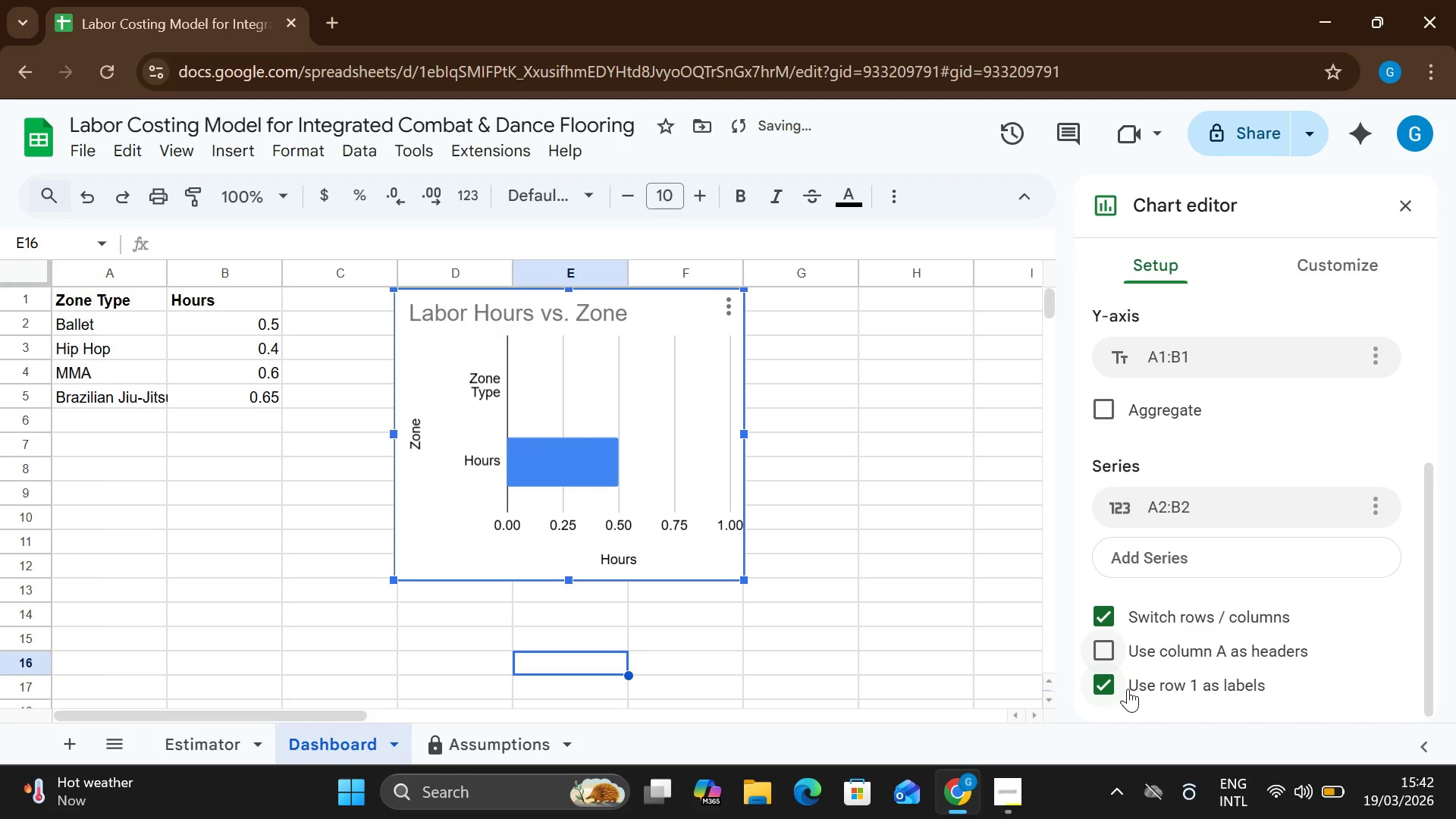 
left_click([1128, 689])
 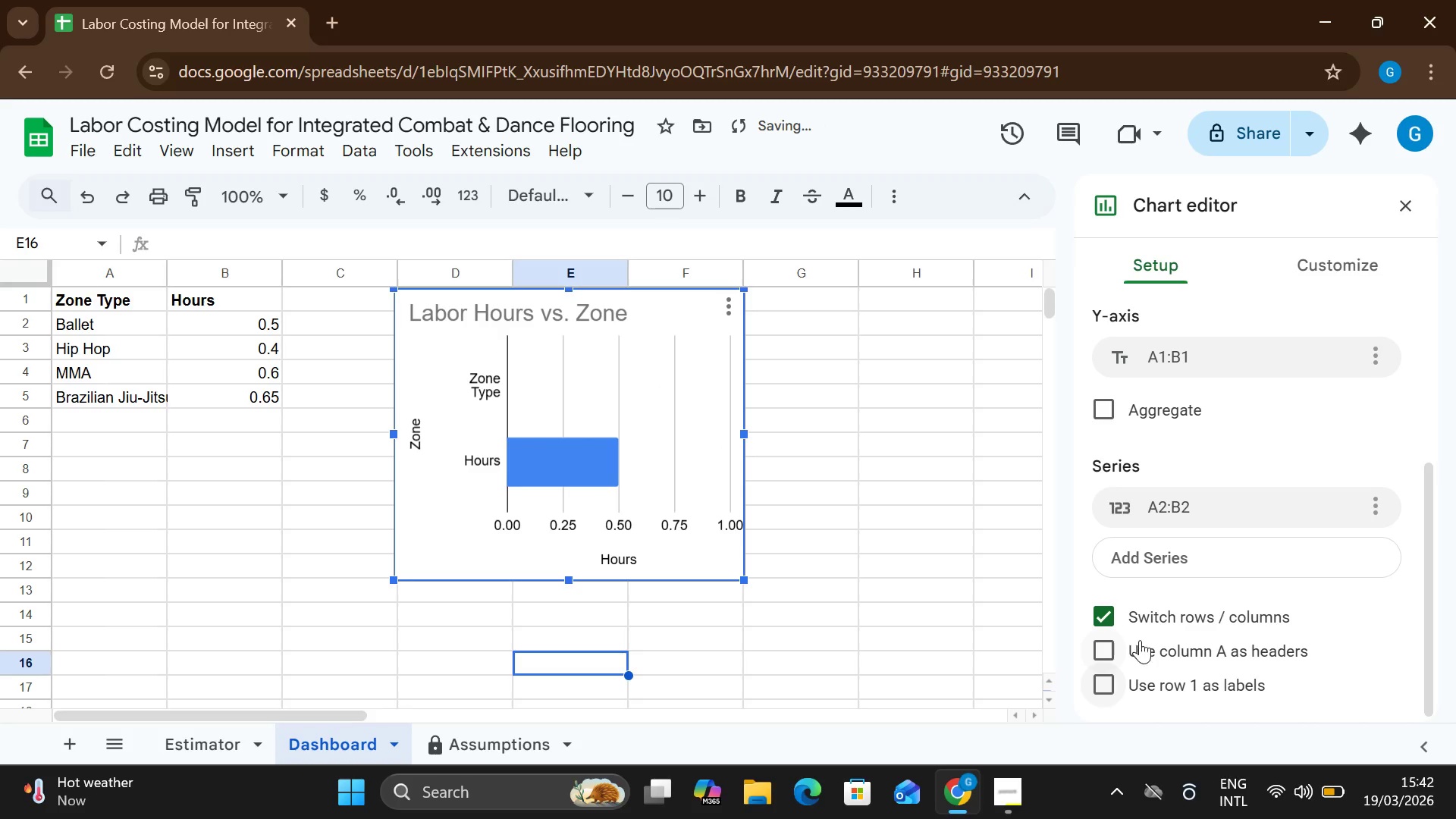 
left_click([1140, 643])
 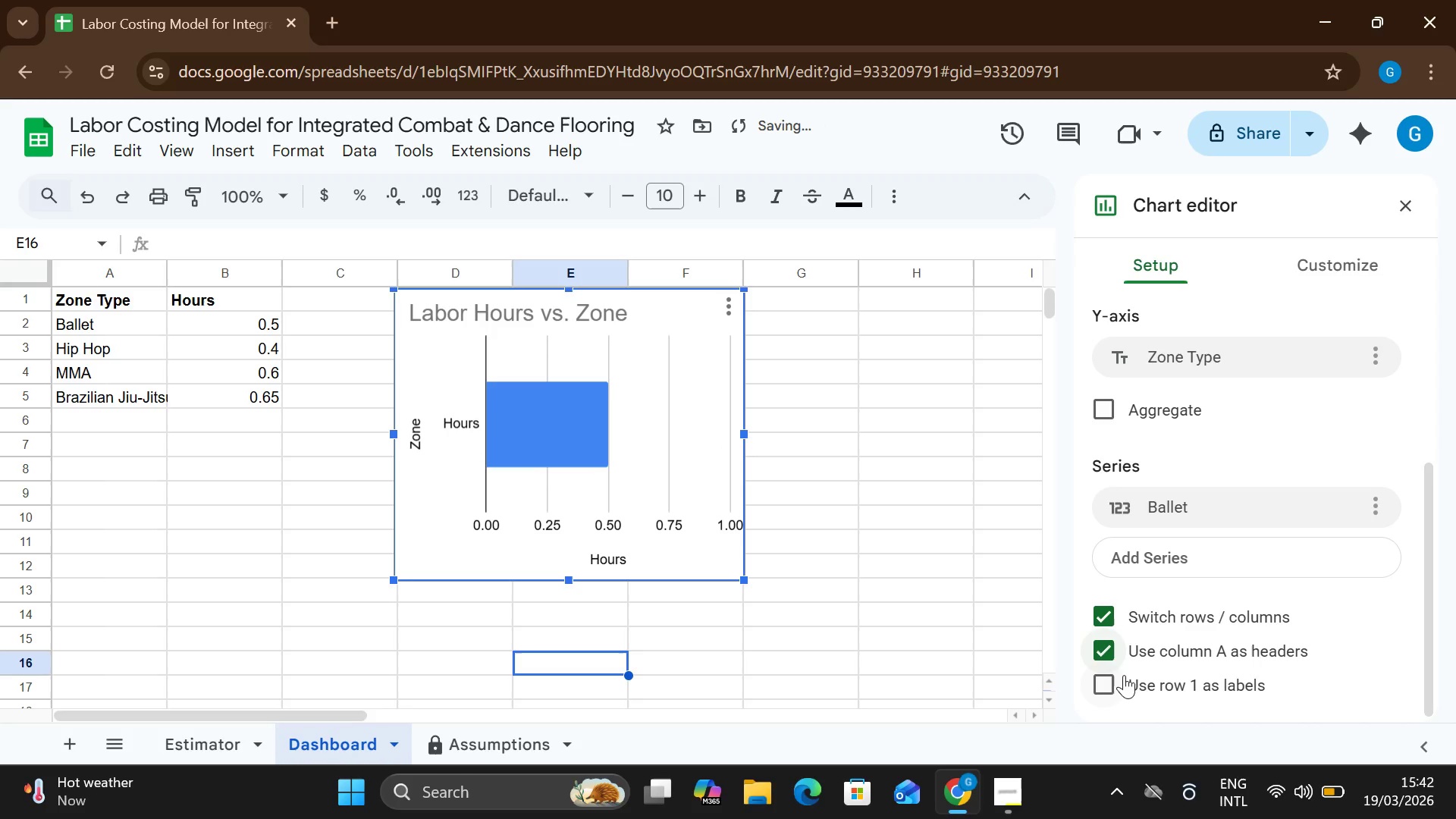 
left_click([1124, 675])
 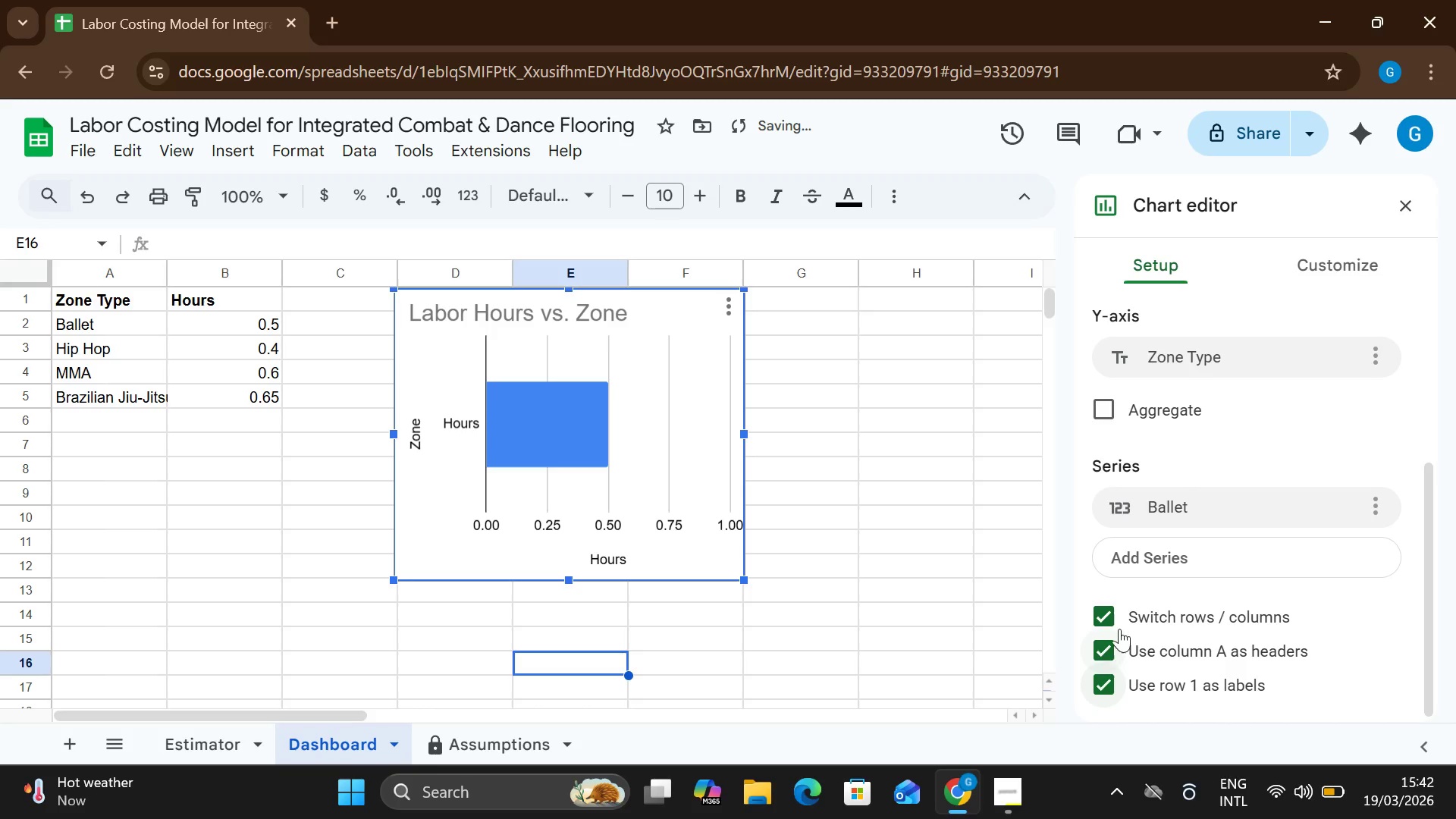 
left_click([1119, 622])
 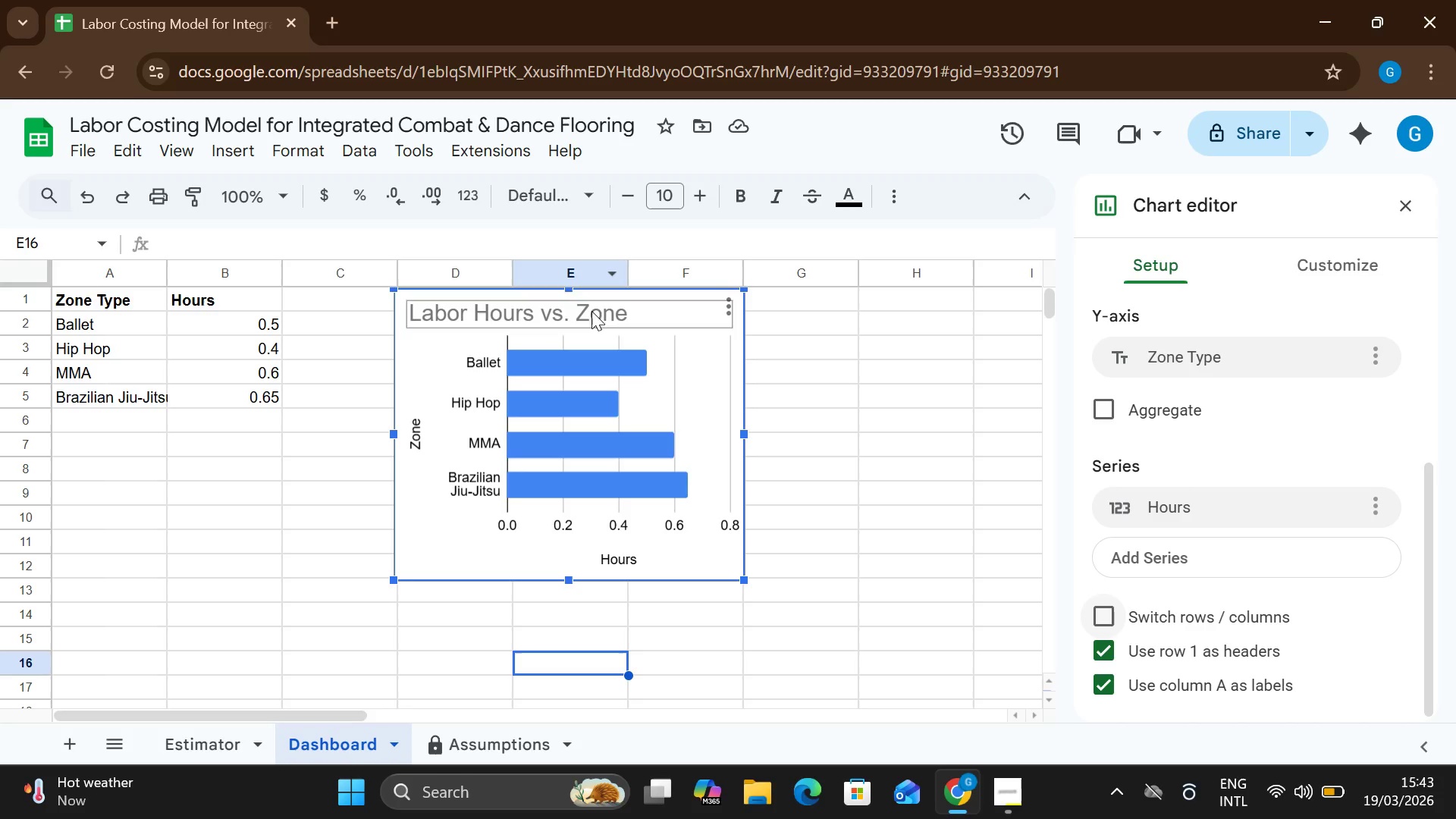 
wait(19.98)
 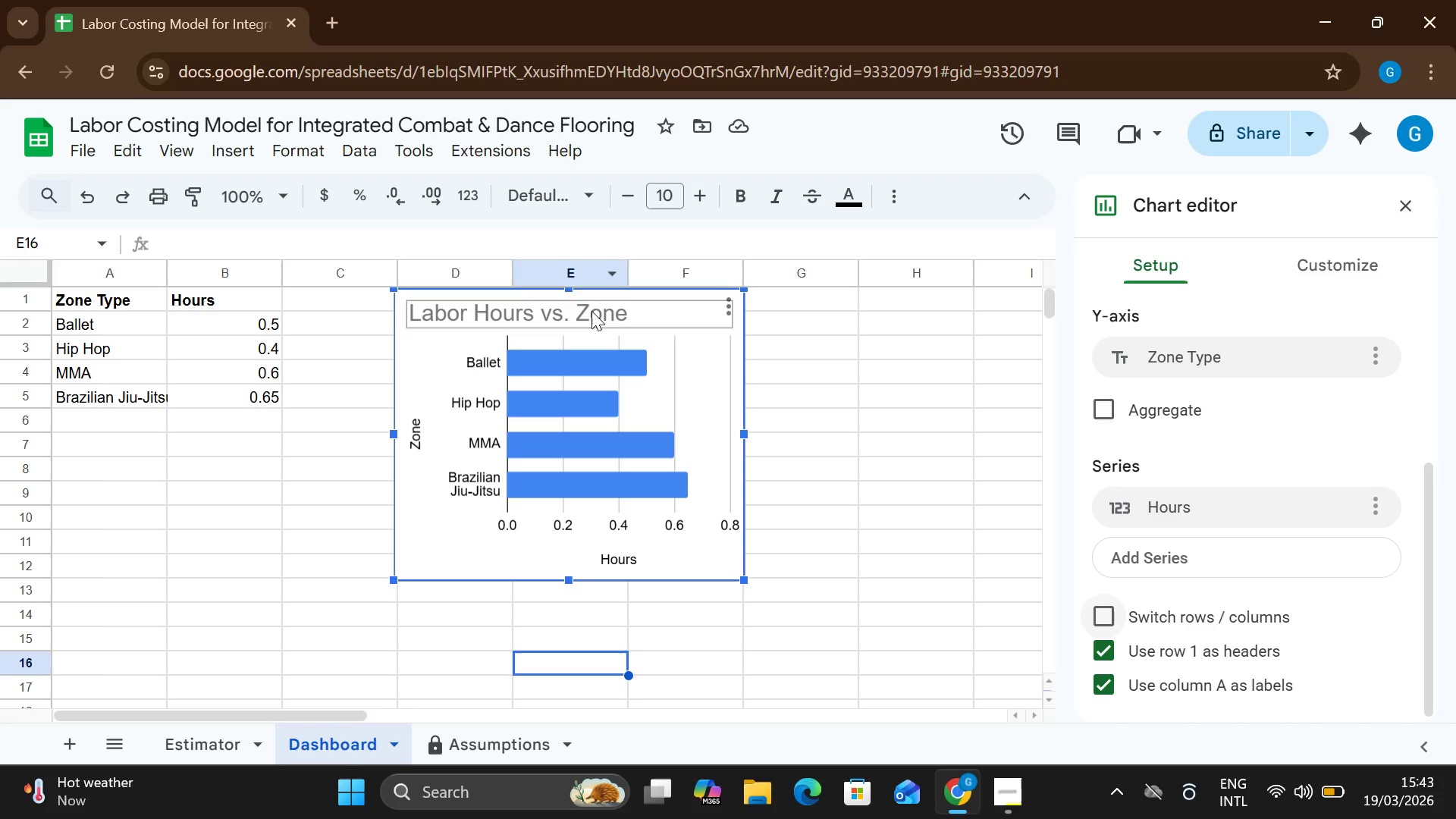 
left_click([482, 318])
 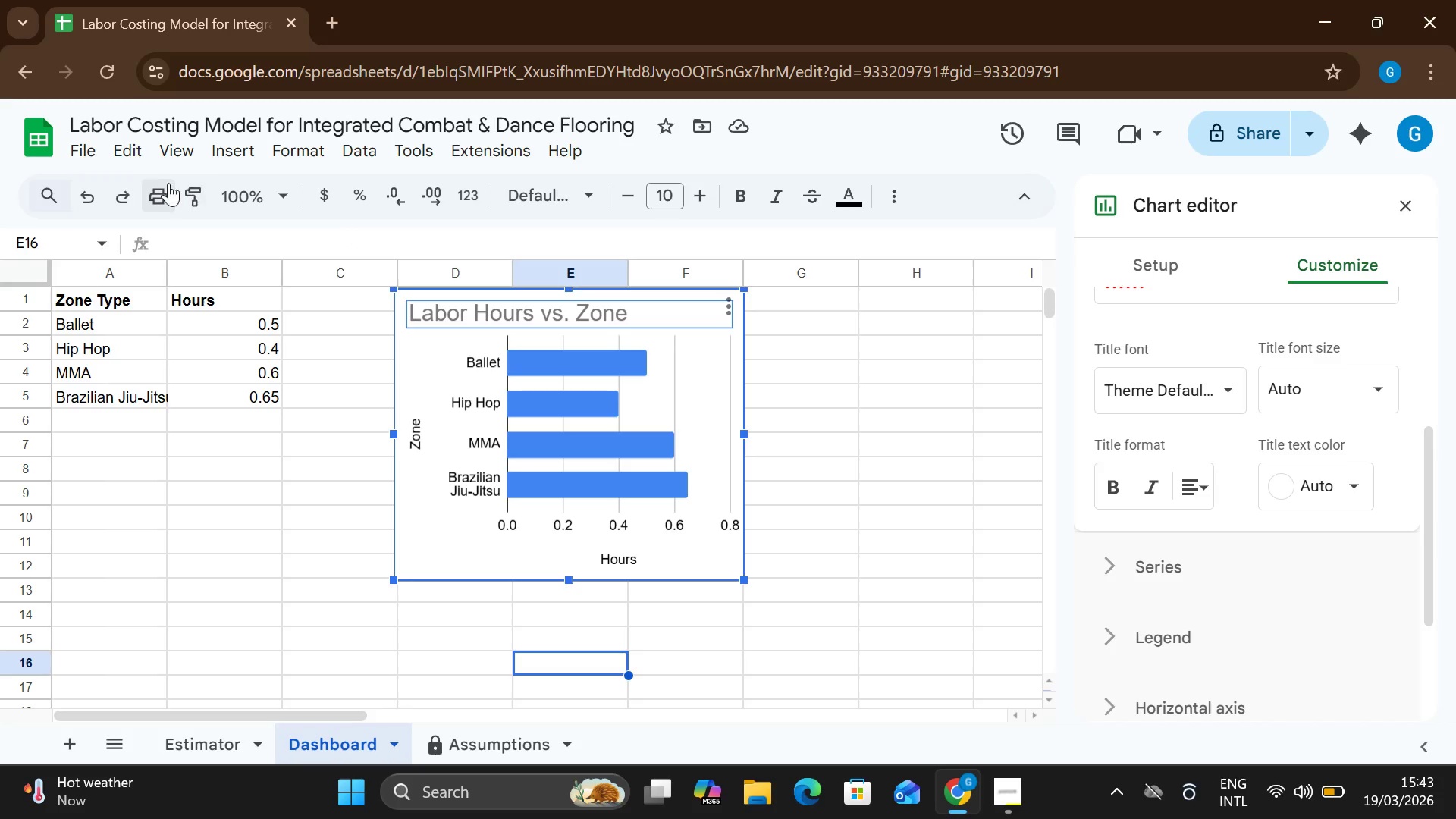 
left_click([166, 161])
 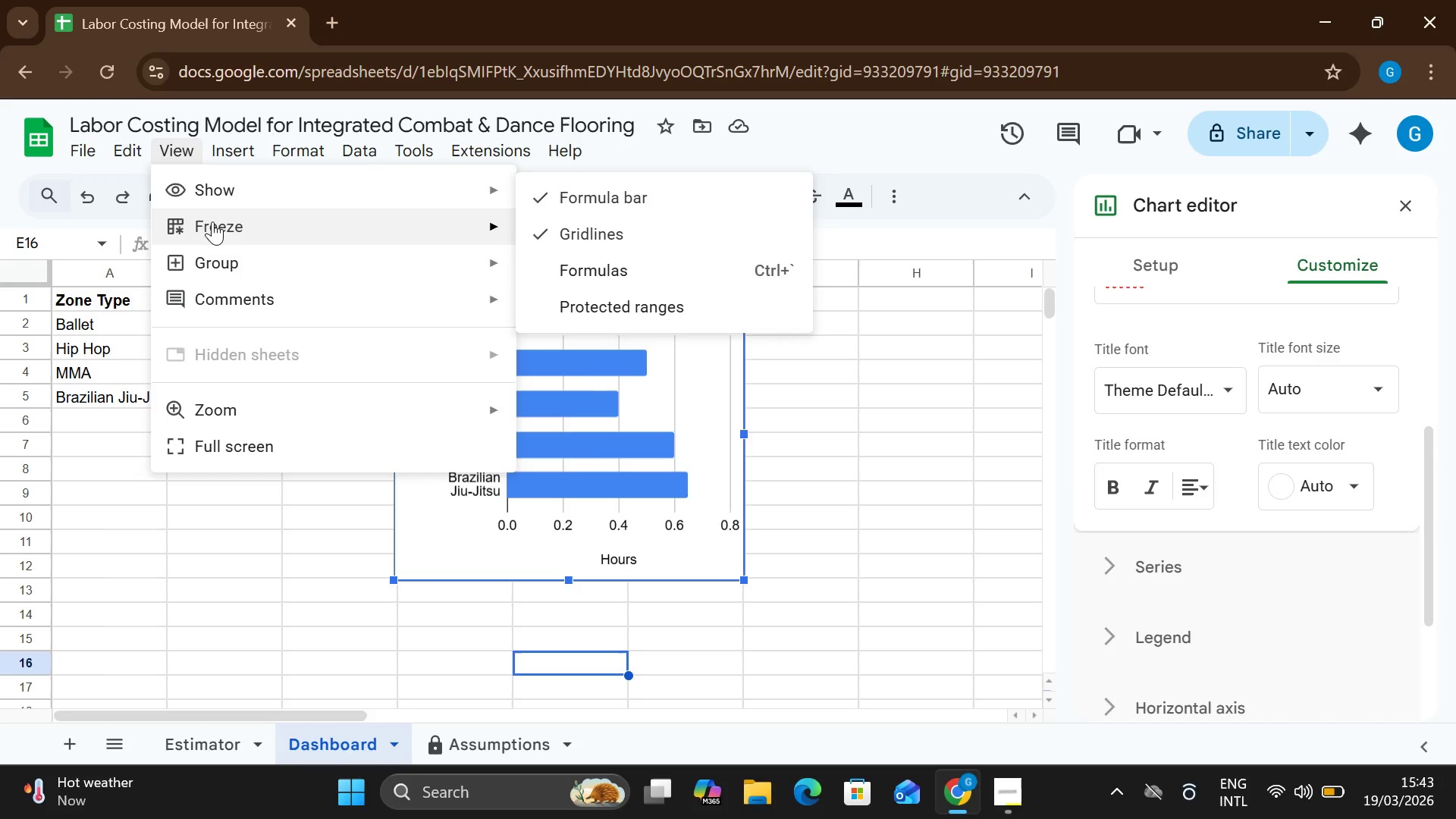 
left_click([212, 221])
 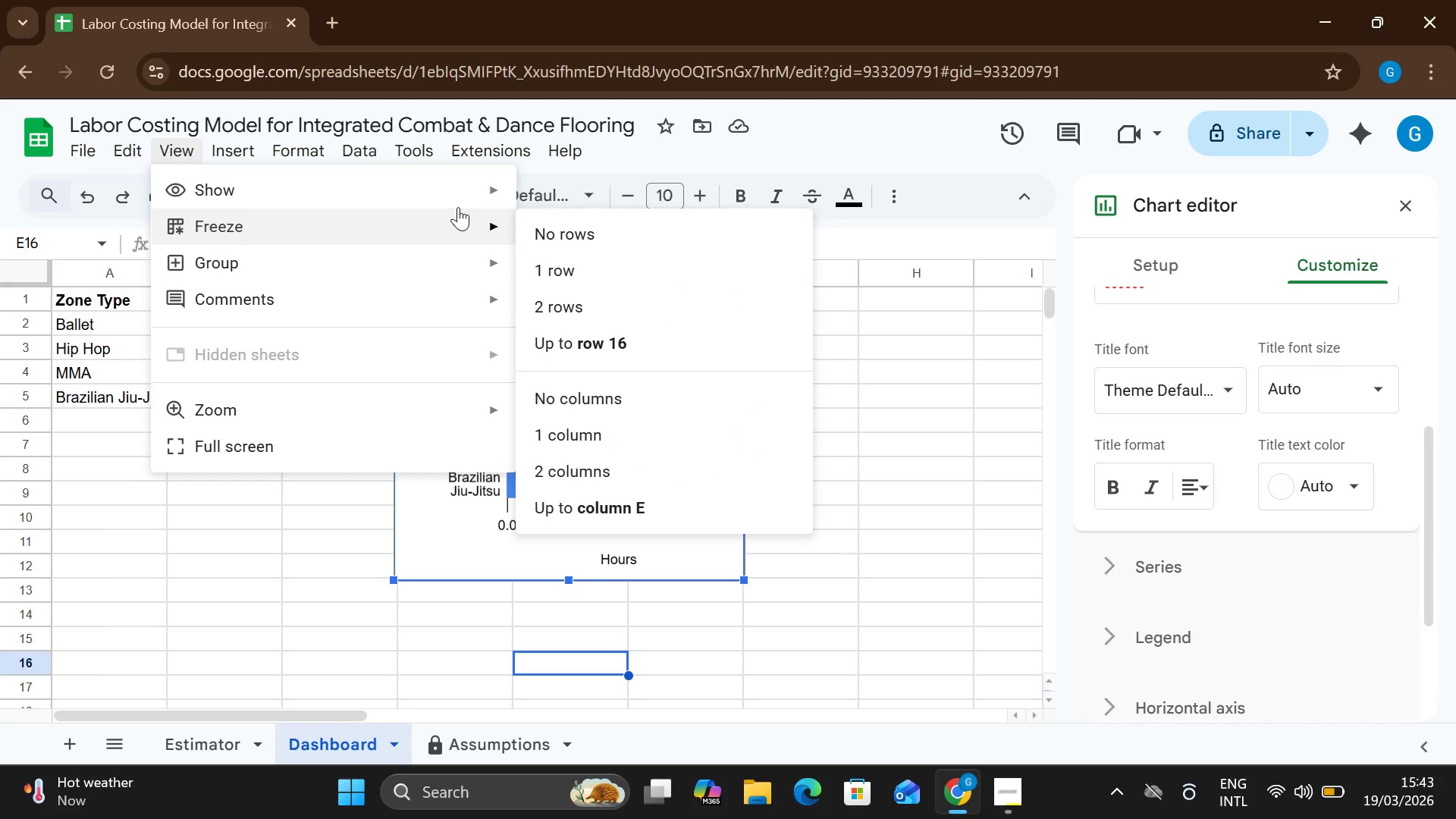 
left_click([554, 260])
 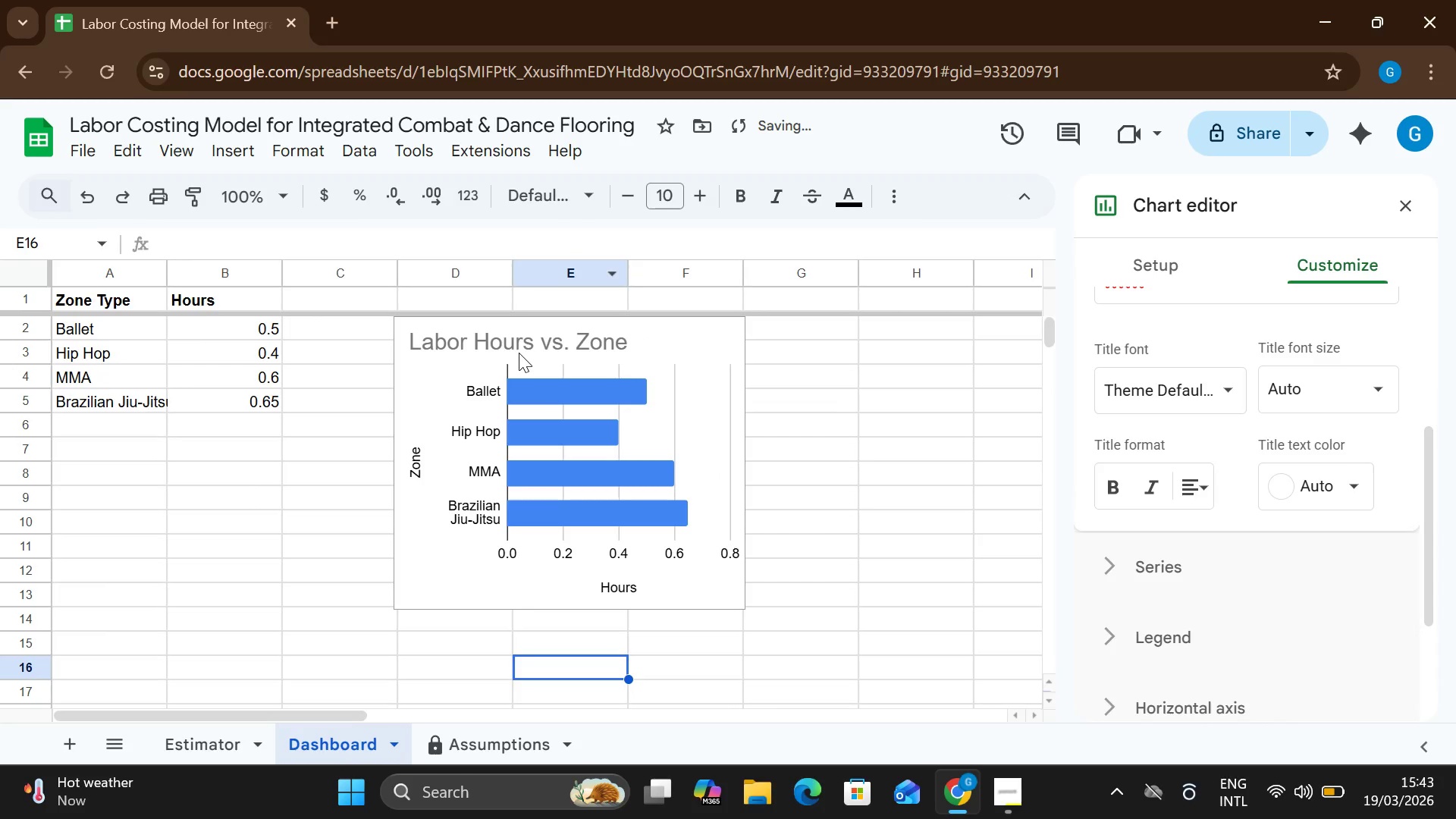 
left_click([518, 353])
 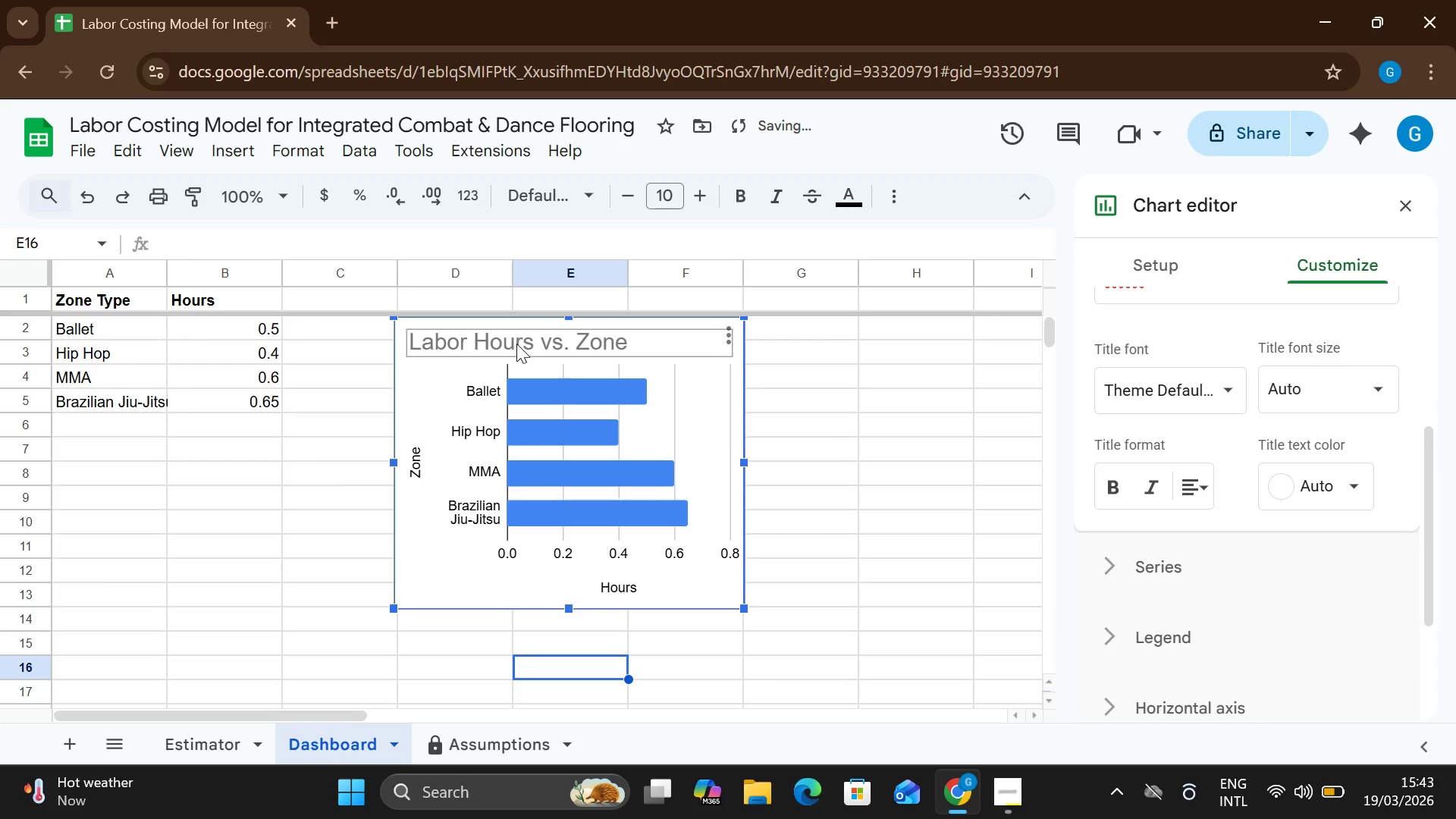 
left_click([516, 342])
 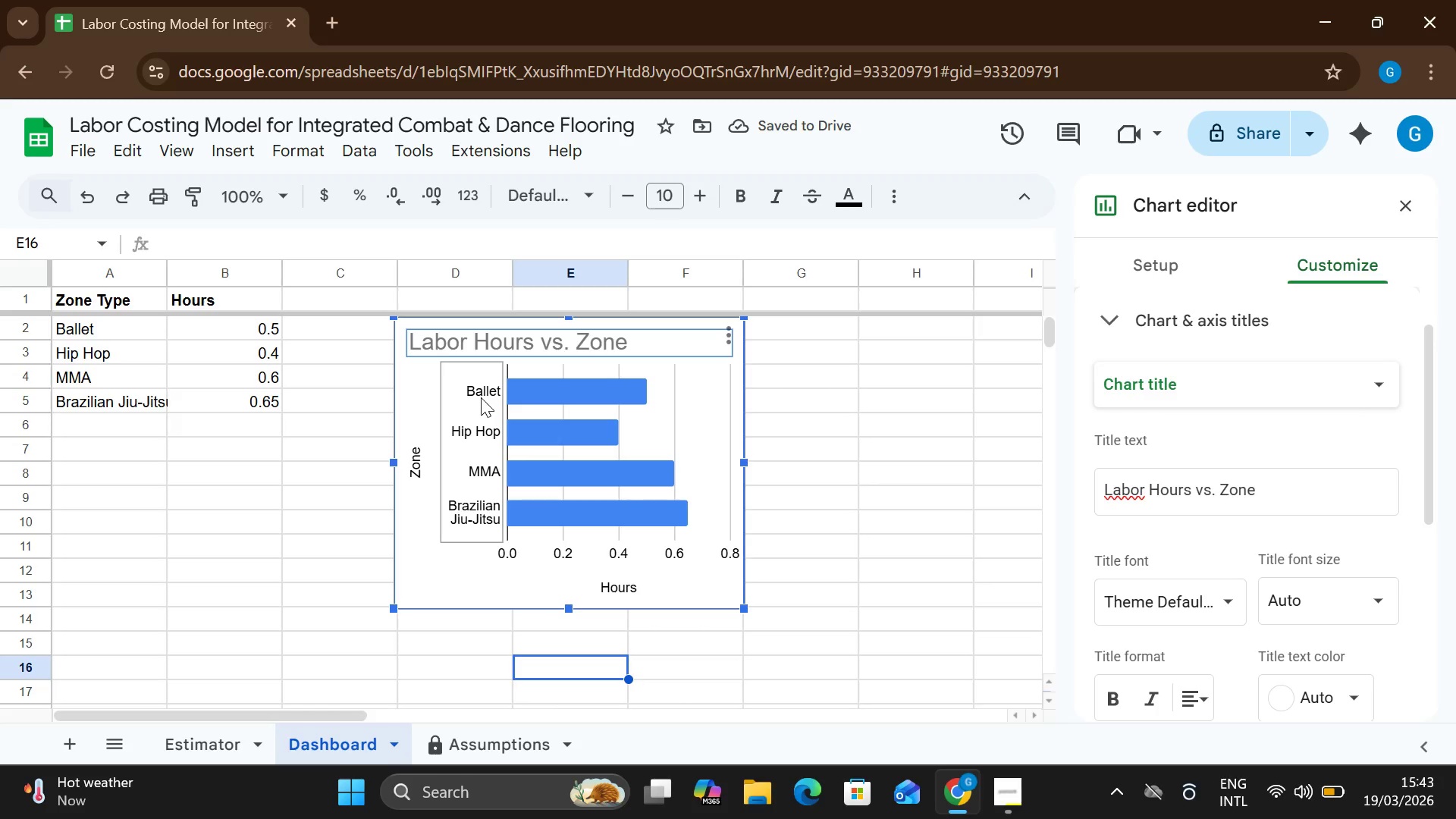 
left_click([480, 398])
 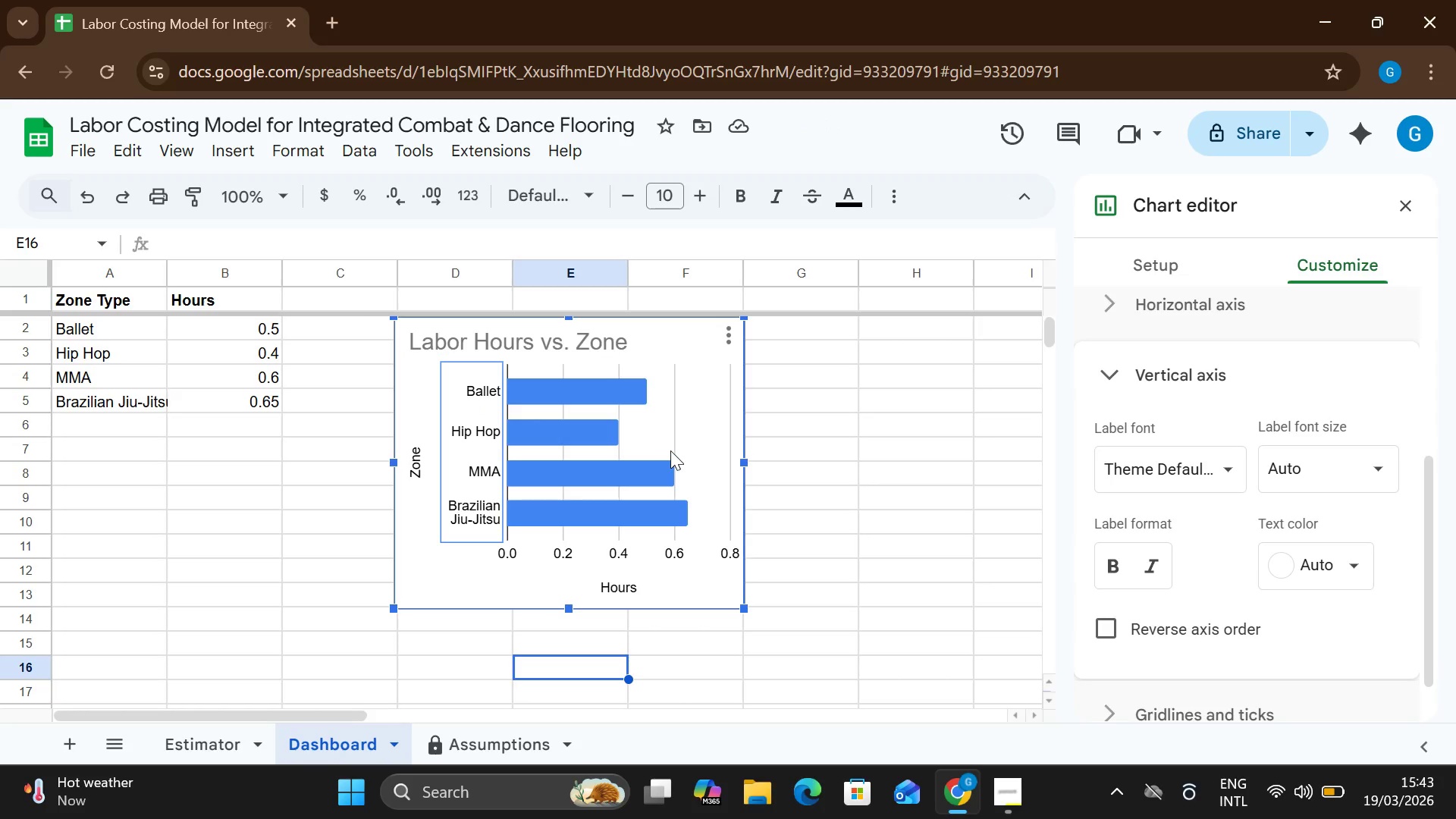 
left_click([851, 472])
 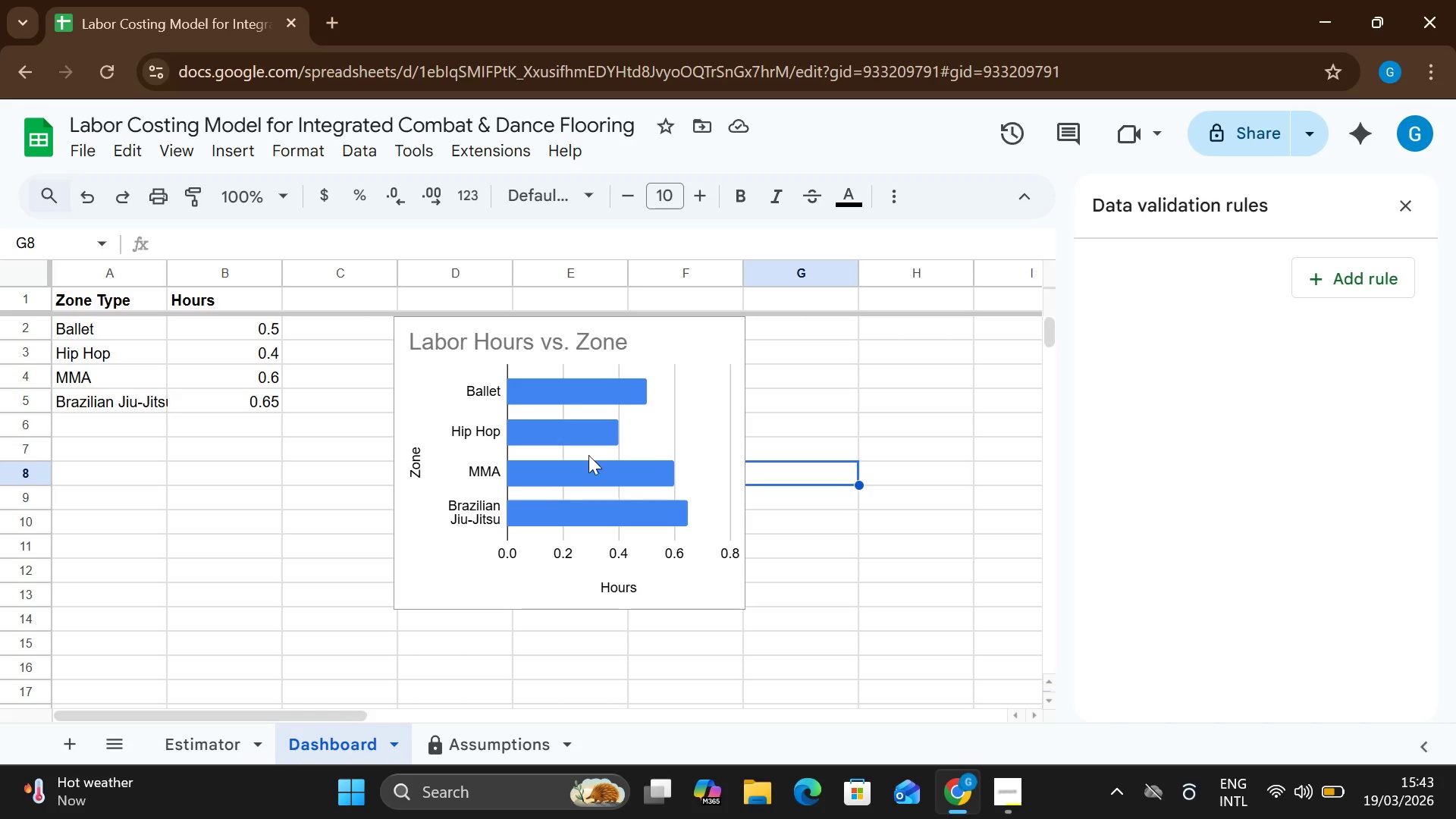 
wait(20.42)
 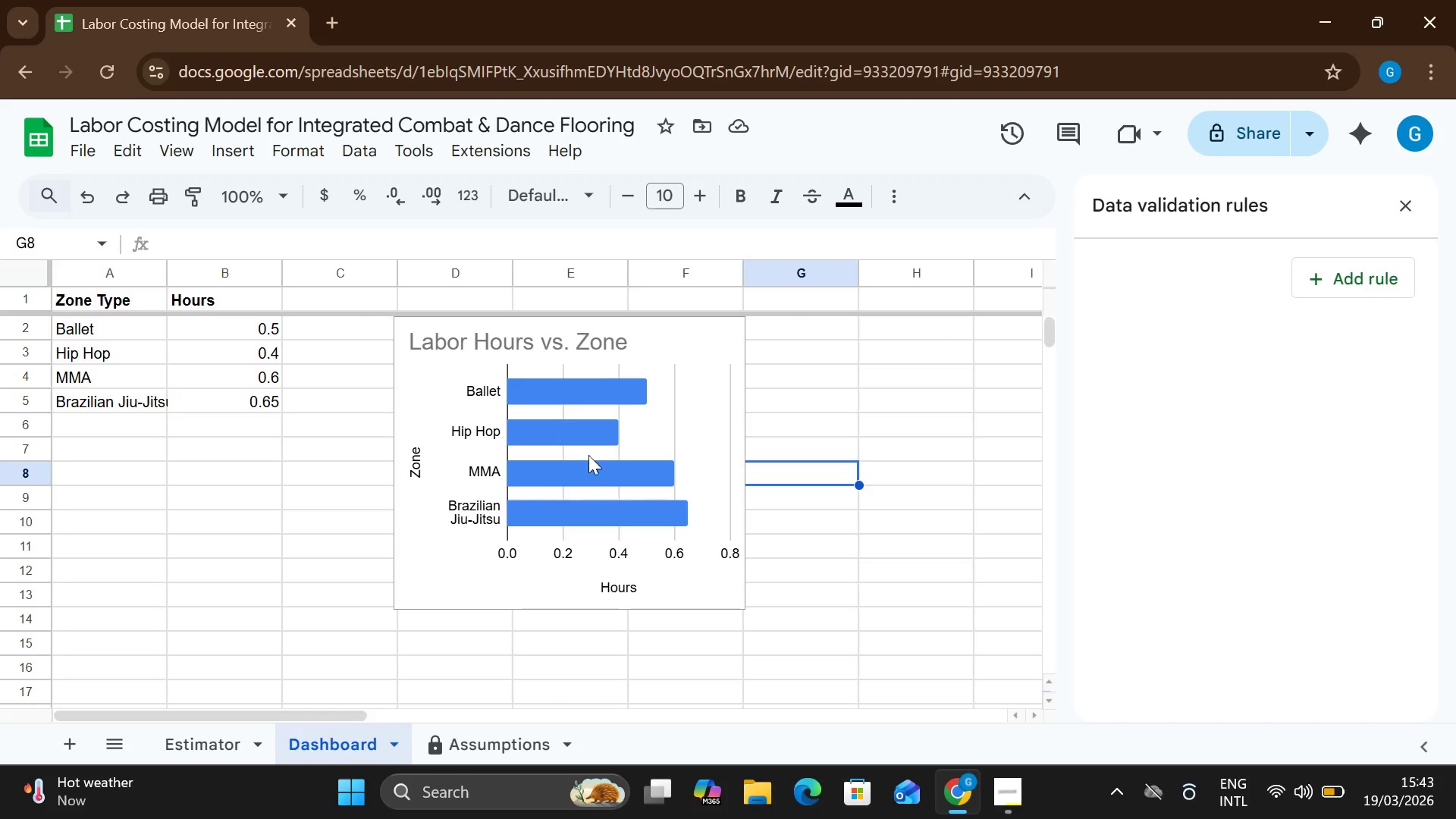 
left_click([493, 746])
 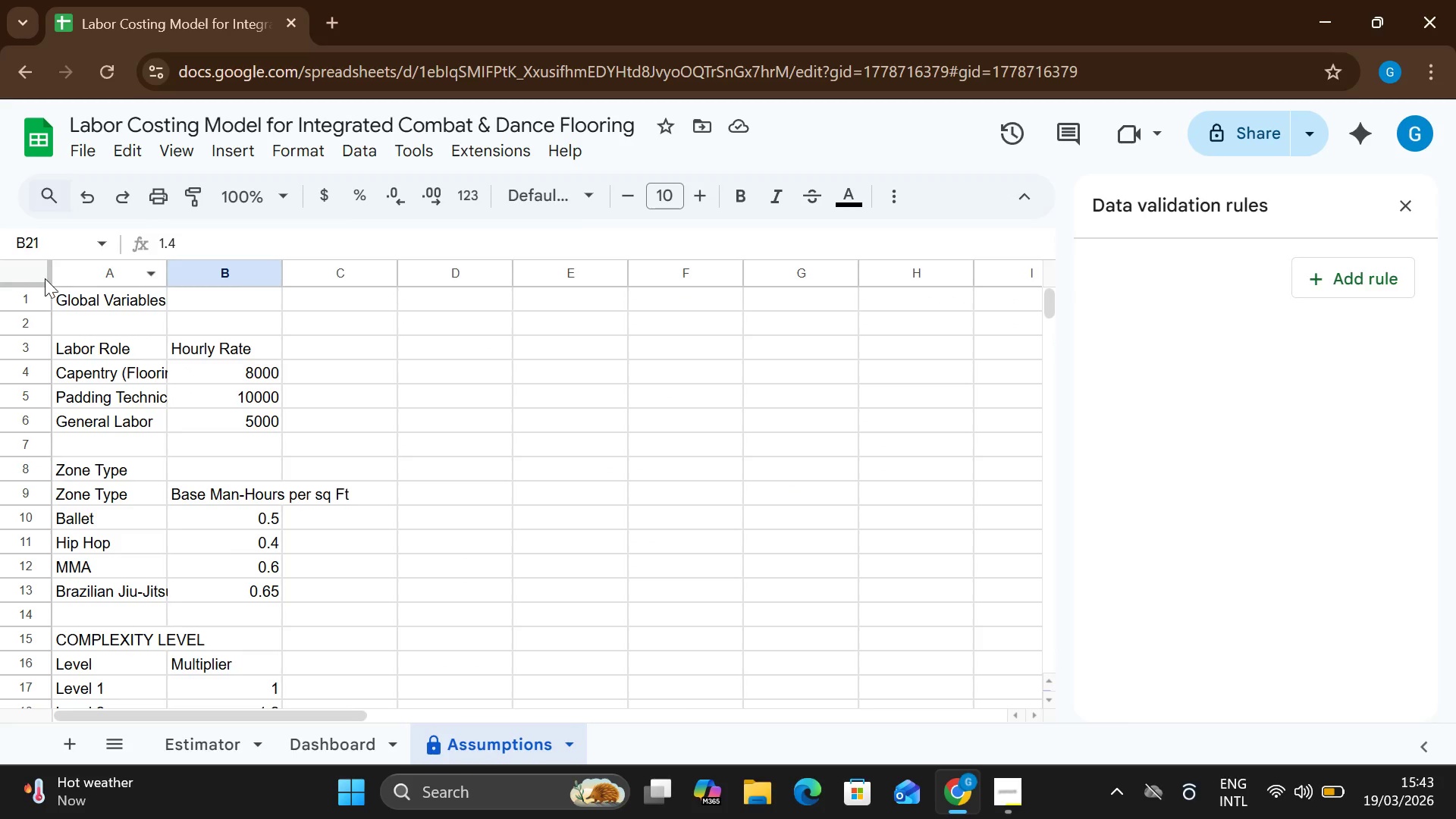 
left_click_drag(start_coordinate=[61, 303], to_coordinate=[111, 303])
 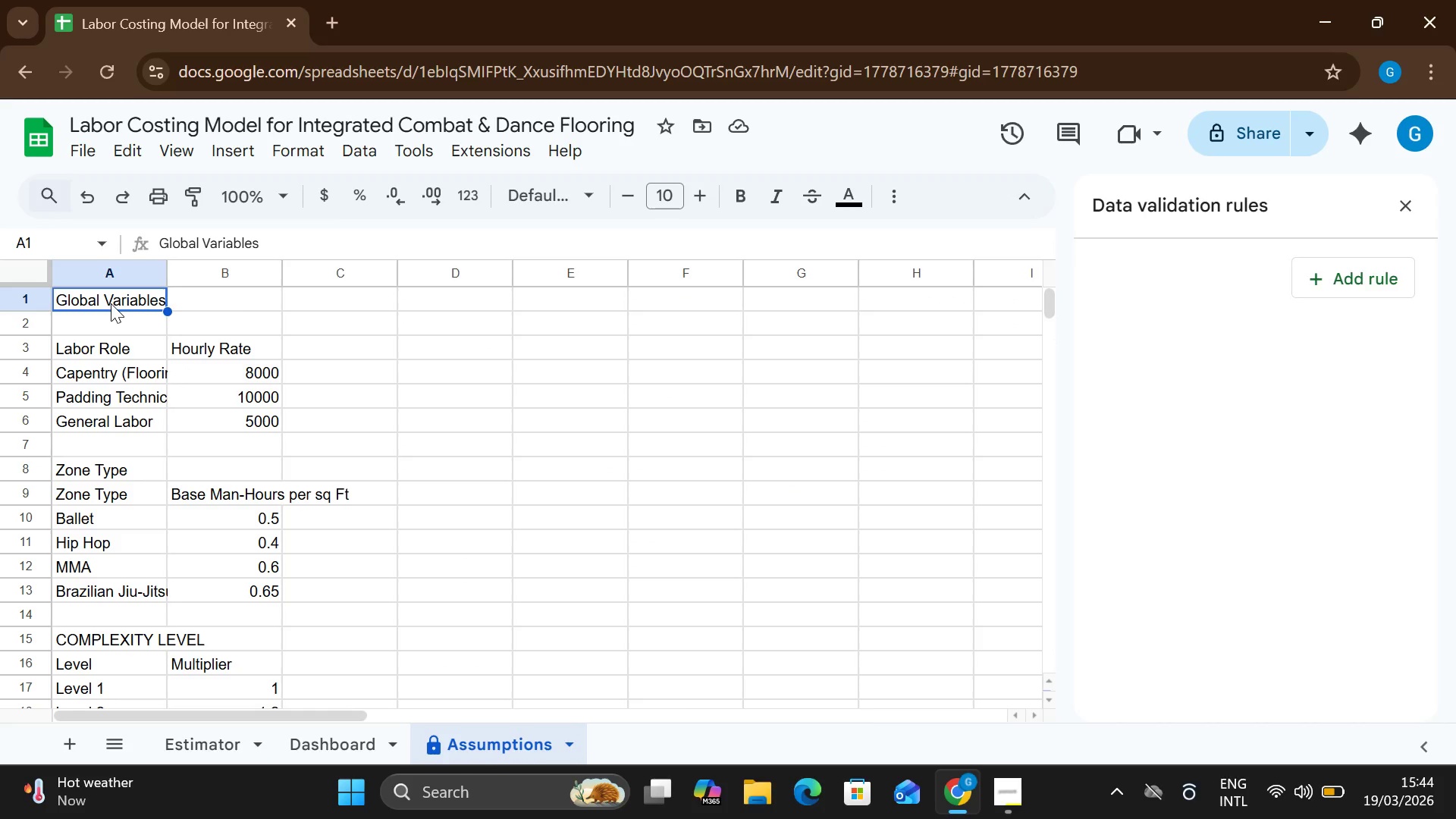 
double_click([111, 303])
 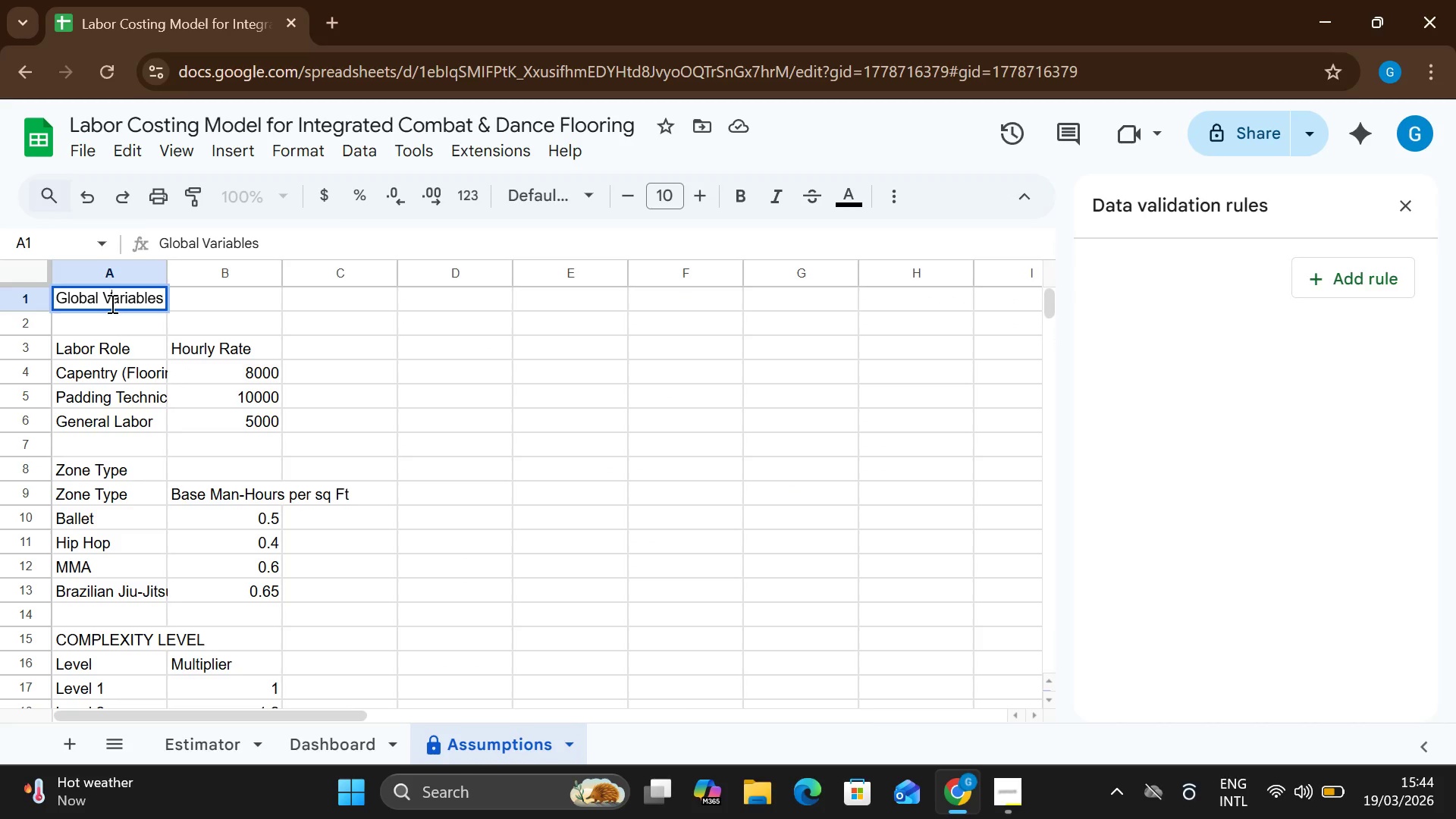 
double_click([111, 303])
 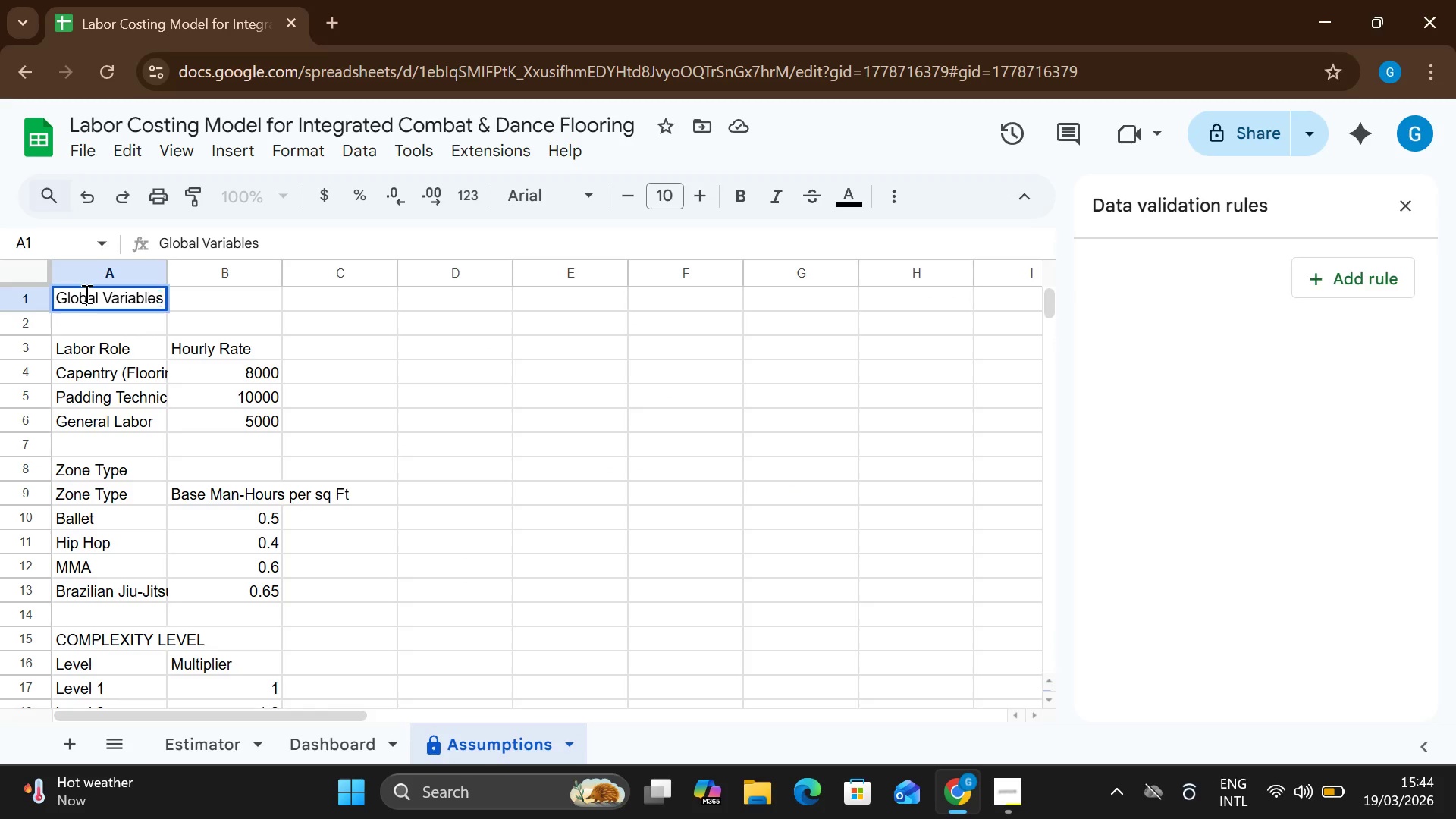 
double_click([85, 293])
 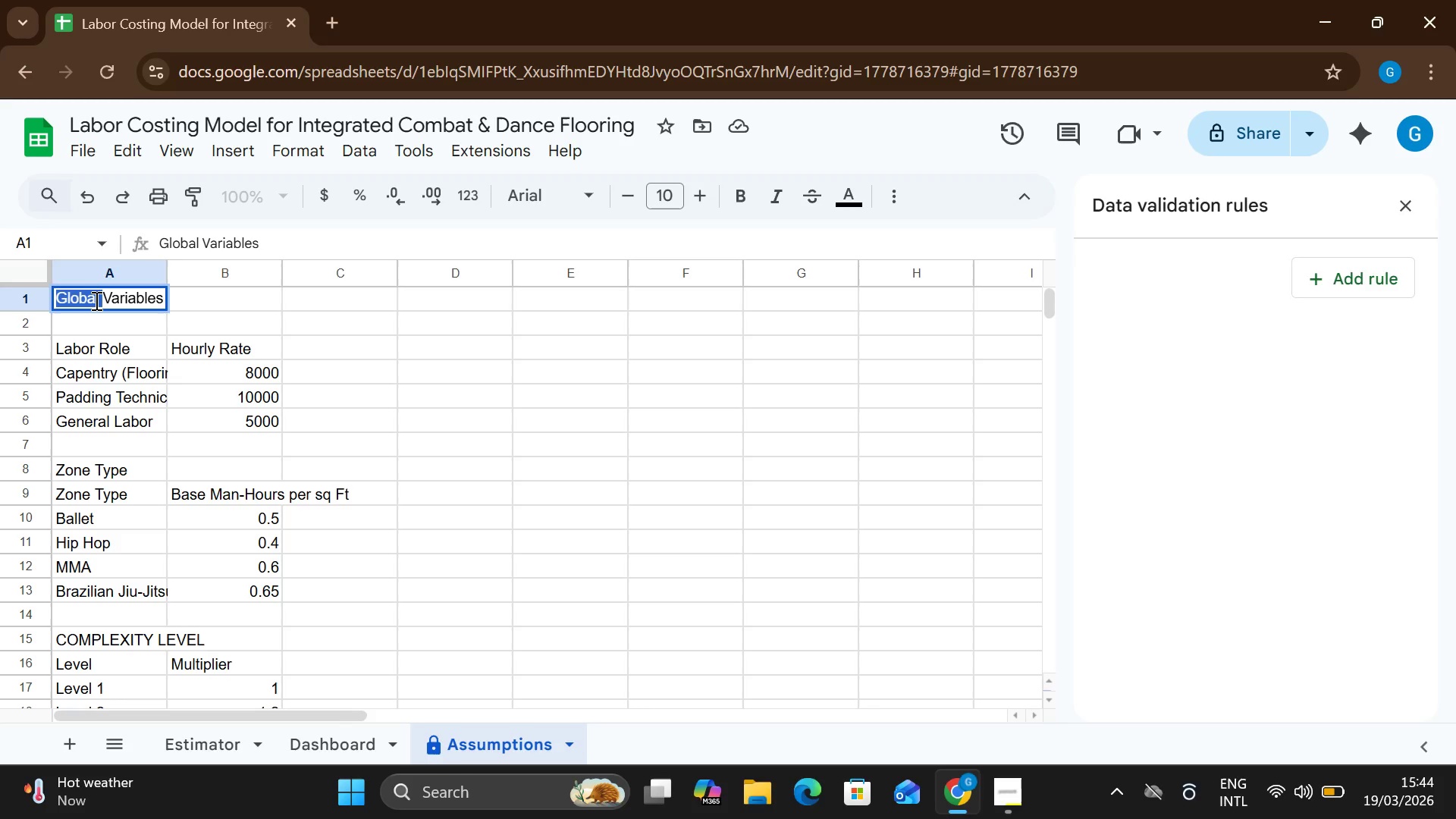 
left_click_drag(start_coordinate=[95, 301], to_coordinate=[127, 304])
 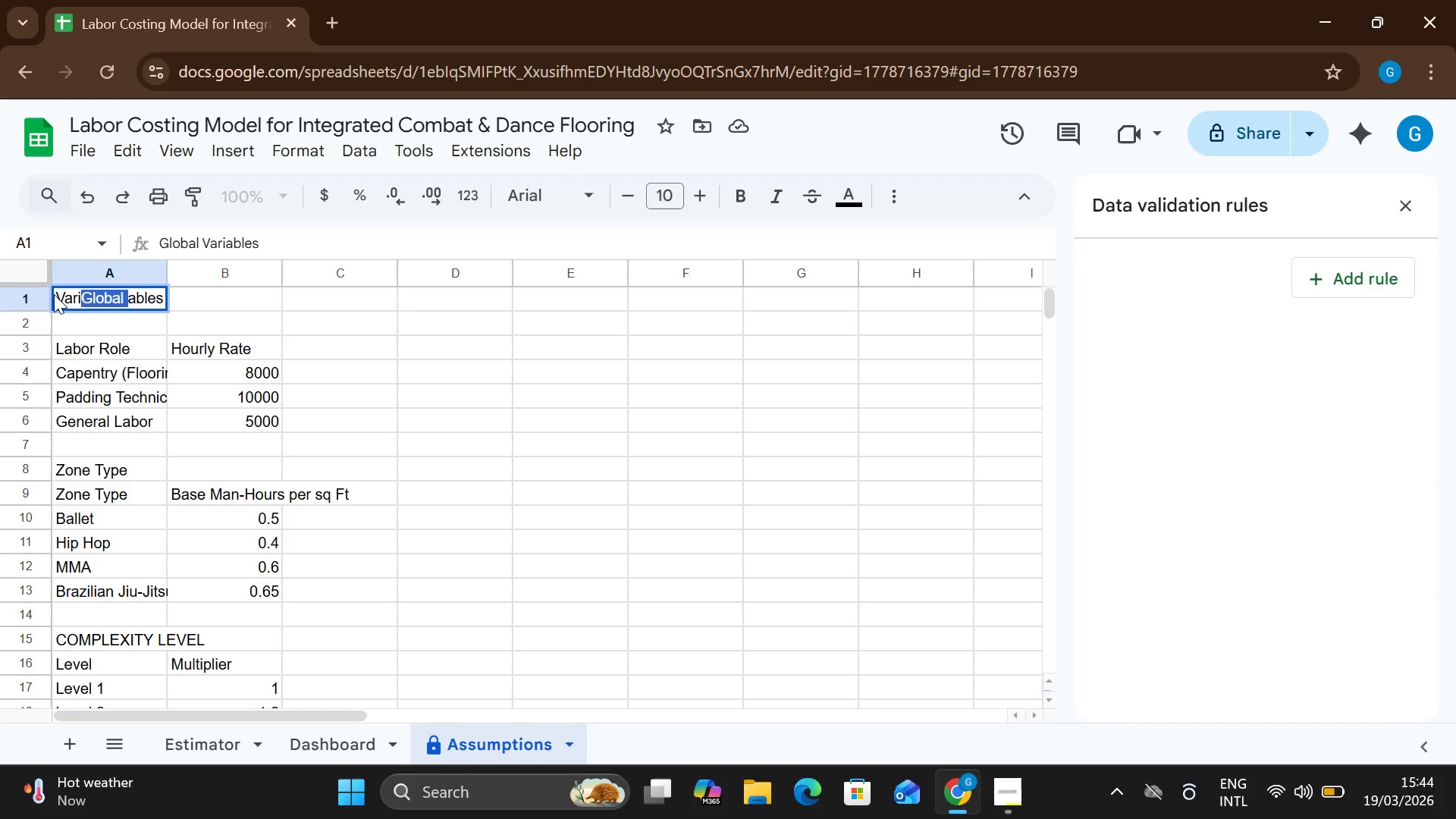 
key(Control+Z)
 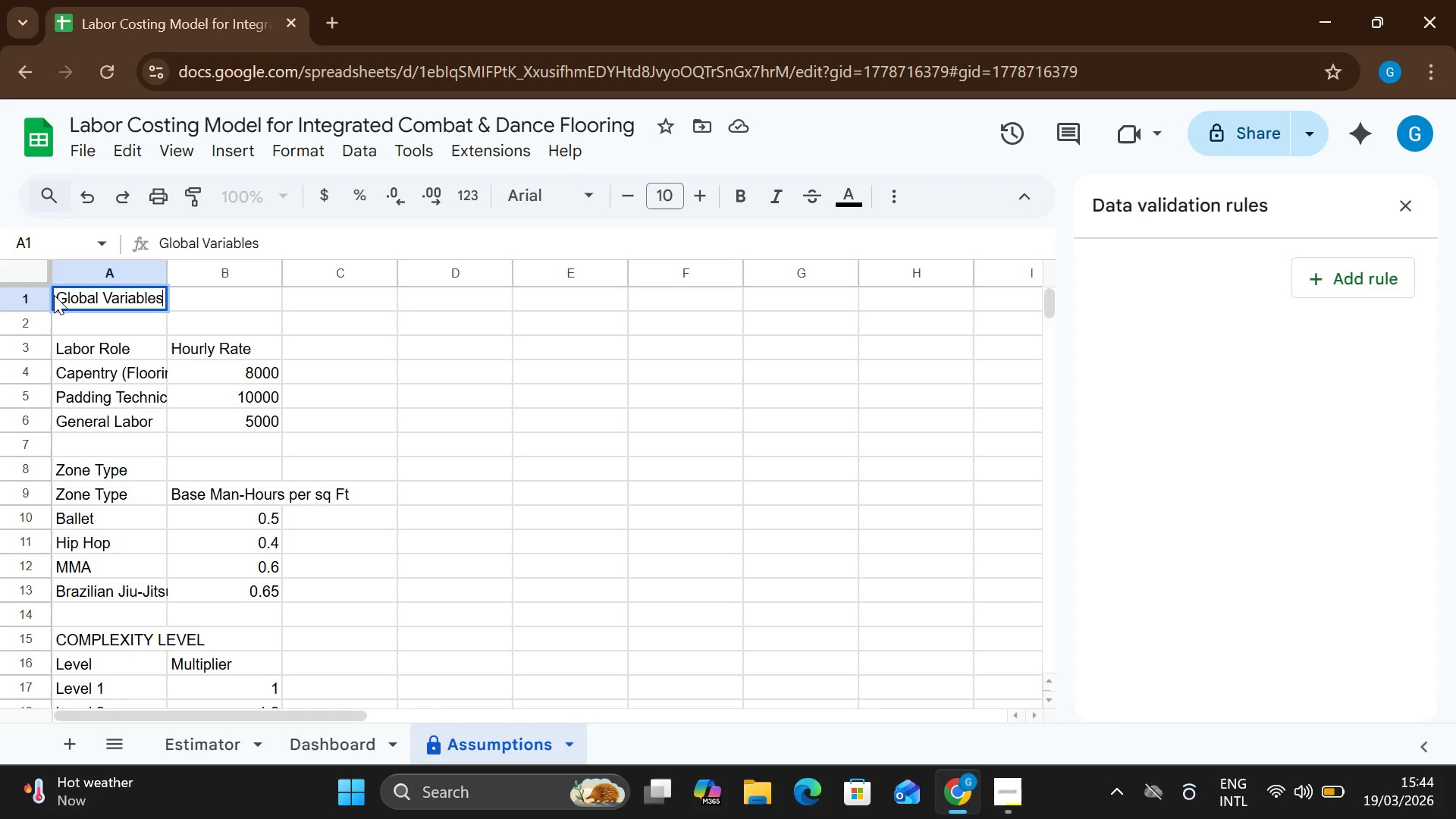 
left_click_drag(start_coordinate=[54, 295], to_coordinate=[40, 298])
 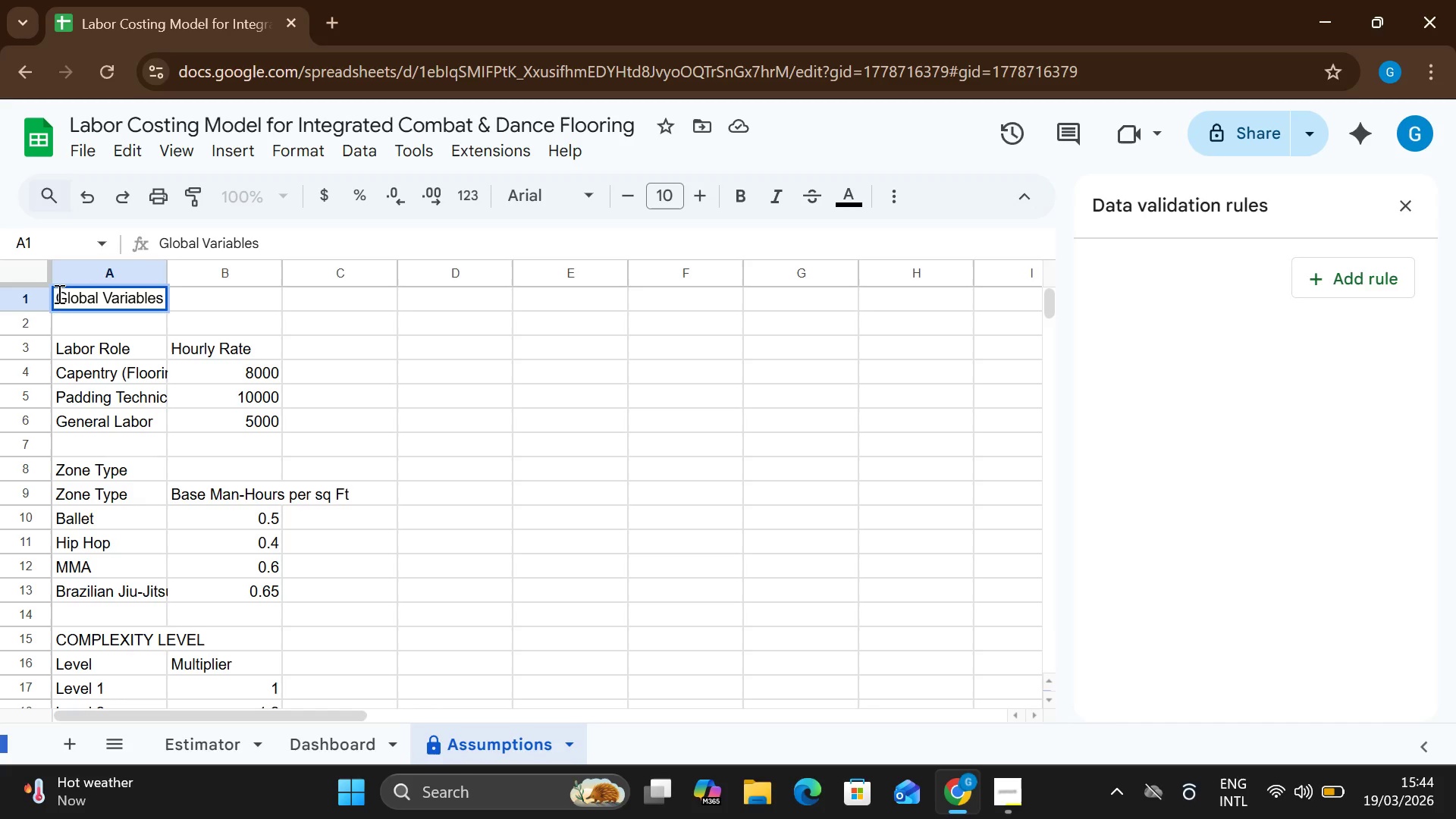 
left_click_drag(start_coordinate=[58, 293], to_coordinate=[158, 299])
 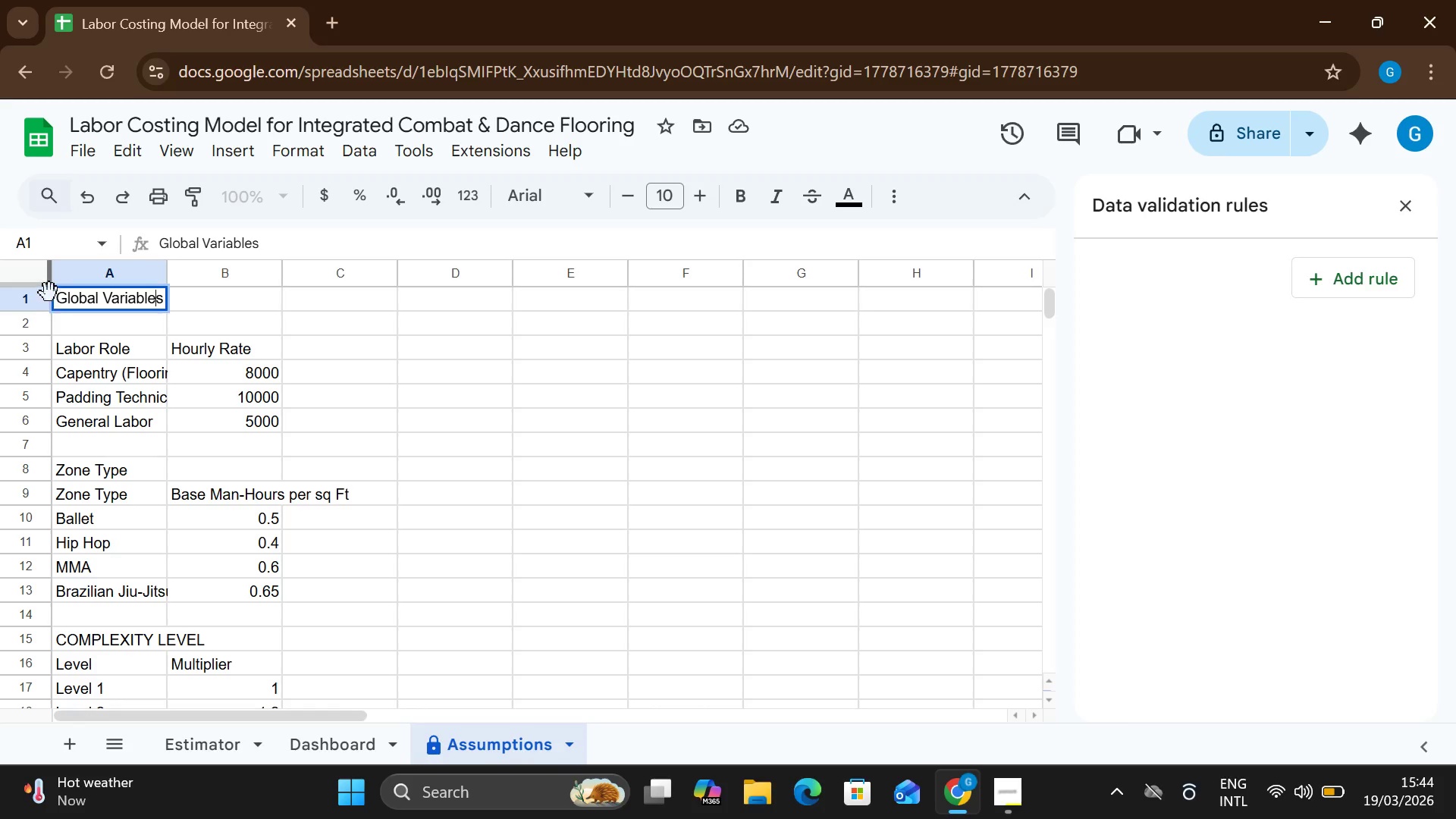 
left_click([49, 293])
 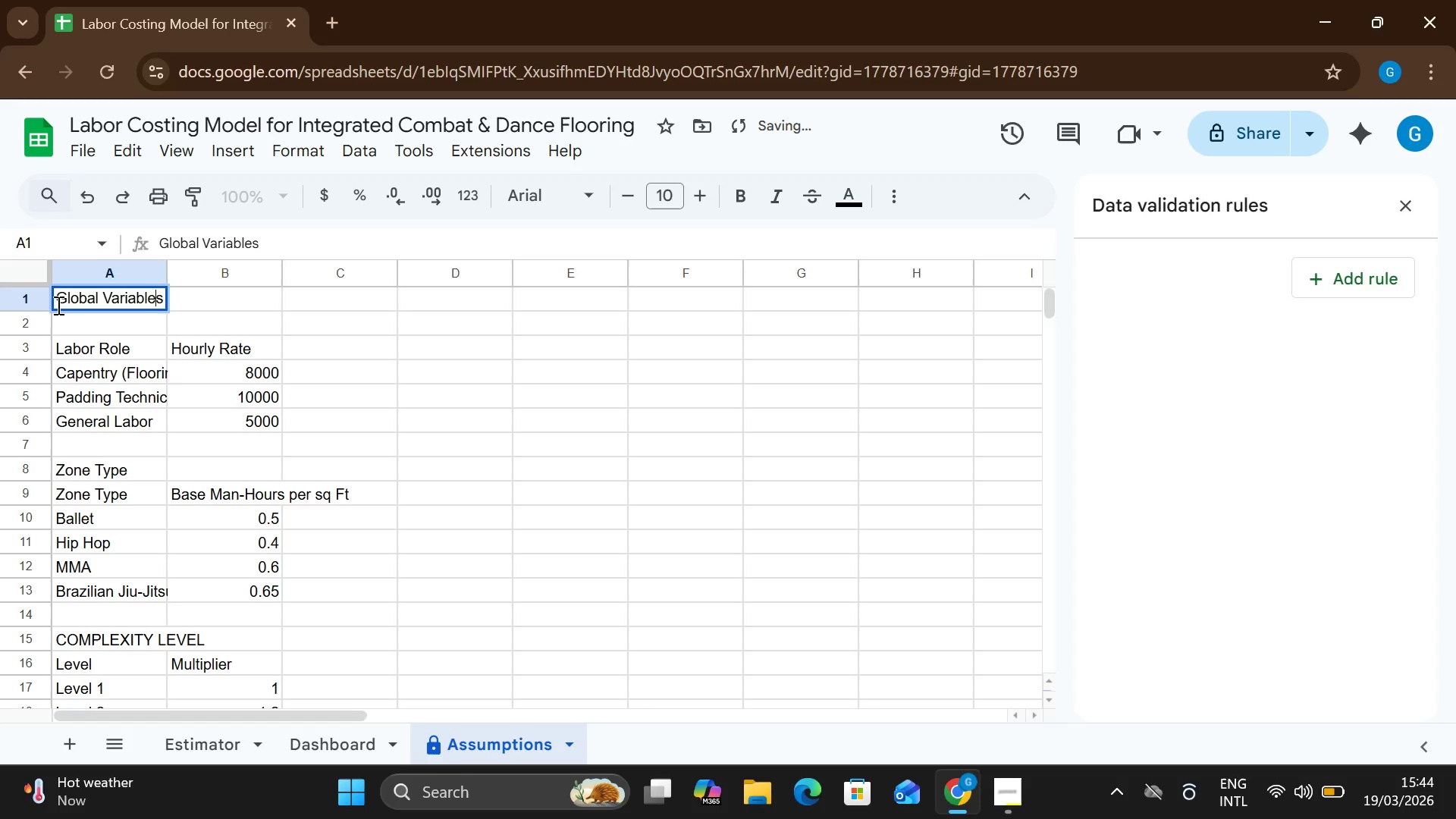 
left_click([57, 305])
 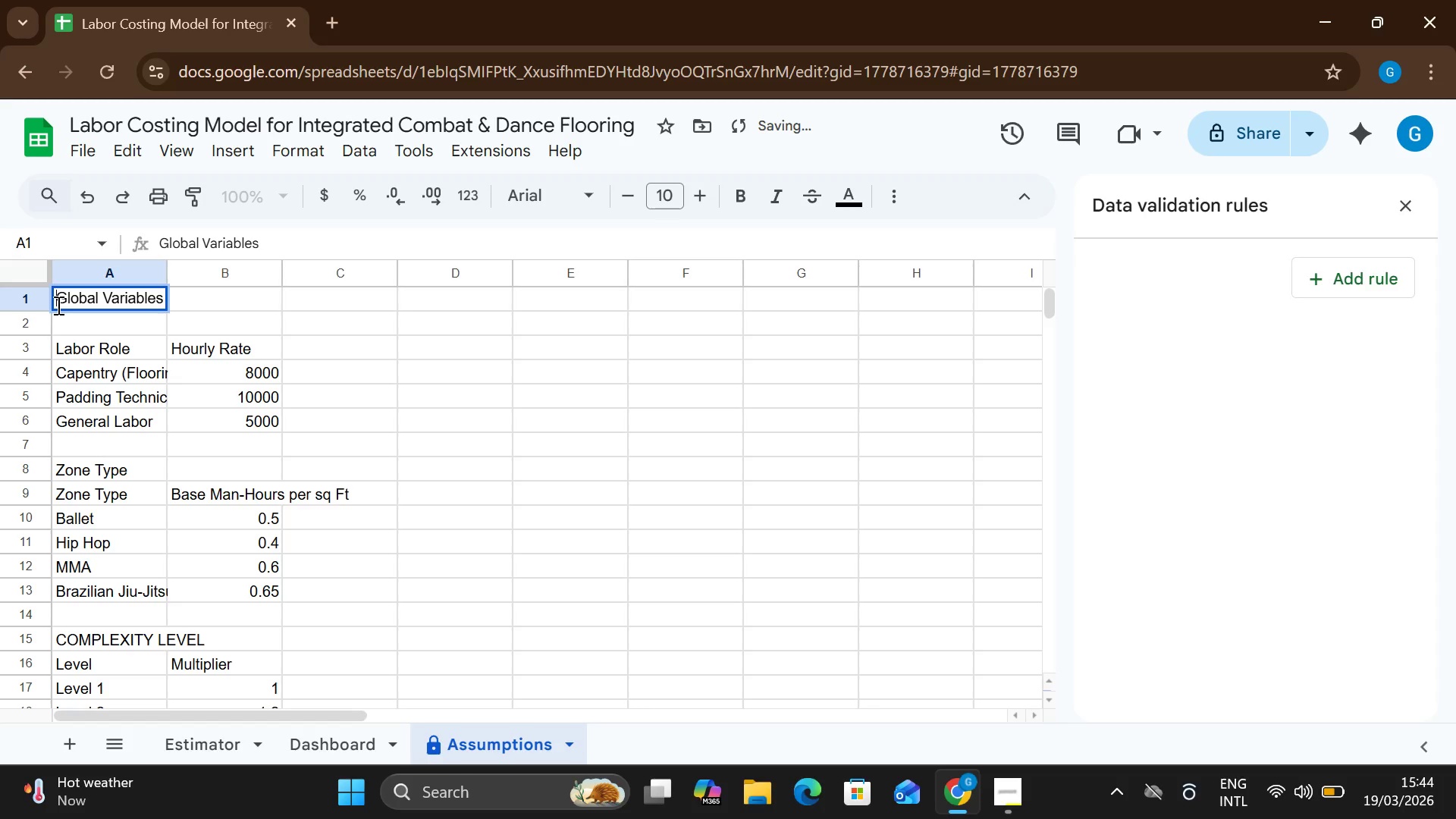 
left_click_drag(start_coordinate=[57, 305], to_coordinate=[173, 313])
 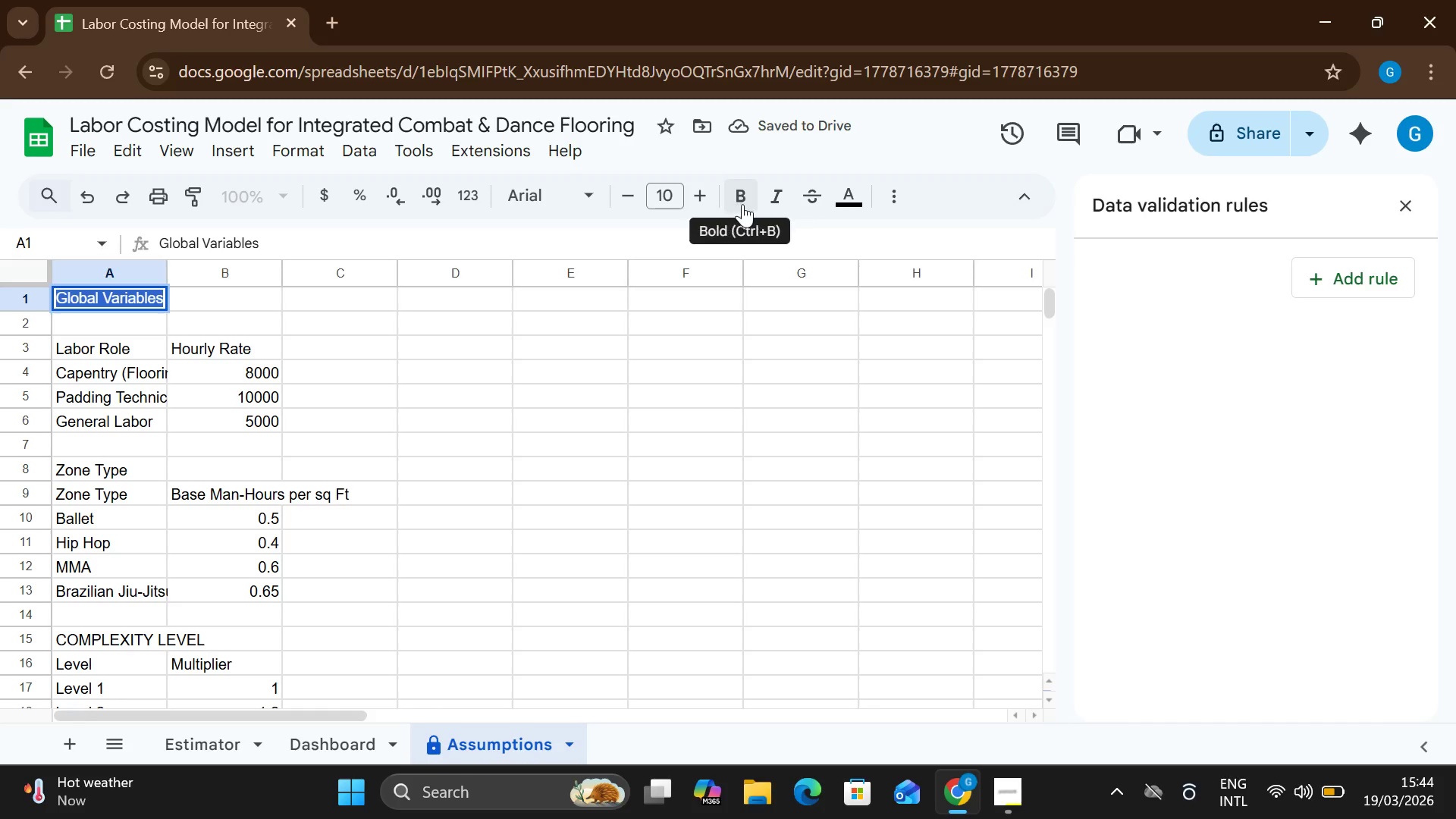 
left_click([742, 203])
 